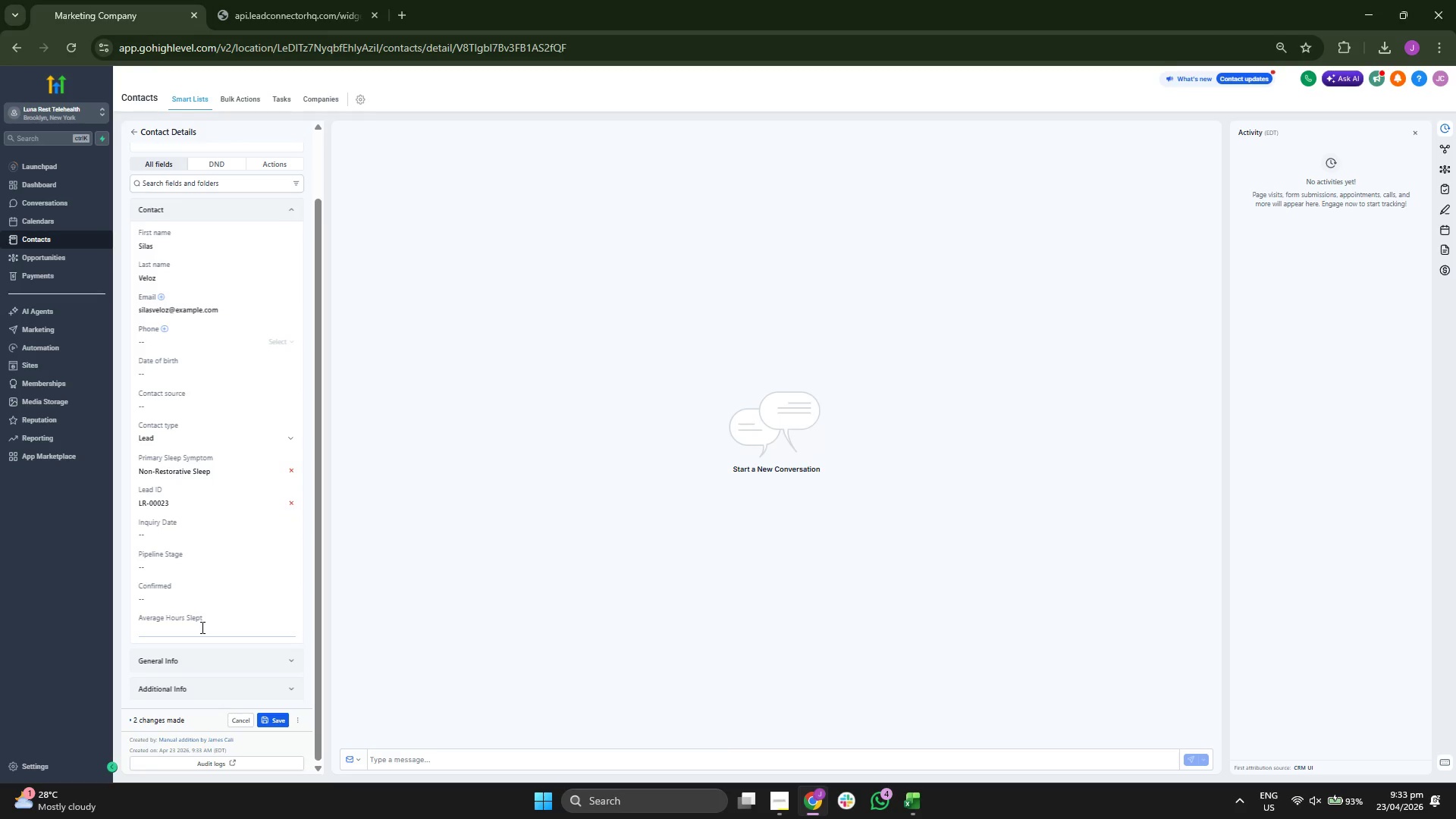 
key(6)
 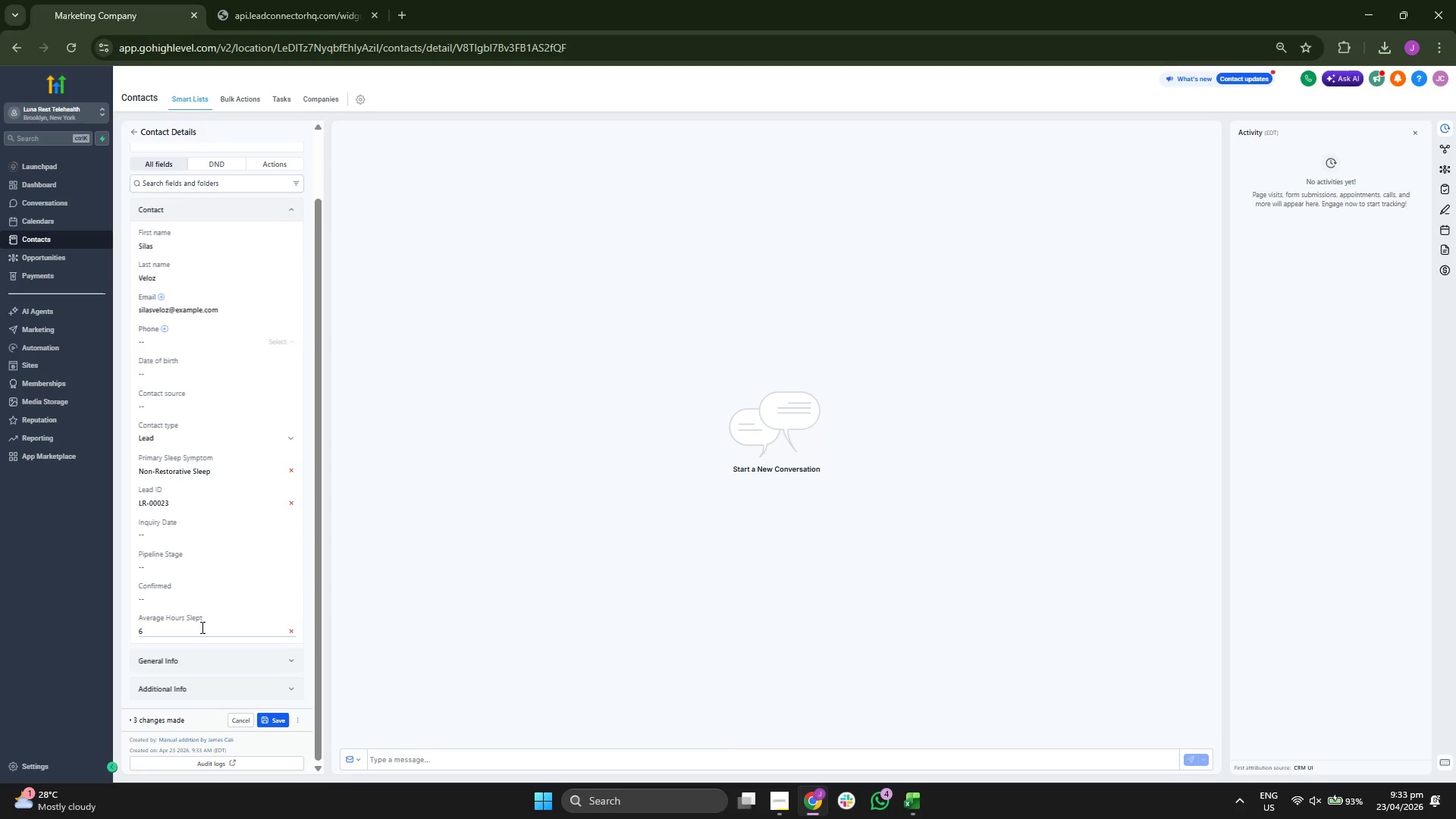 
key(Period)
 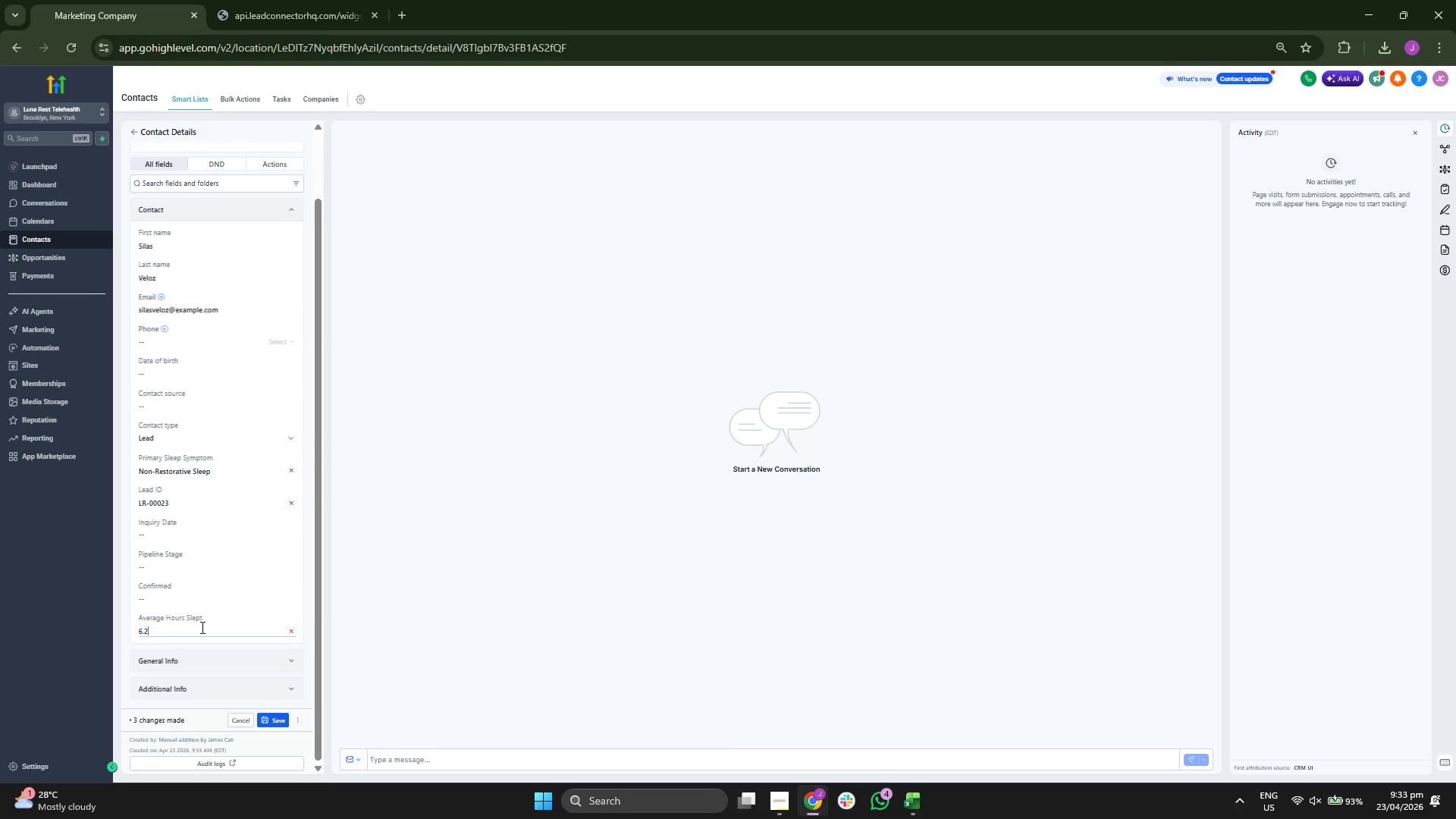 
key(2)
 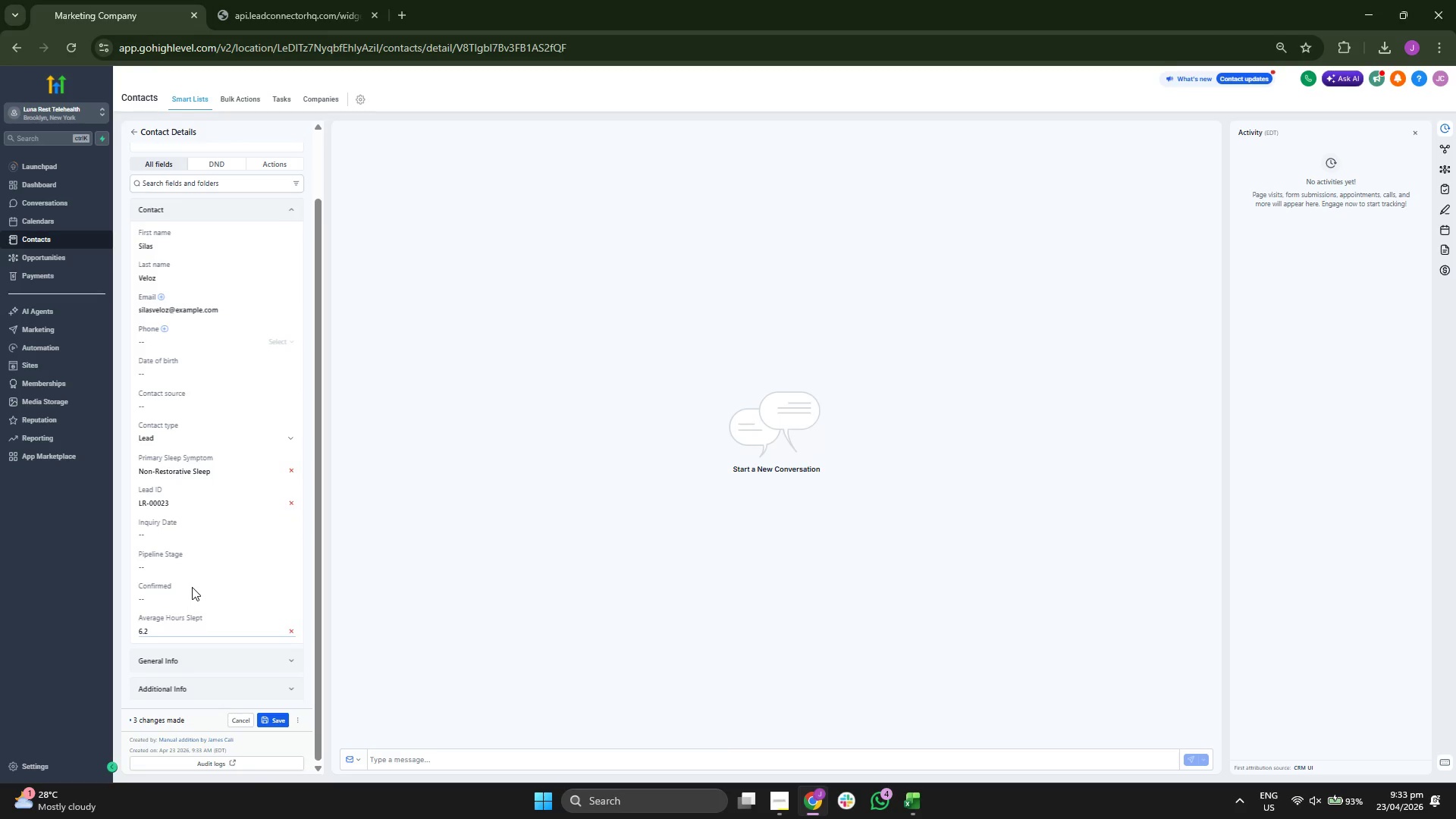 
scroll: coordinate [230, 567], scroll_direction: up, amount: 1.0
 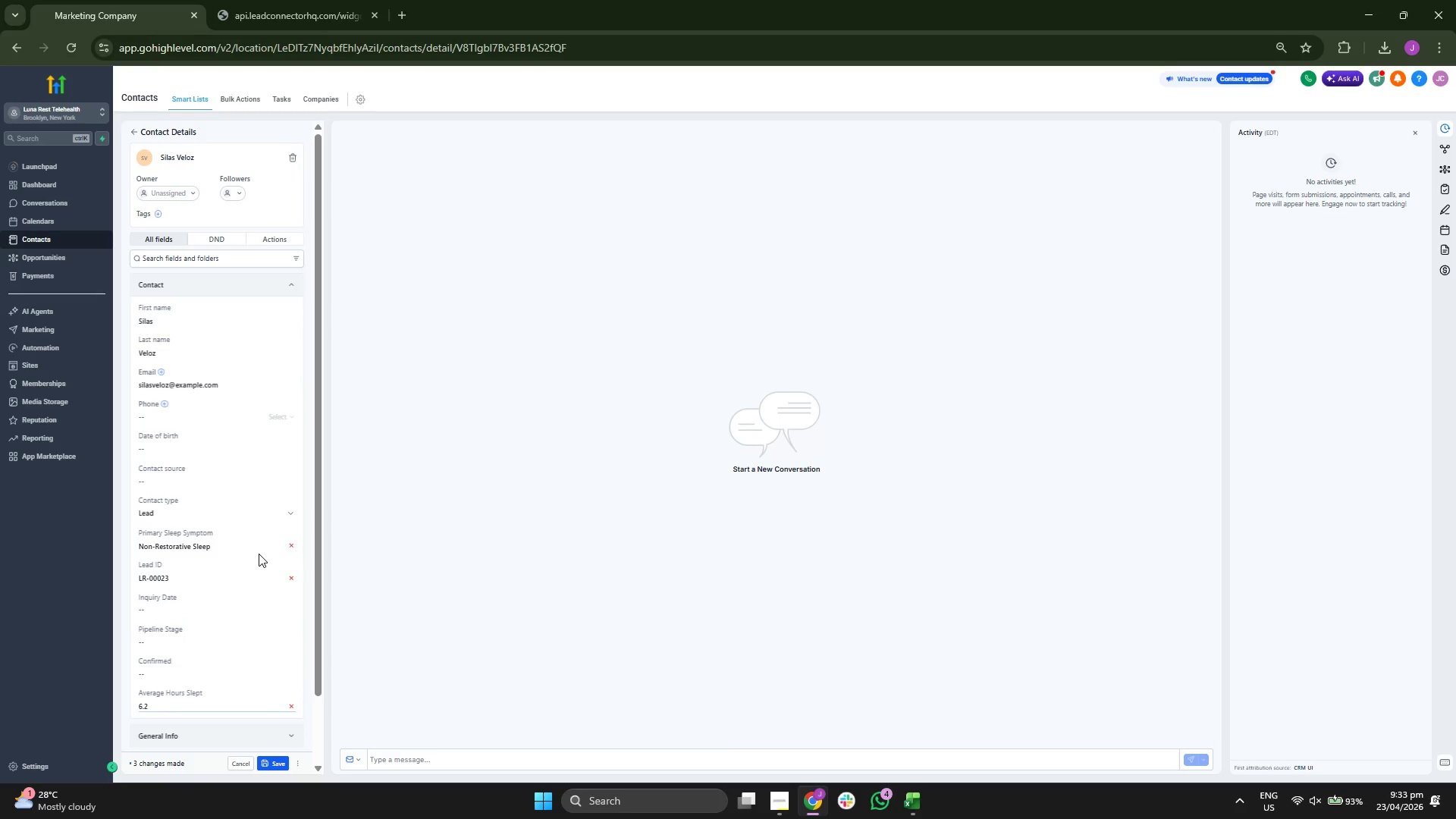 
scroll: coordinate [262, 551], scroll_direction: down, amount: 1.0
 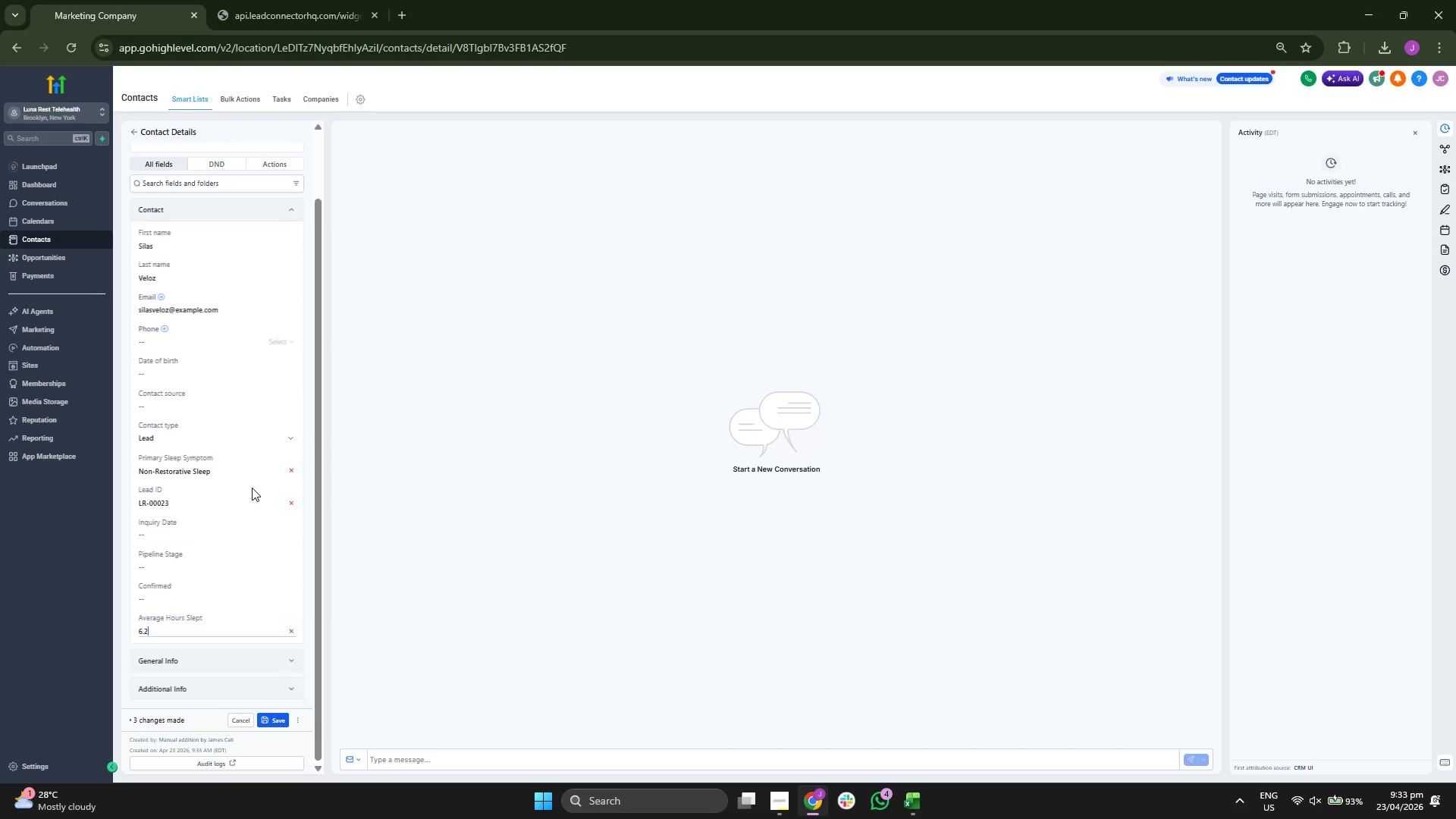 
scroll: coordinate [245, 509], scroll_direction: up, amount: 1.0
 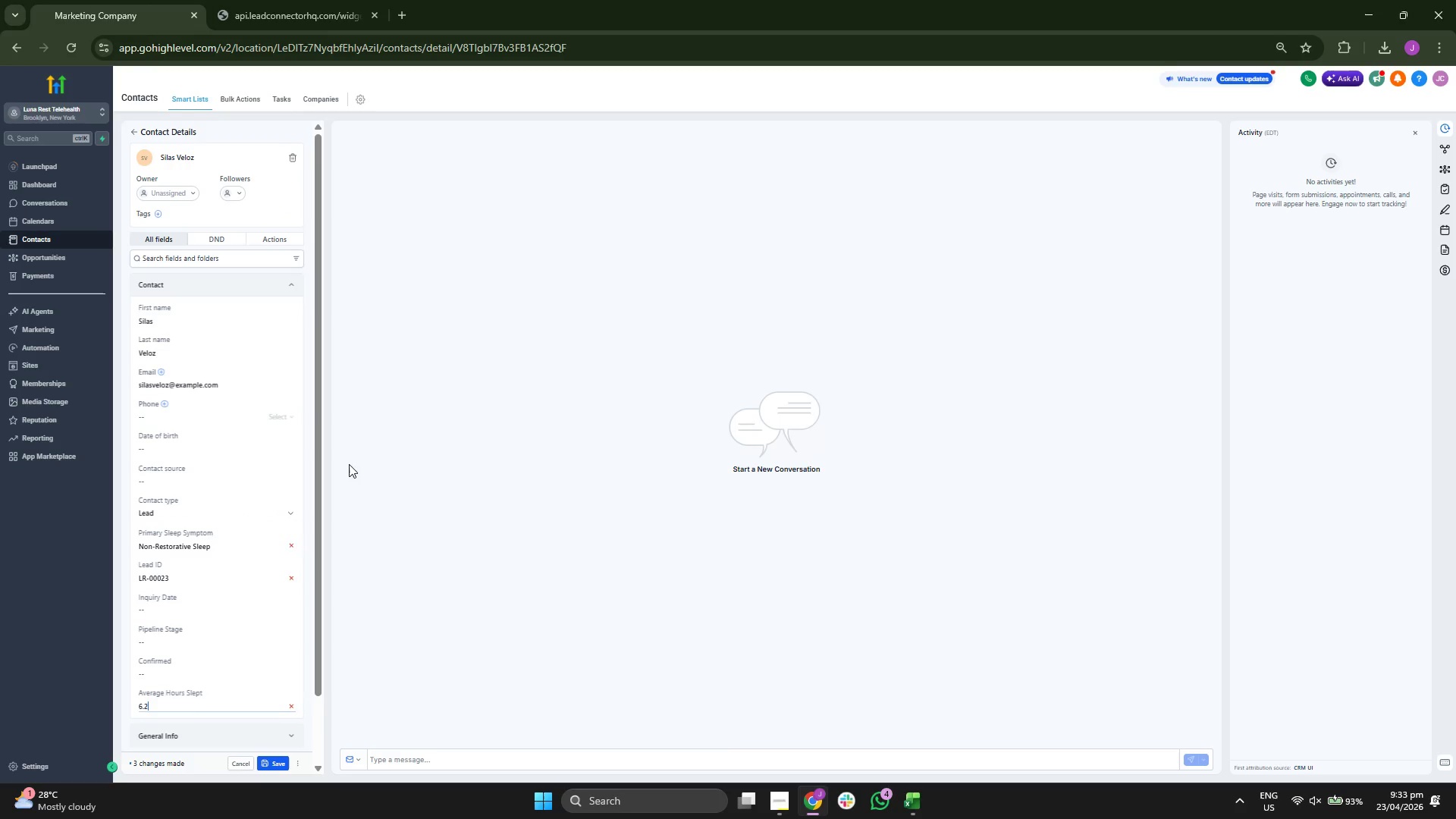 
scroll: coordinate [215, 420], scroll_direction: down, amount: 1.0
 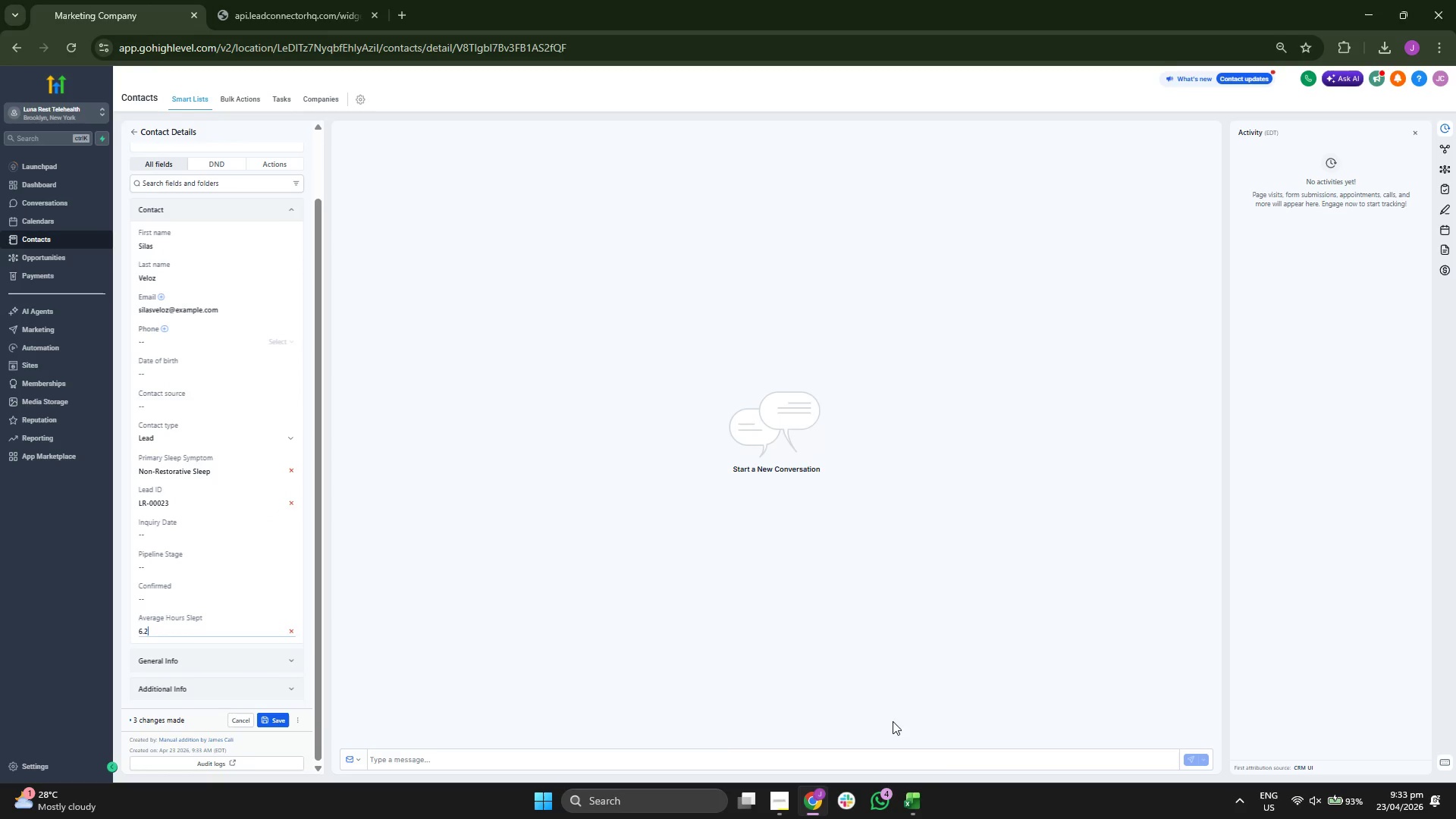 
left_click([919, 801])
 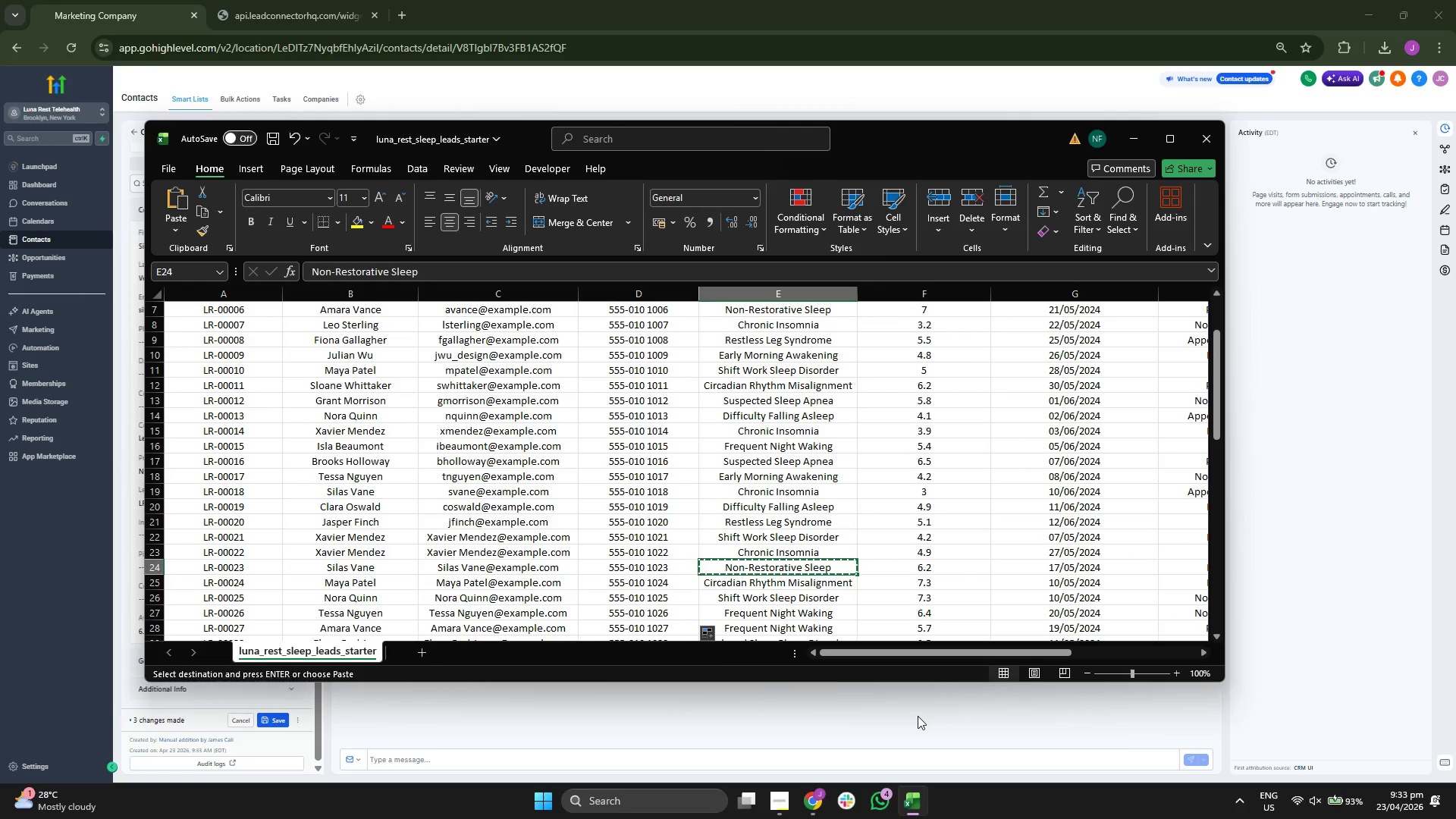 
key(ArrowRight)
 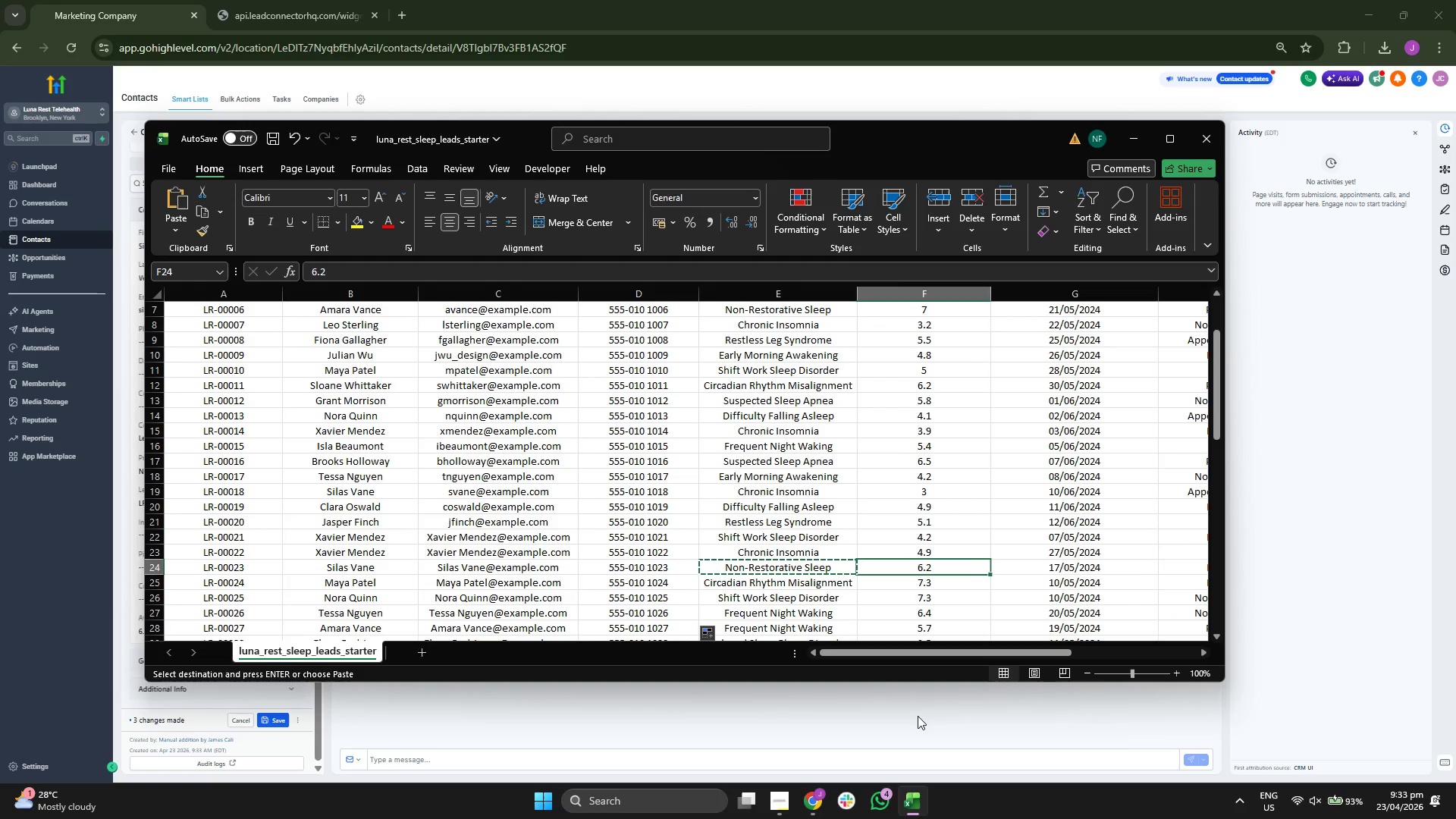 
key(ArrowRight)
 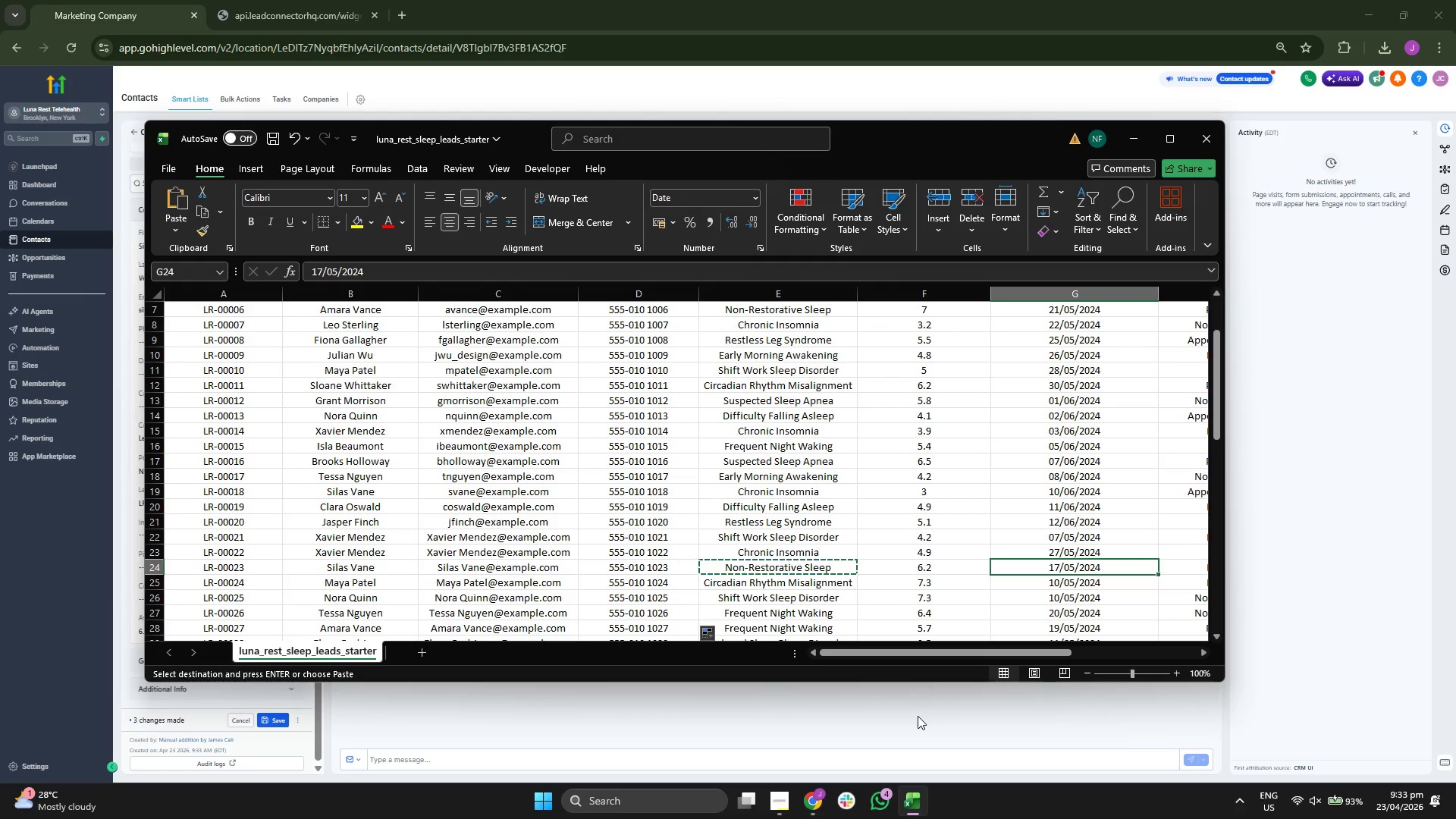 
key(ArrowRight)
 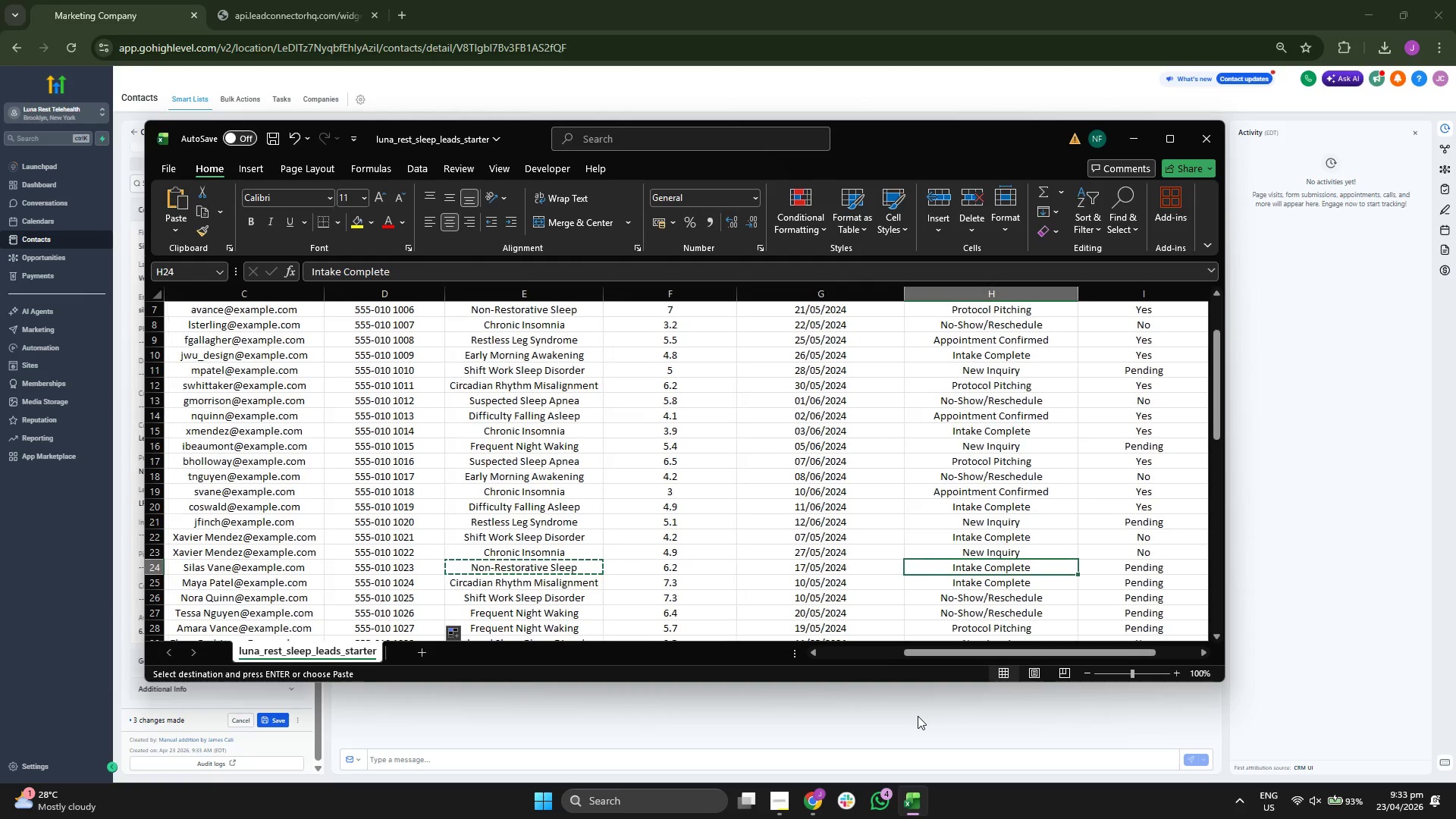 
key(ArrowLeft)
 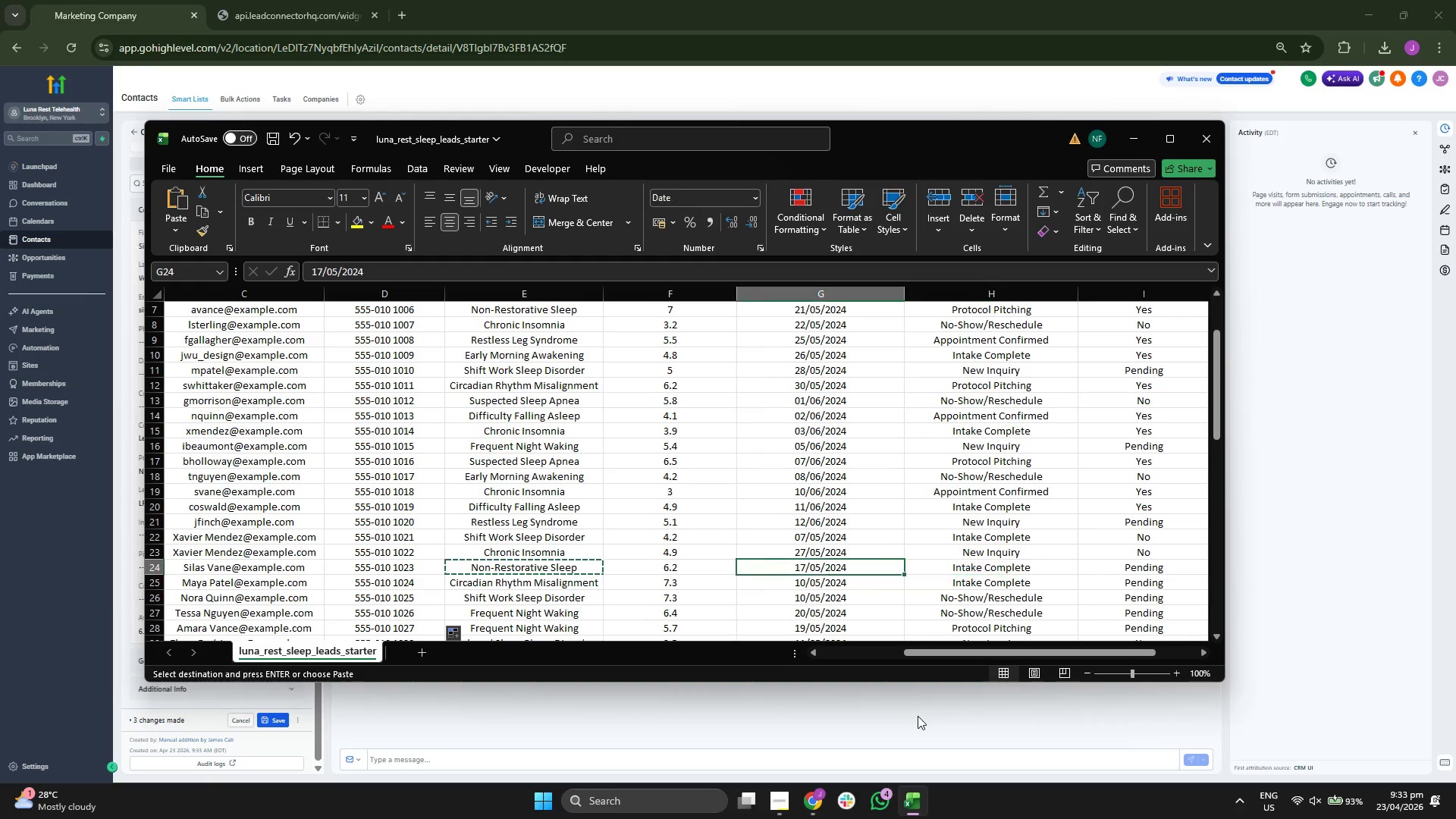 
key(Control+ControlLeft)
 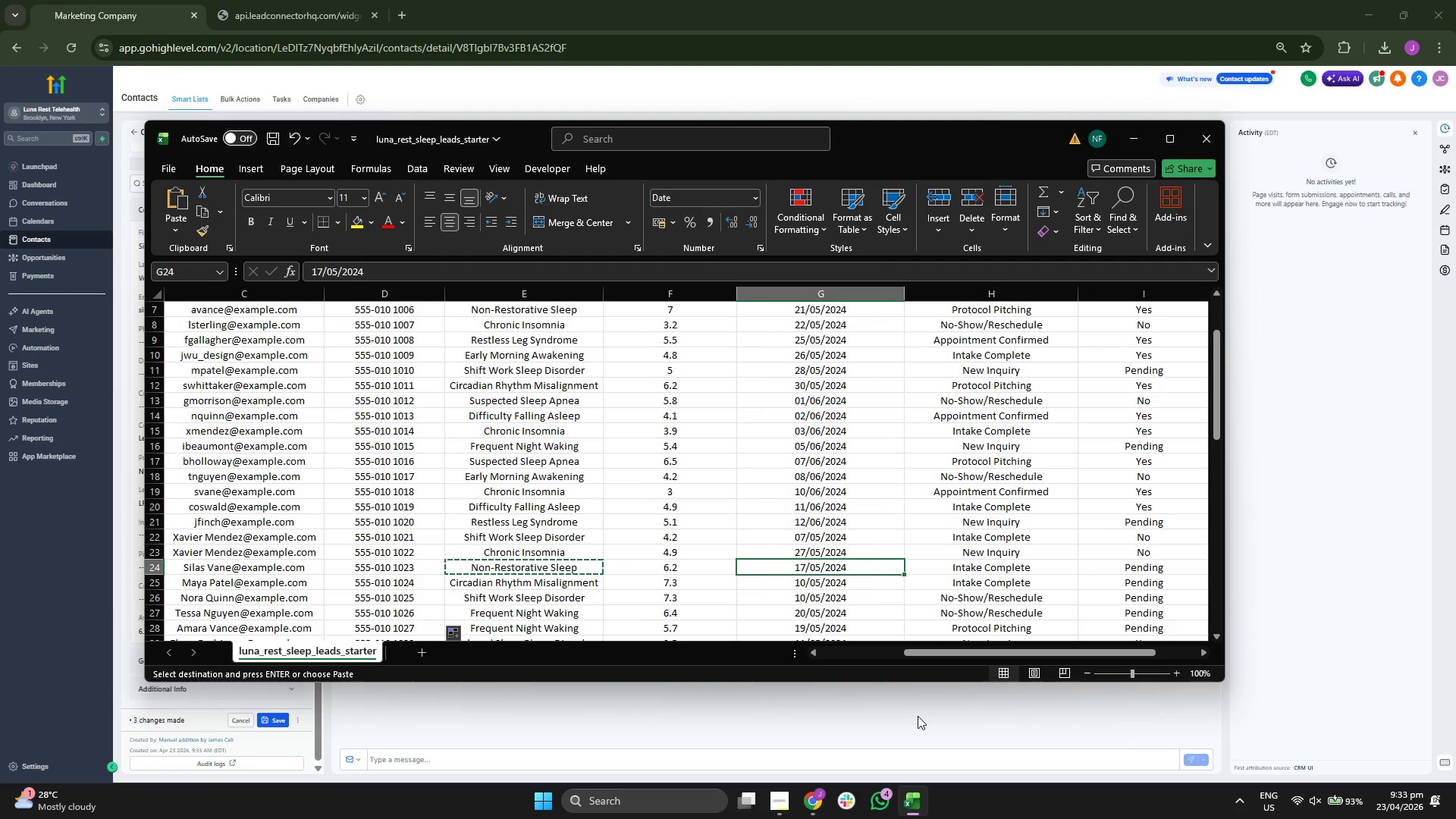 
key(Control+C)
 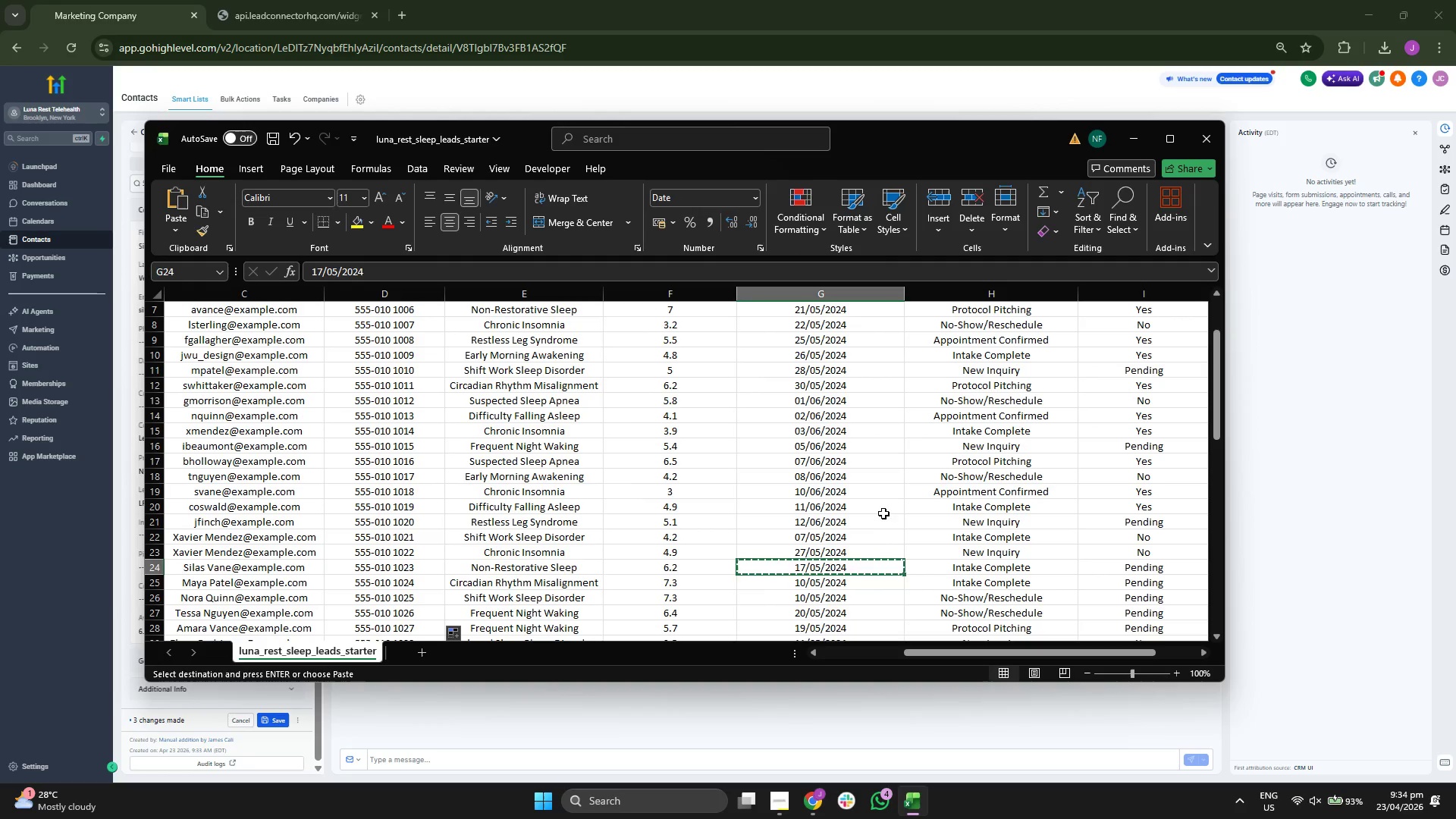 
key(ArrowRight)
 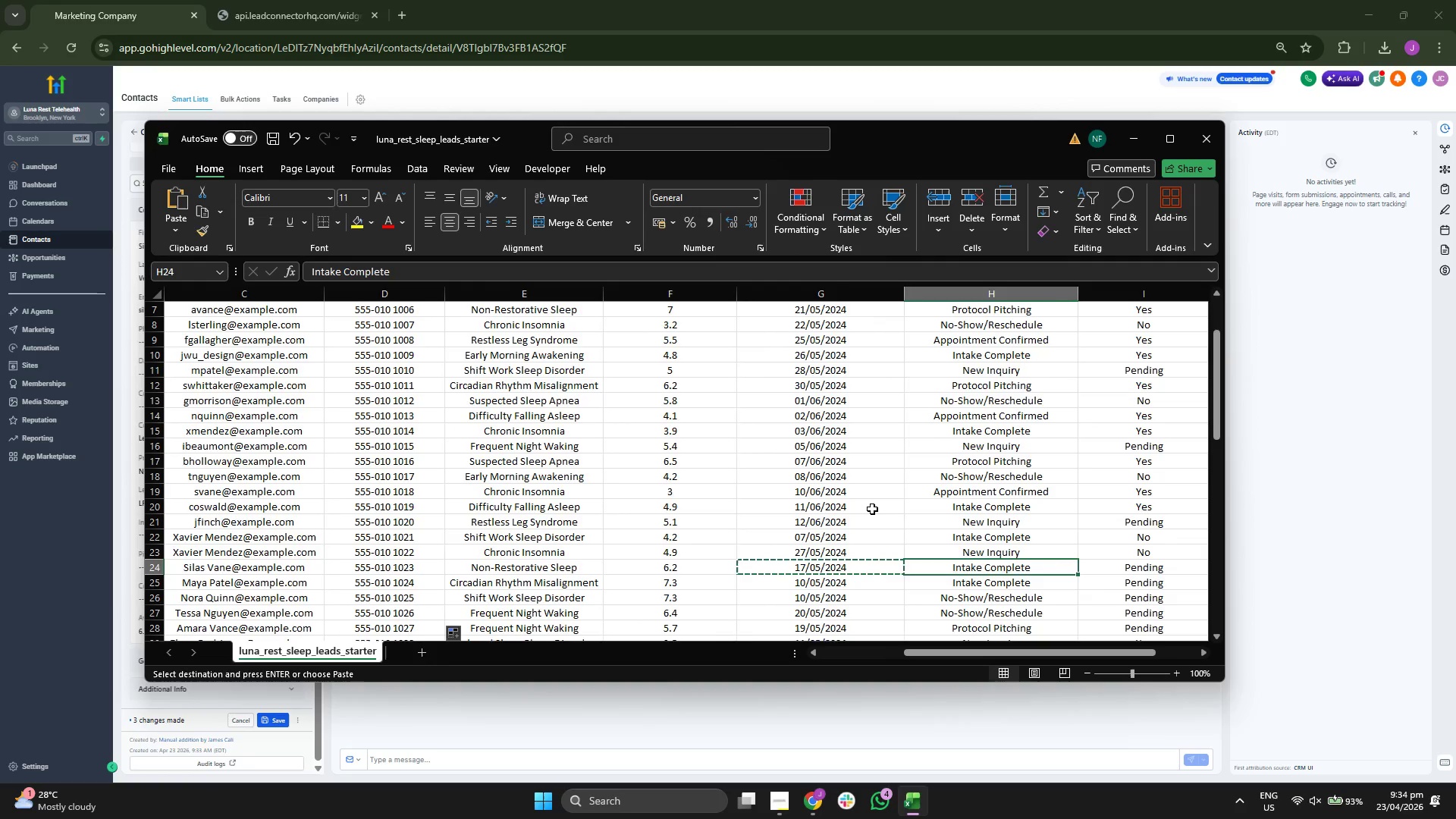 
key(ArrowRight)
 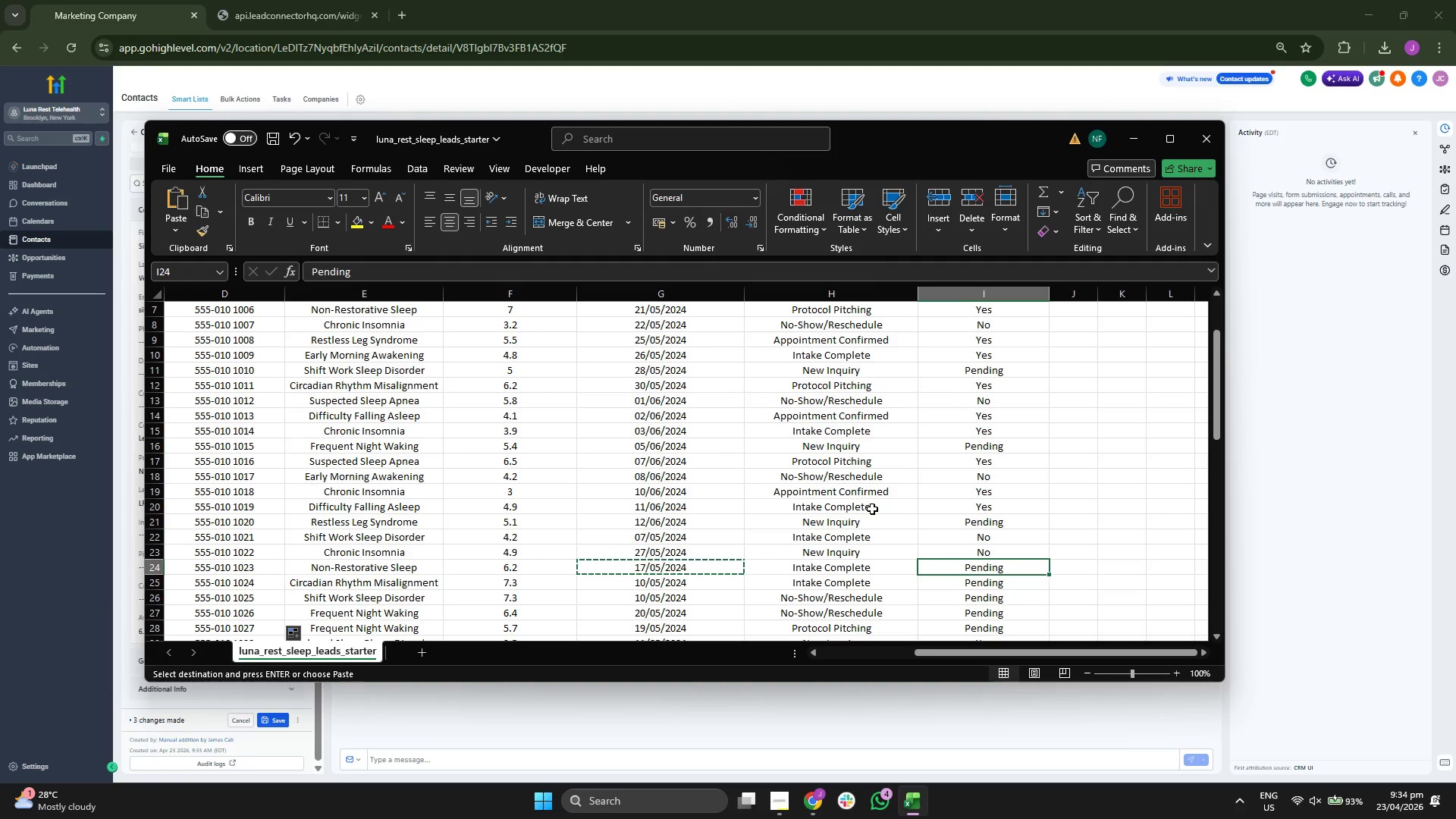 
key(ArrowLeft)
 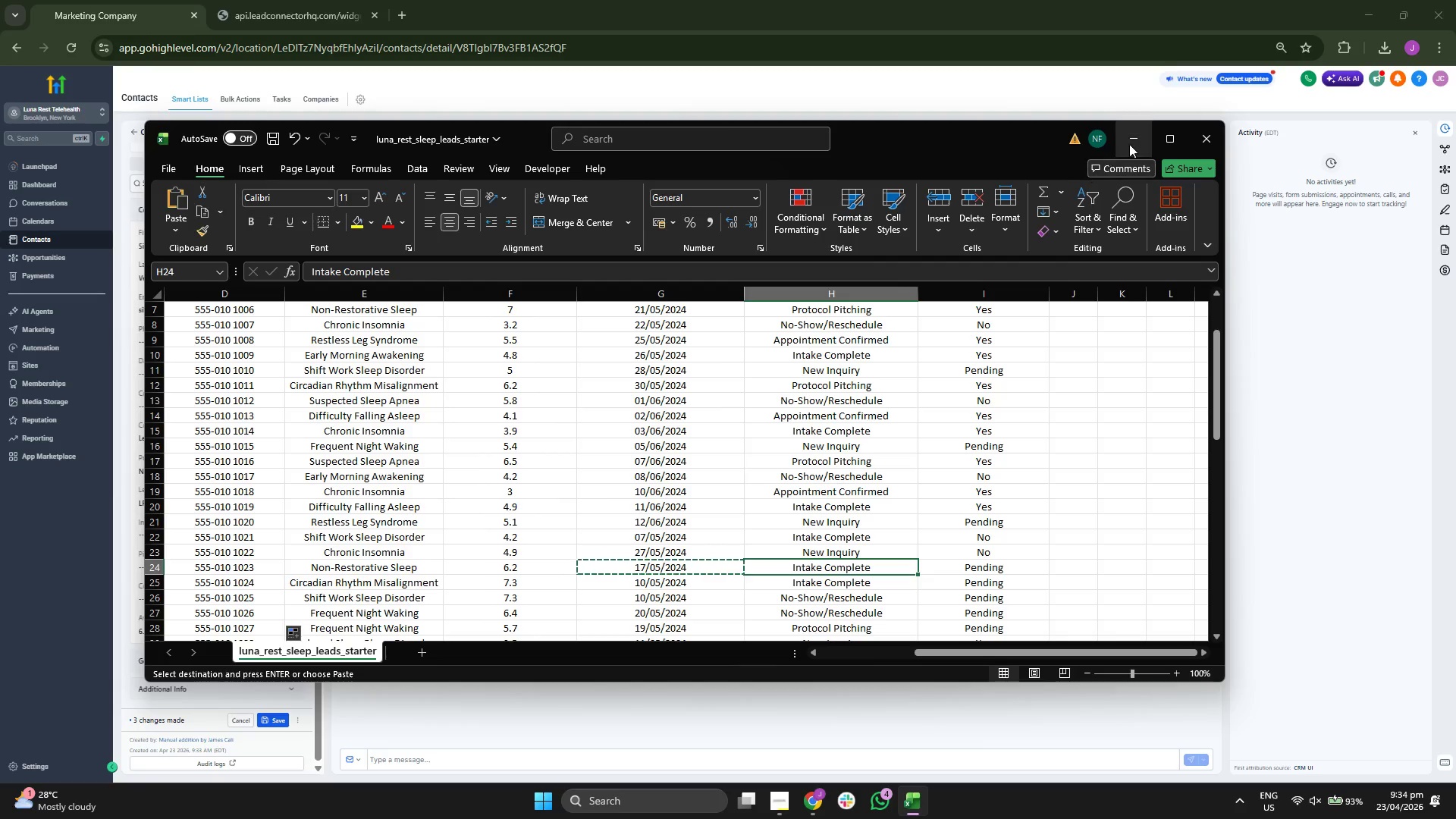 
left_click([1130, 144])
 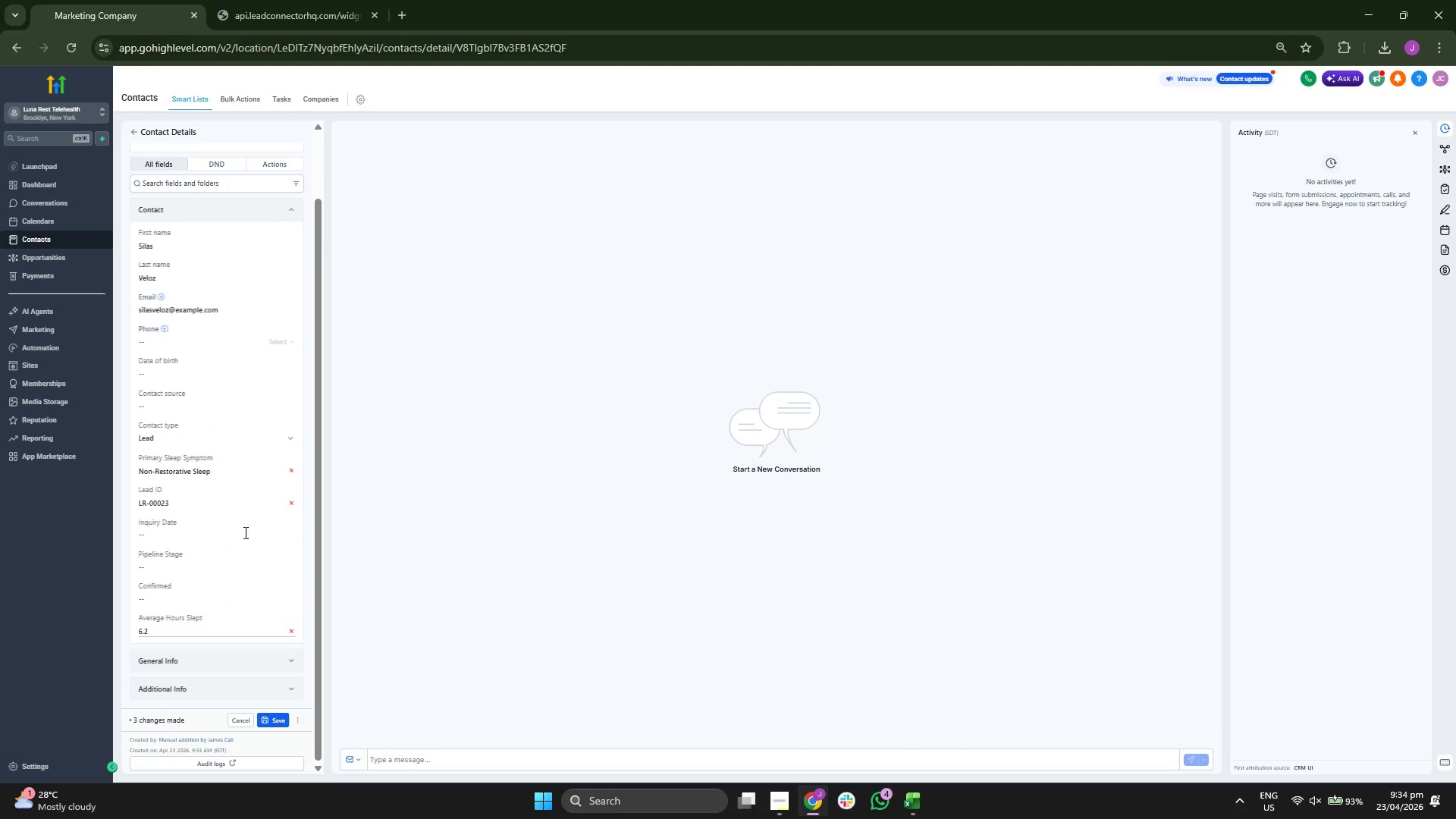 
left_click_drag(start_coordinate=[203, 541], to_coordinate=[206, 563])
 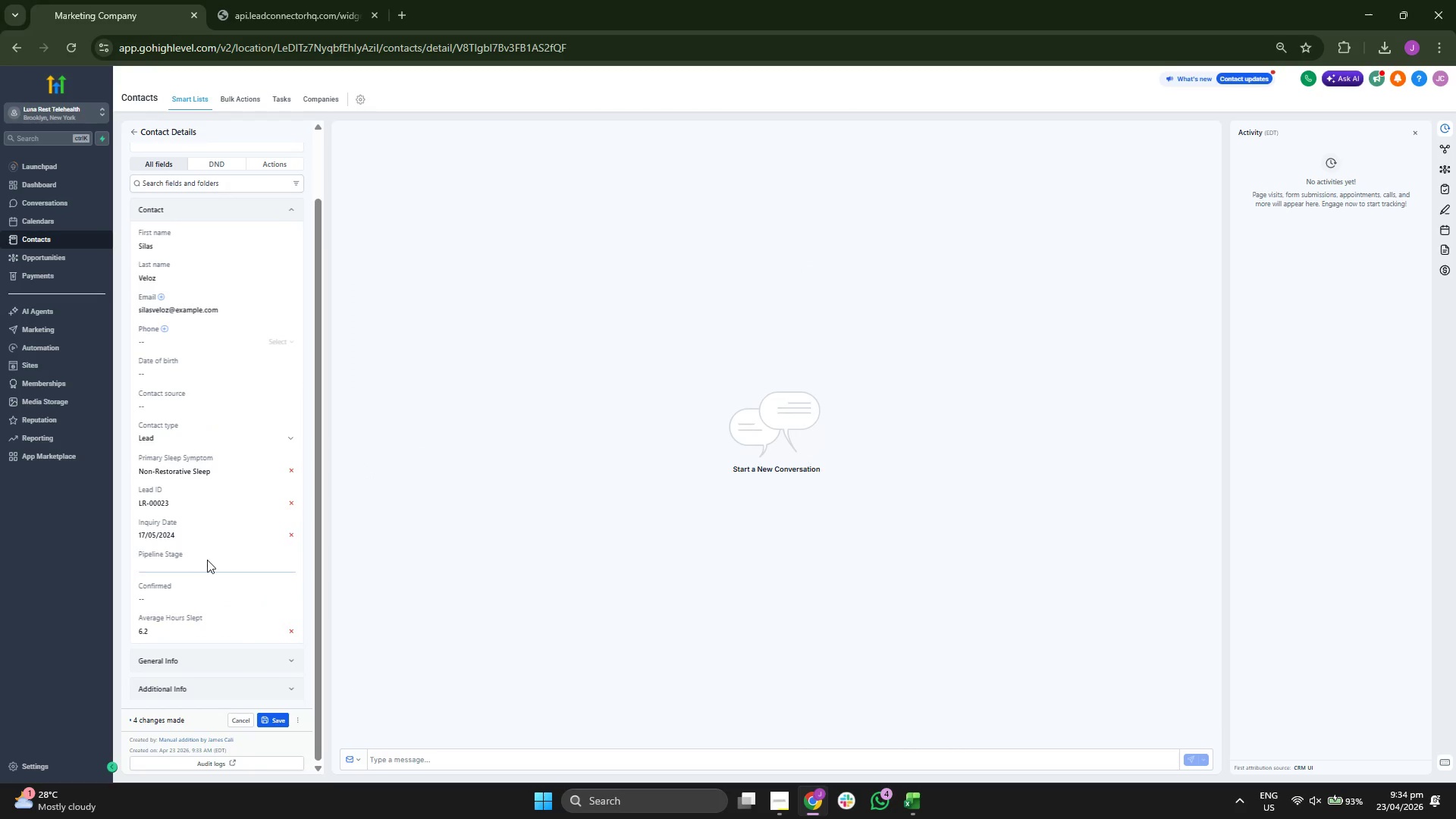 
key(Control+ControlLeft)
 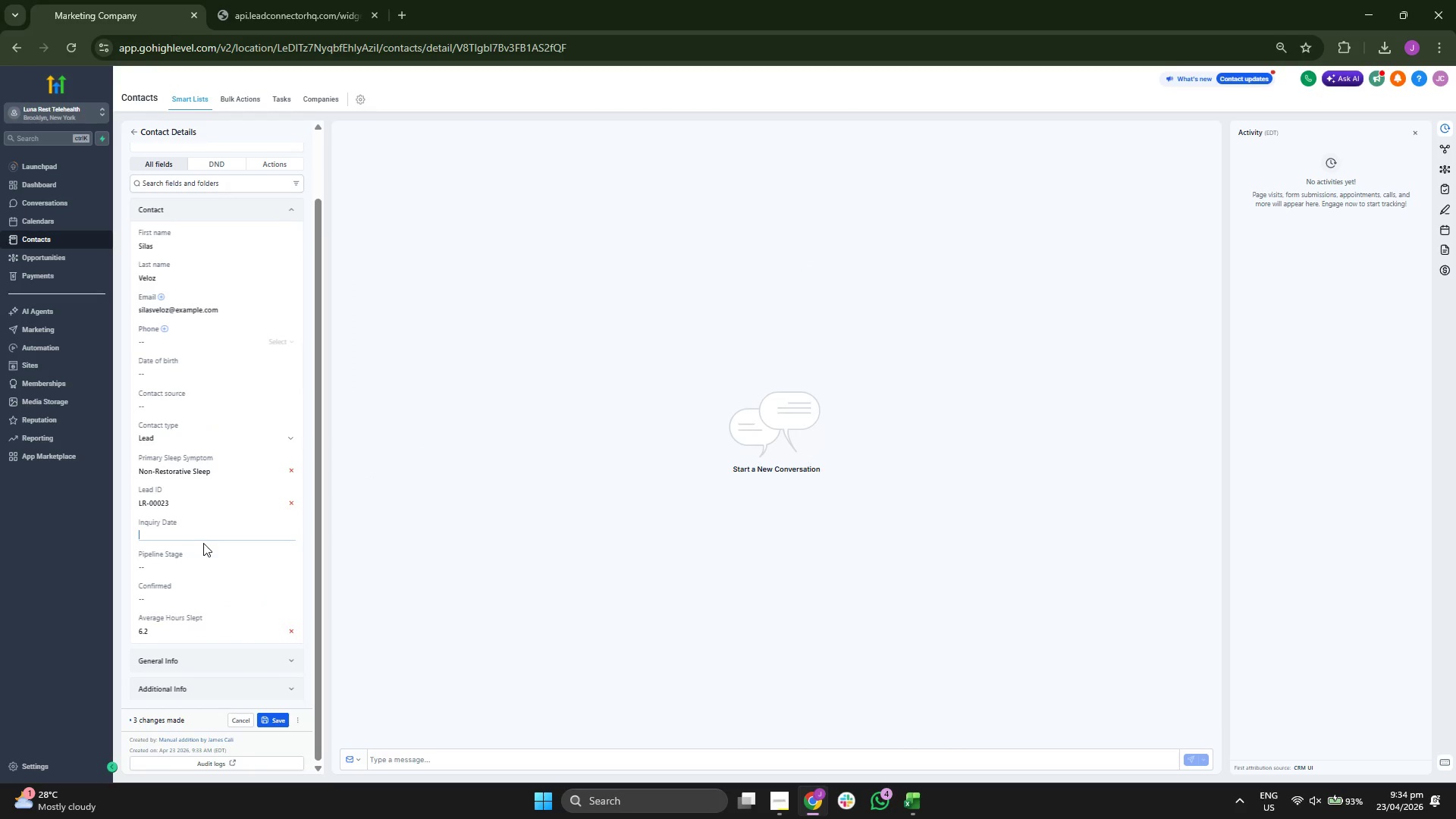 
key(Control+V)
 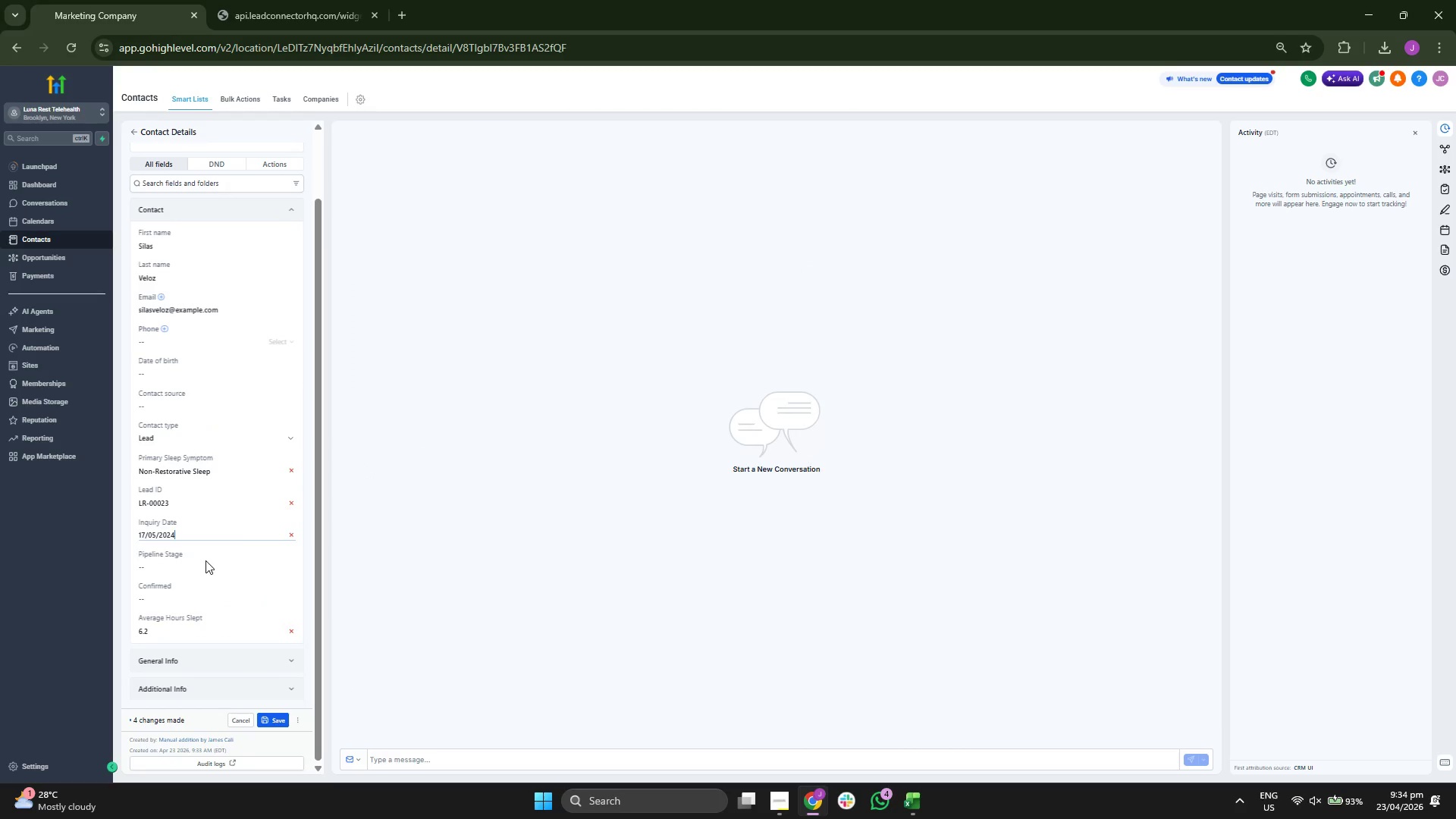 
left_click([206, 563])
 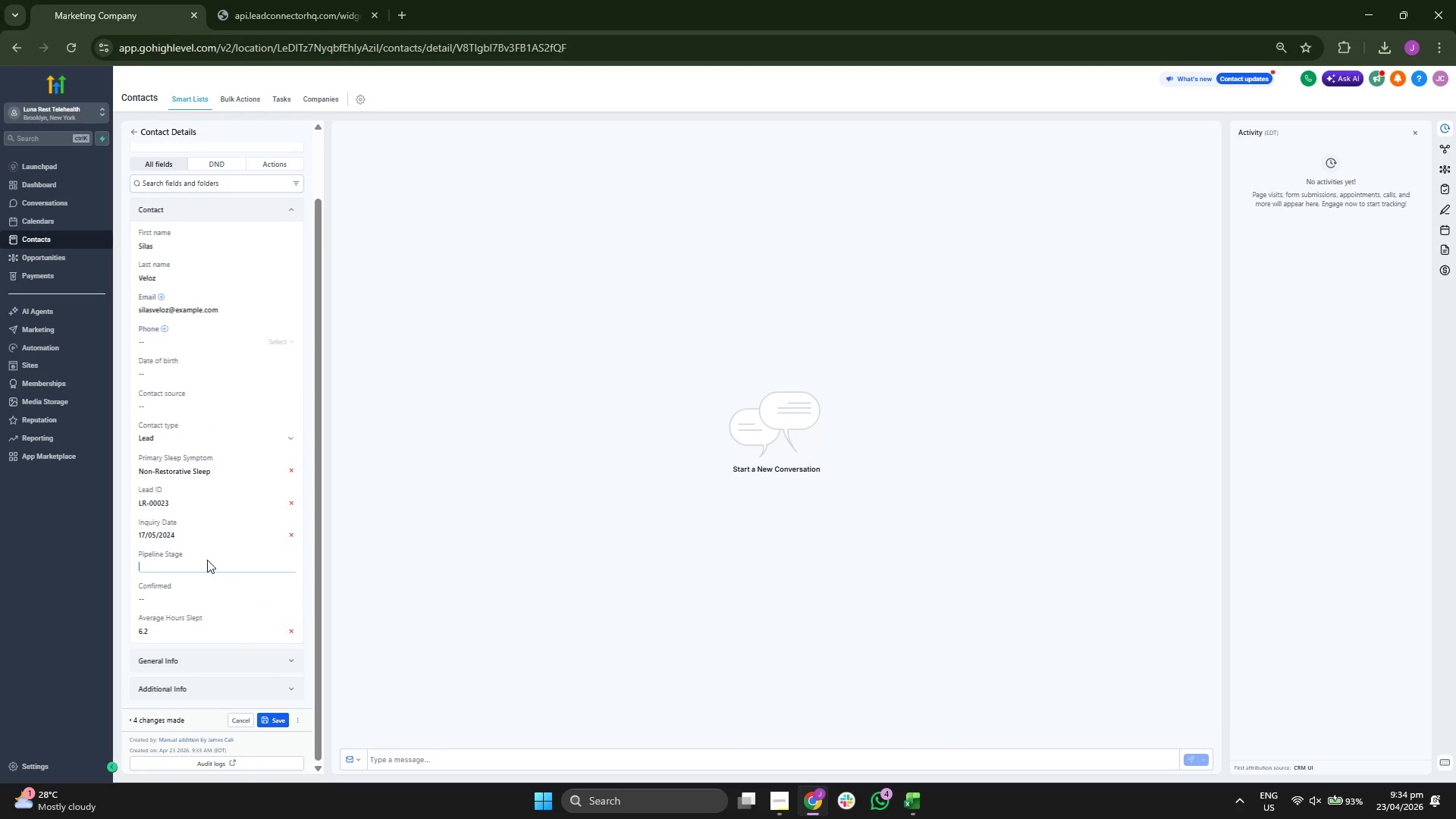 
type(iNTA)
key(Backspace)
key(Backspace)
key(Backspace)
key(Backspace)
type(Intake P)
key(Backspace)
type(Complete)
key(Tab)
type(Pending)
 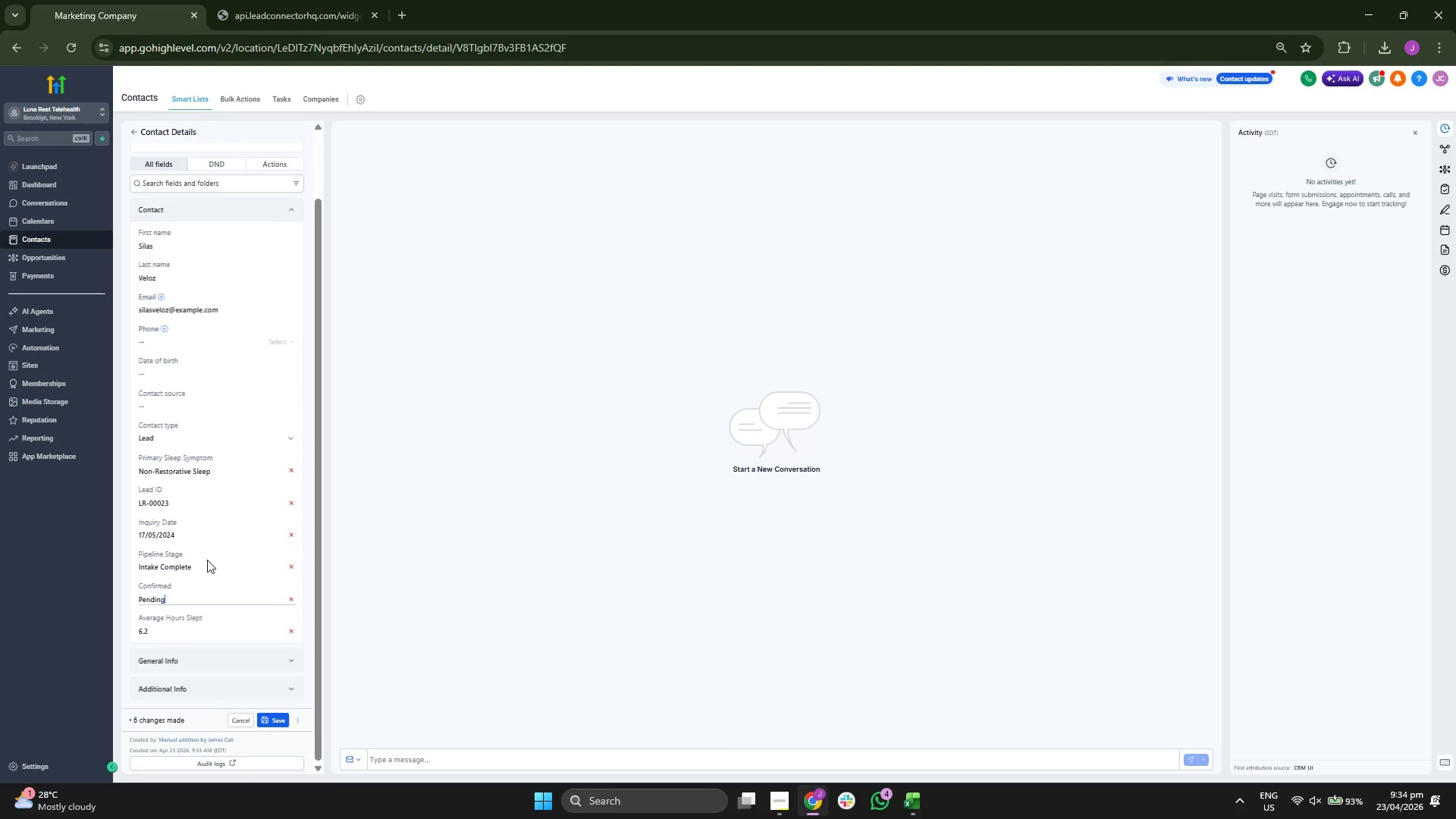 
scroll: coordinate [207, 560], scroll_direction: up, amount: 2.0
 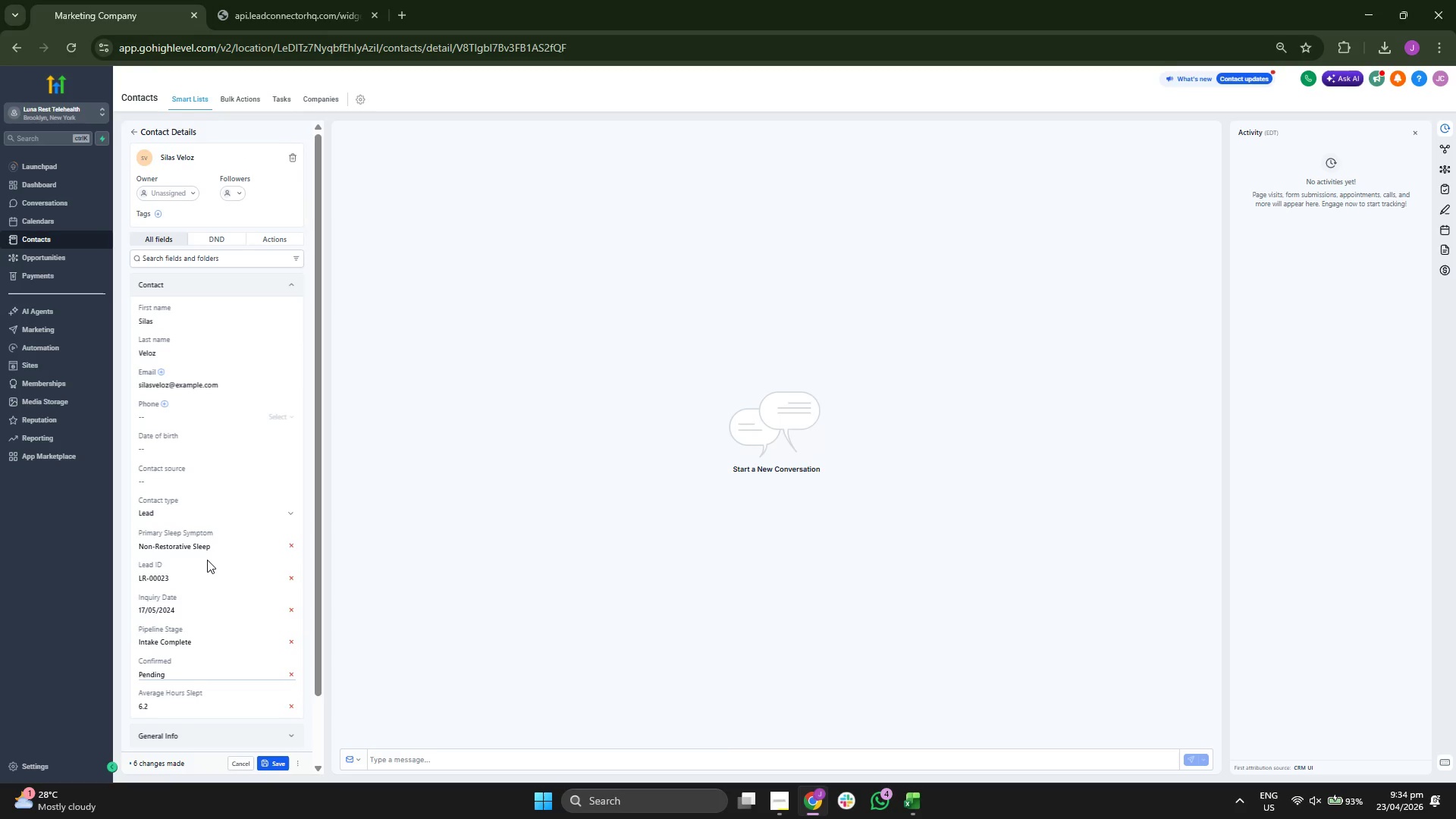 
scroll: coordinate [207, 560], scroll_direction: down, amount: 2.0
 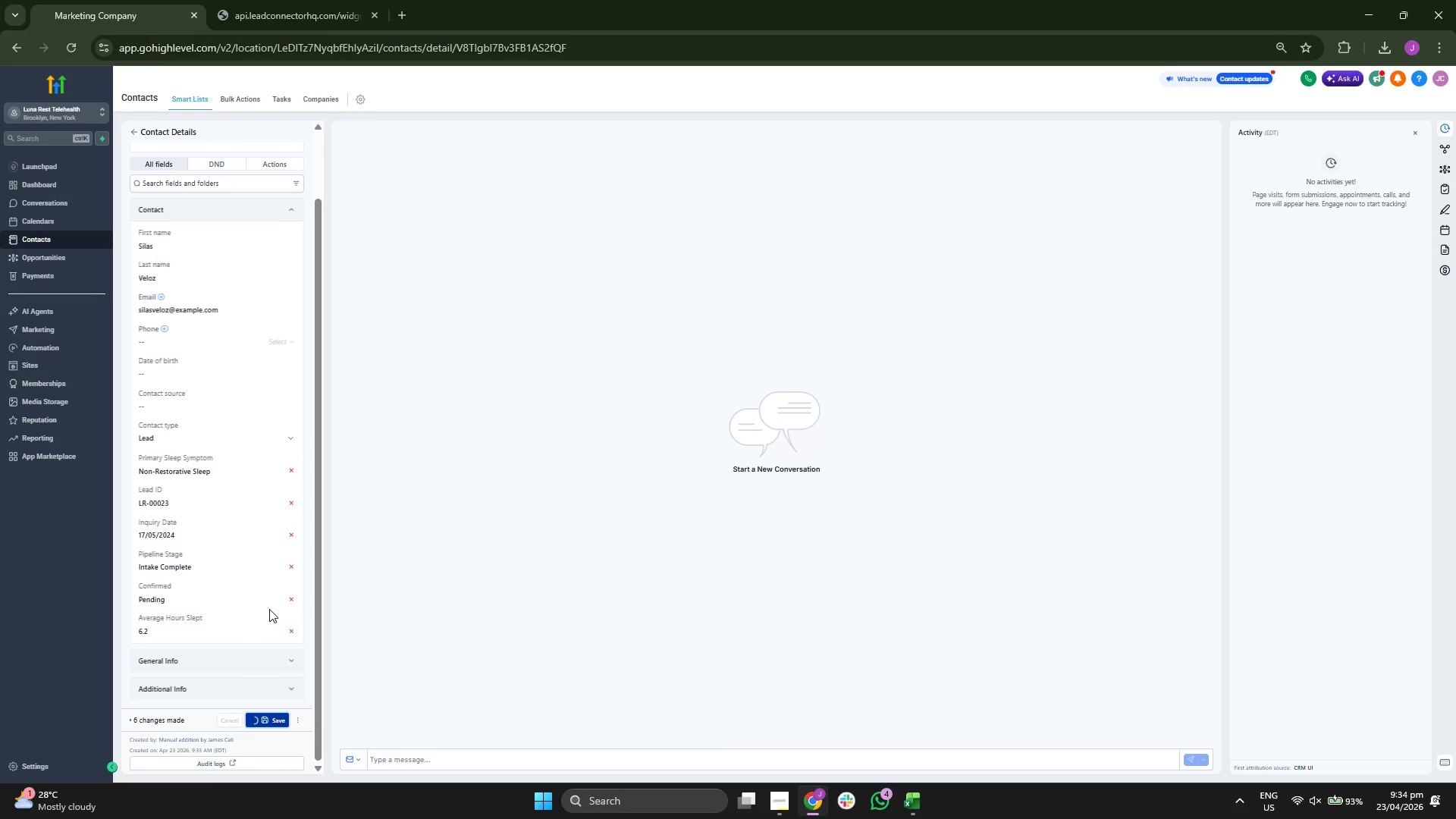 
scroll: coordinate [270, 608], scroll_direction: up, amount: 1.0
 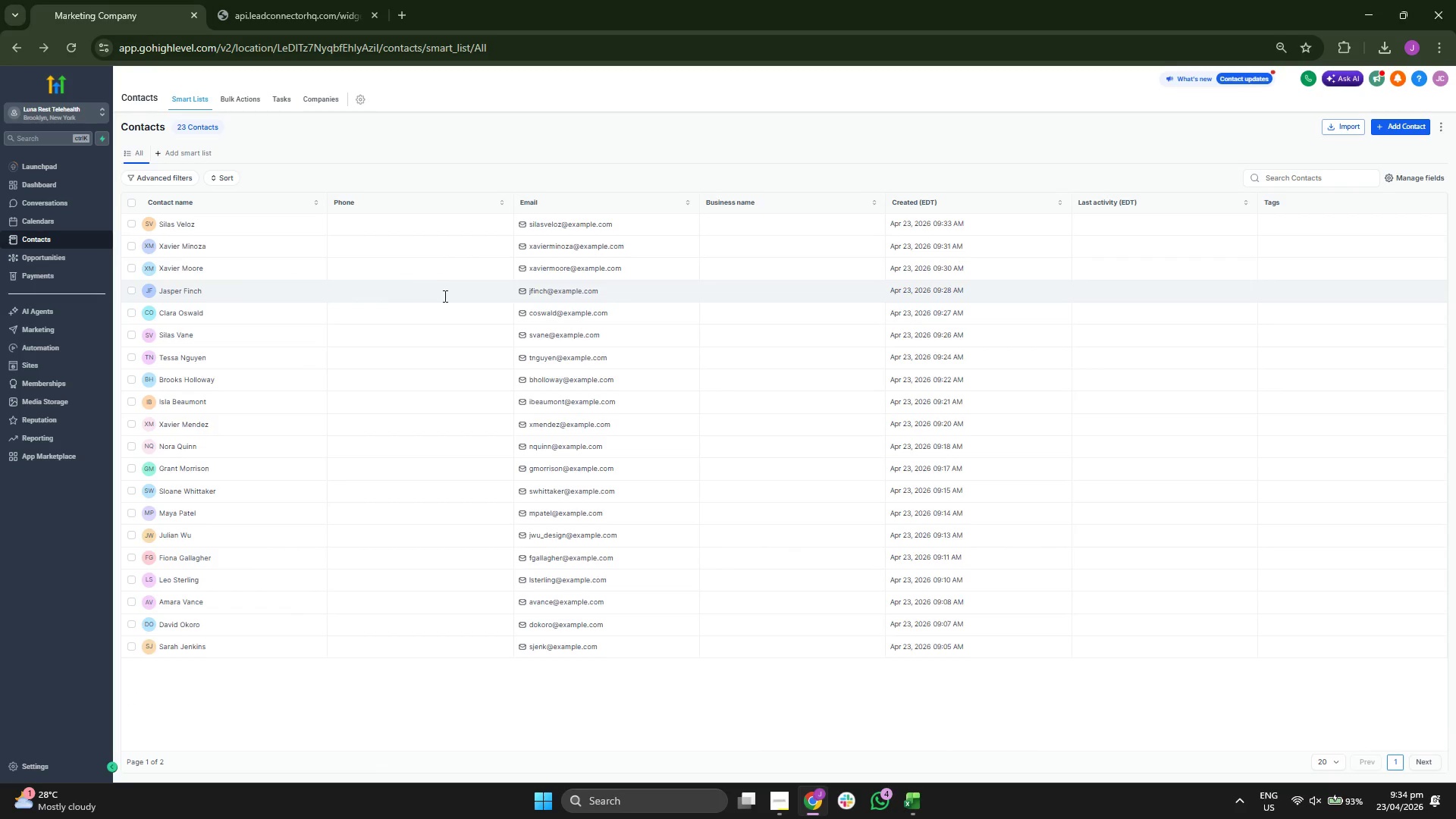 
wait(6.51)
 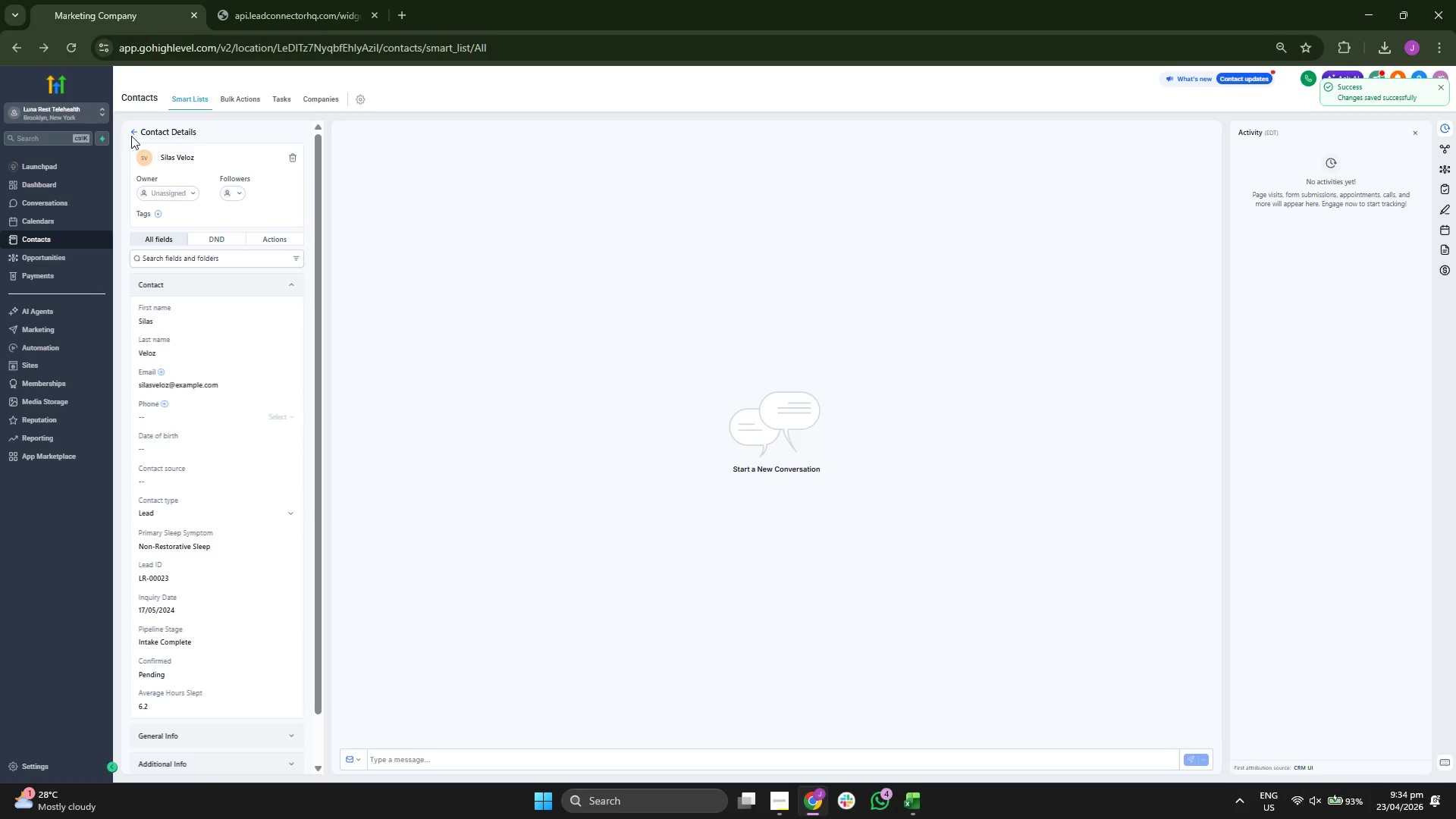 
left_click([1389, 124])
 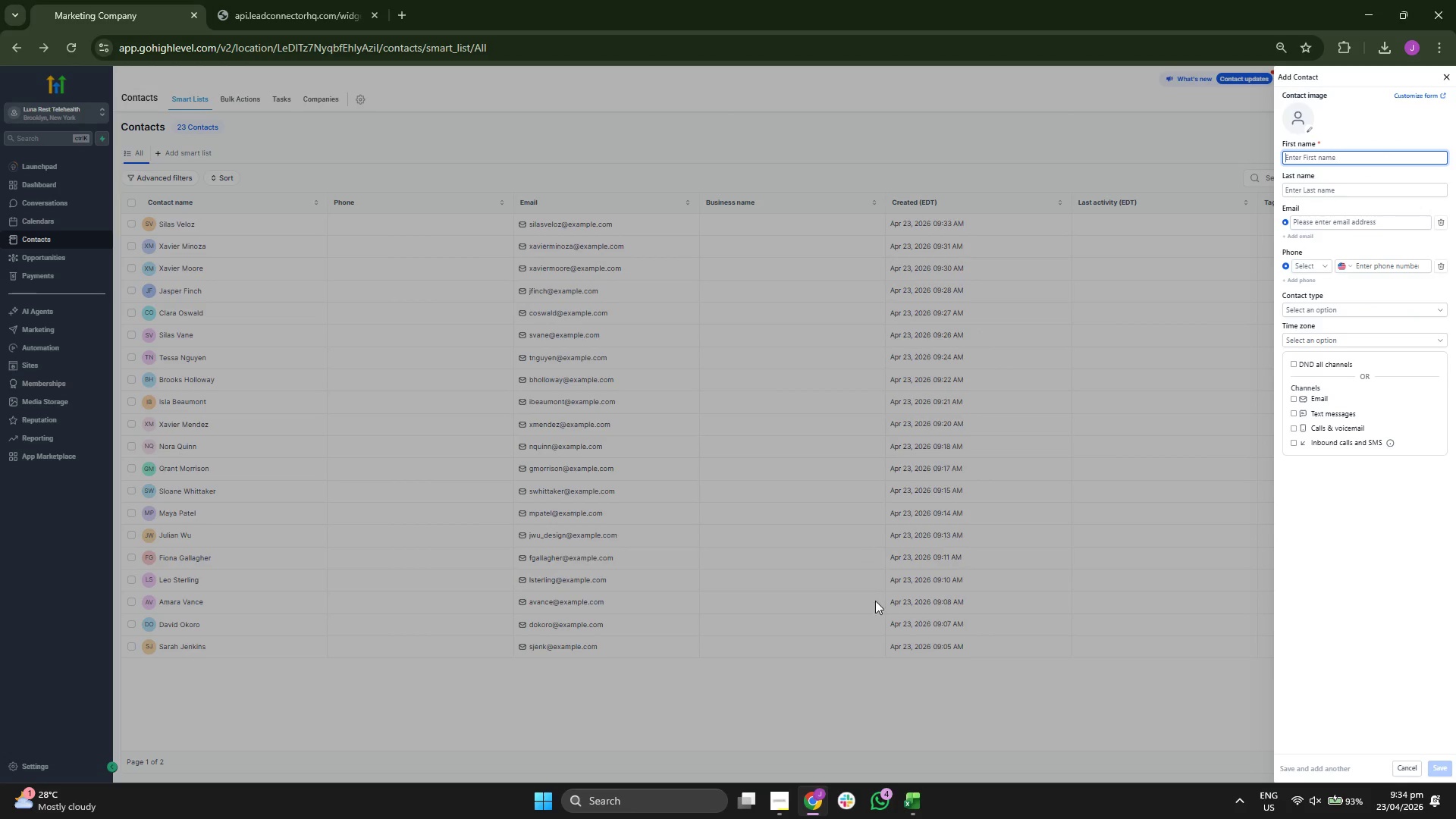 
left_click([914, 794])
 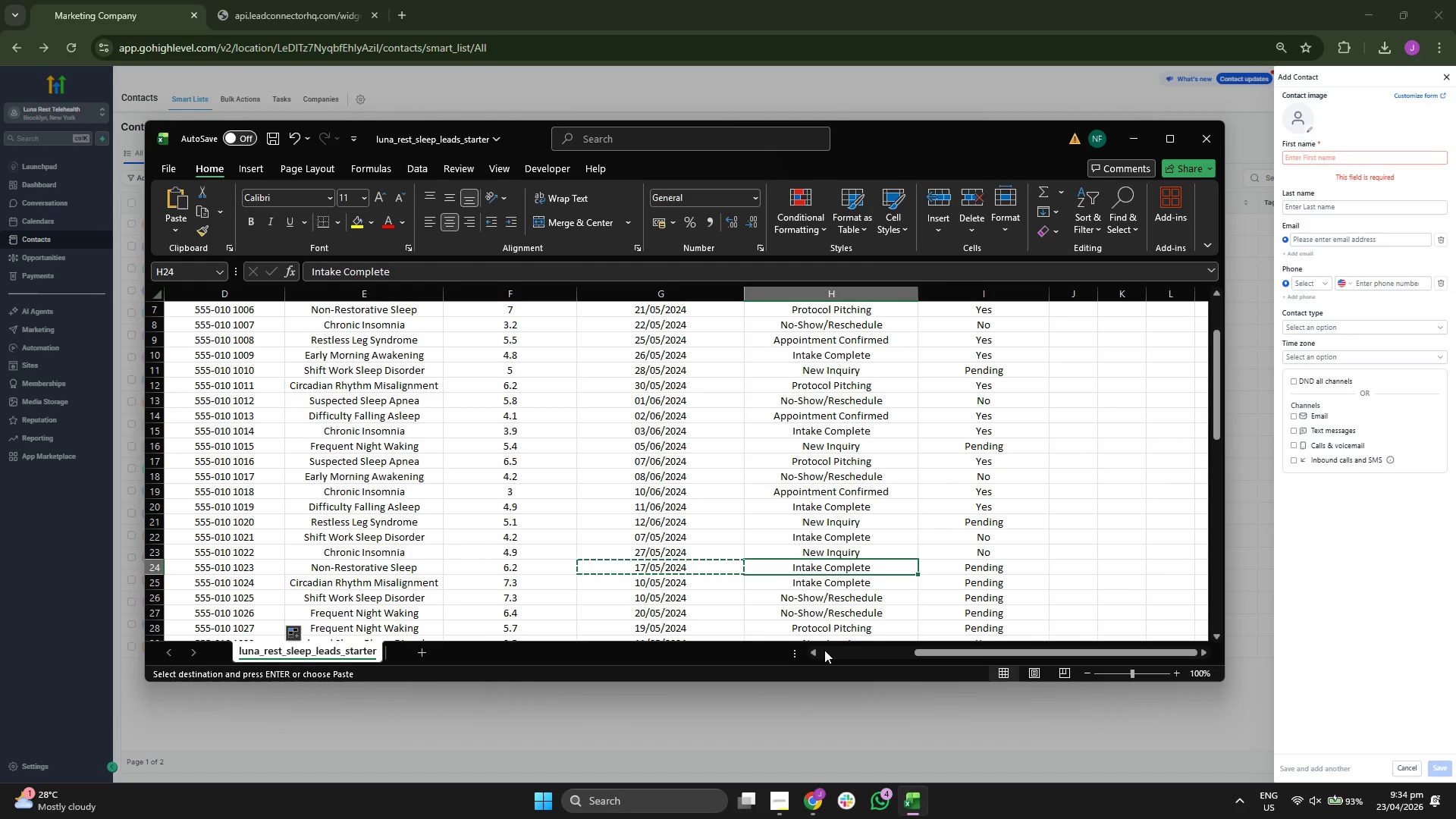 
key(ArrowLeft)
 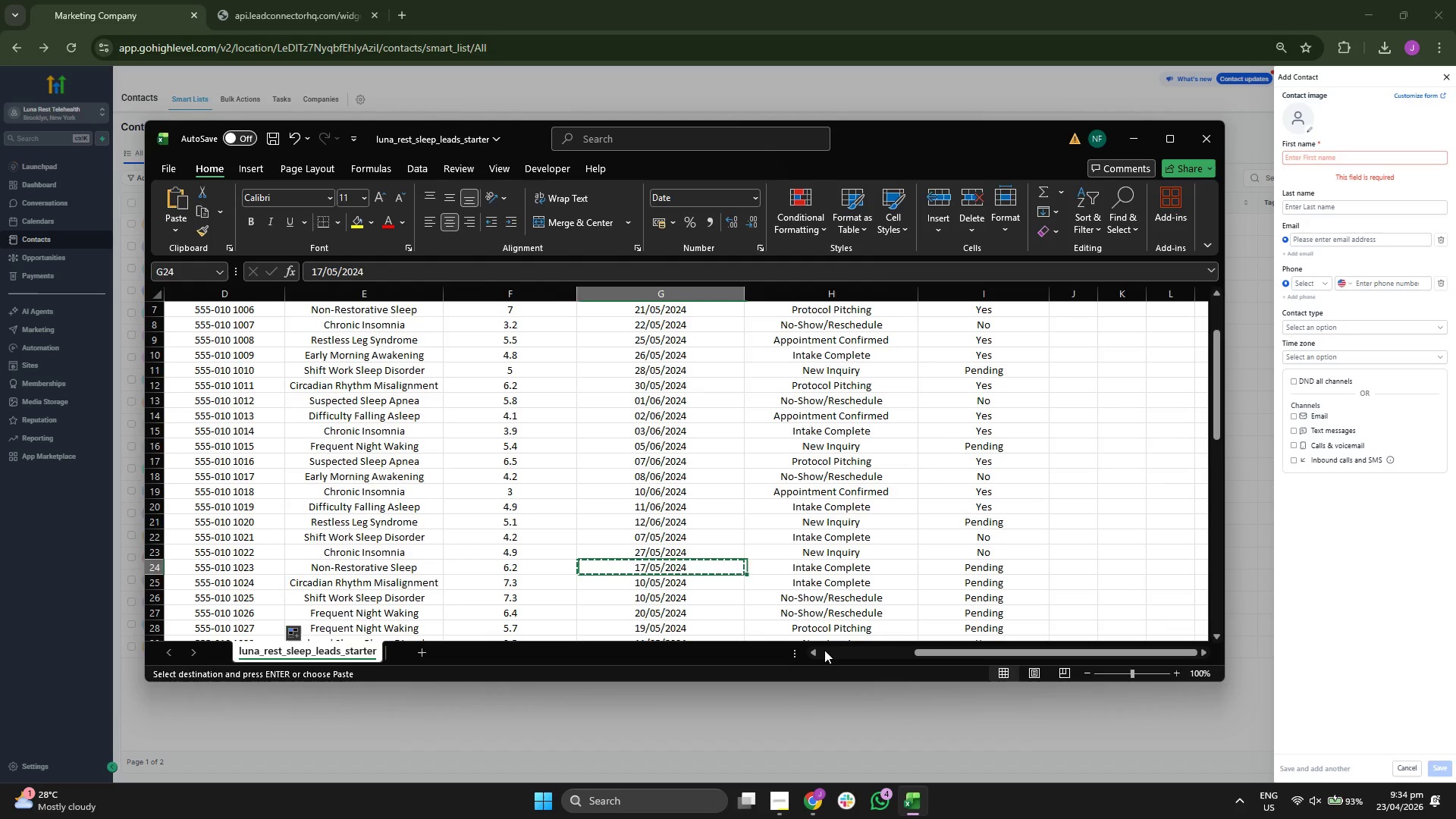 
key(ArrowLeft)
 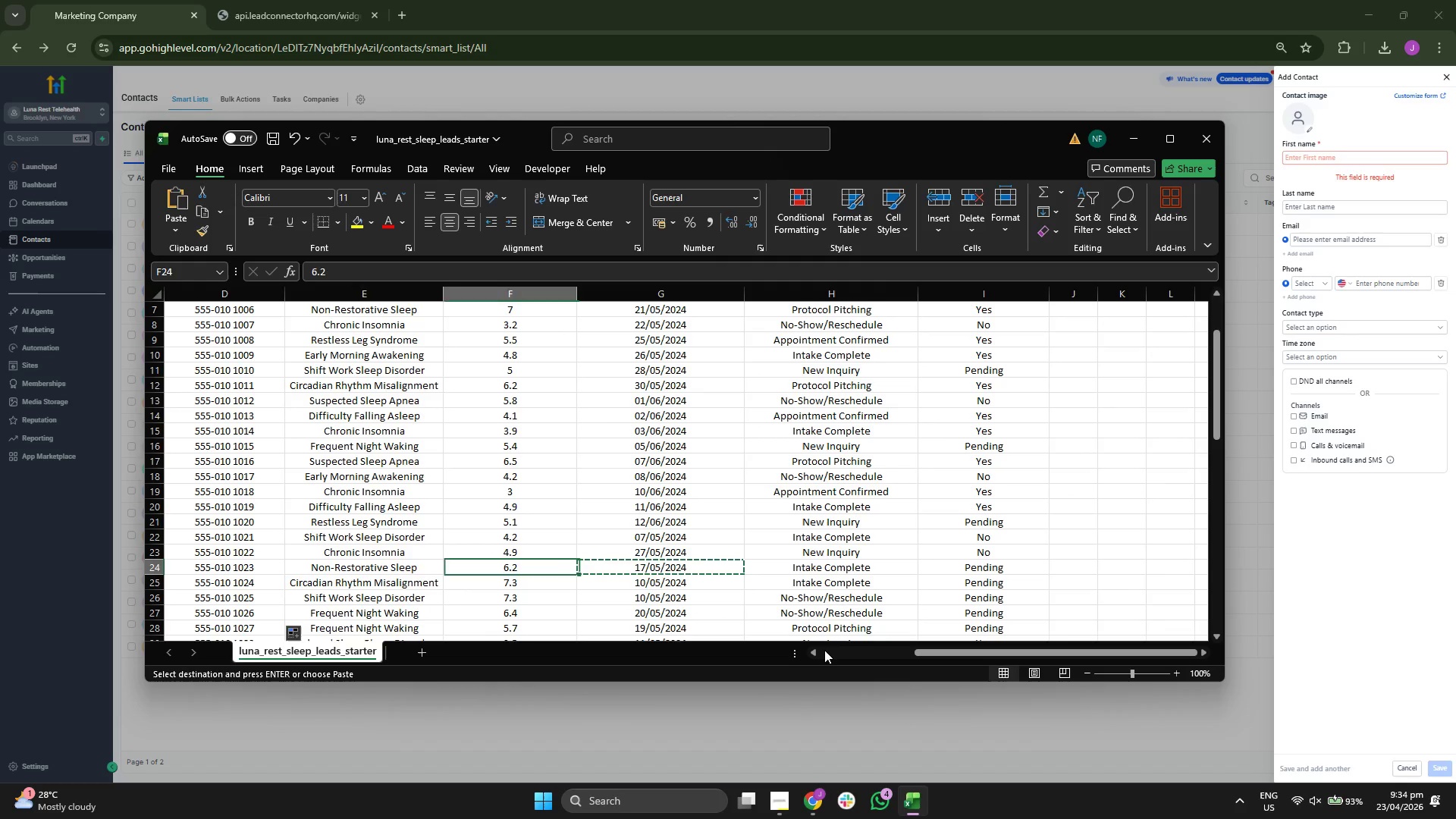 
key(ArrowLeft)
 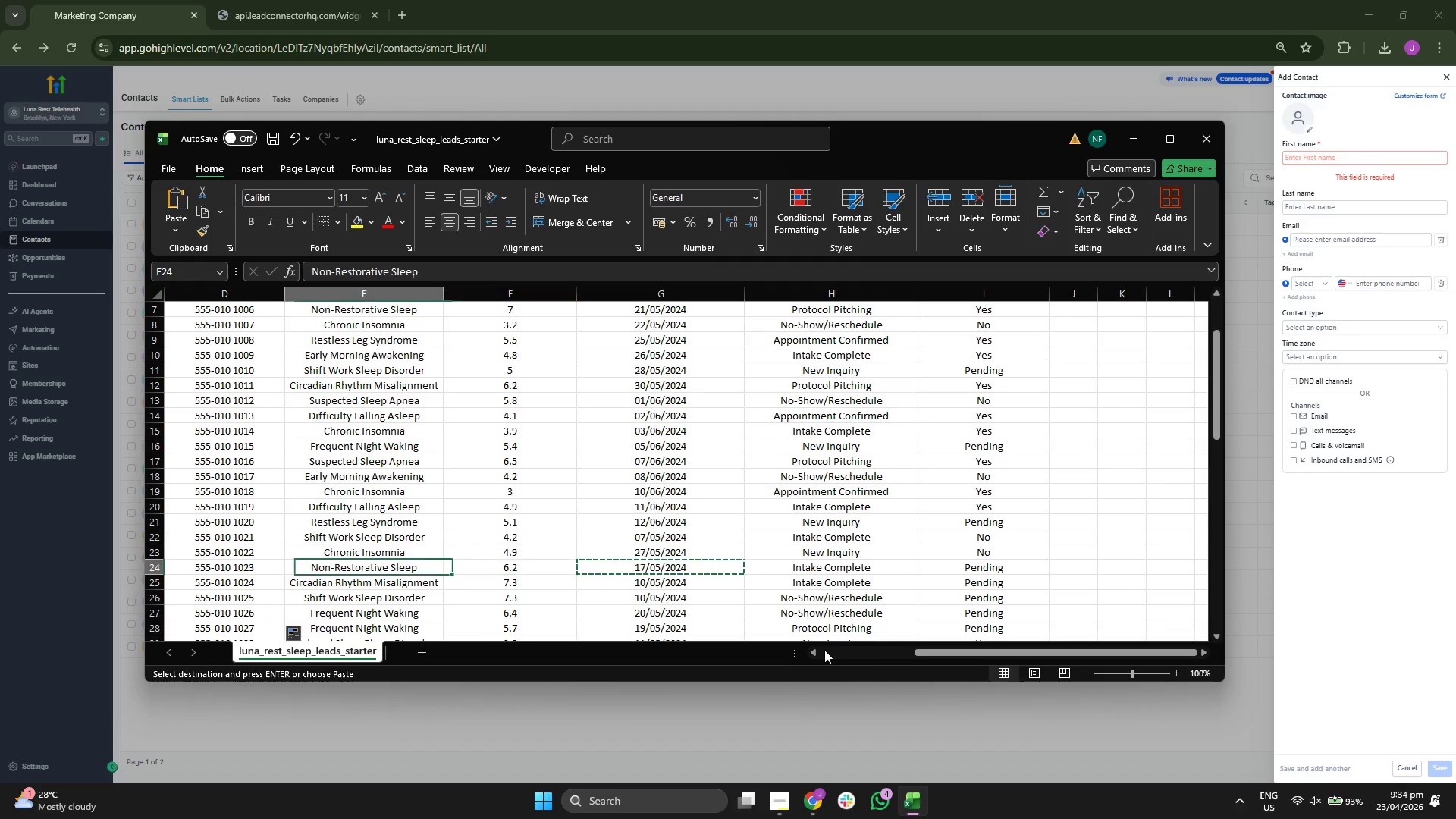 
key(ArrowLeft)
 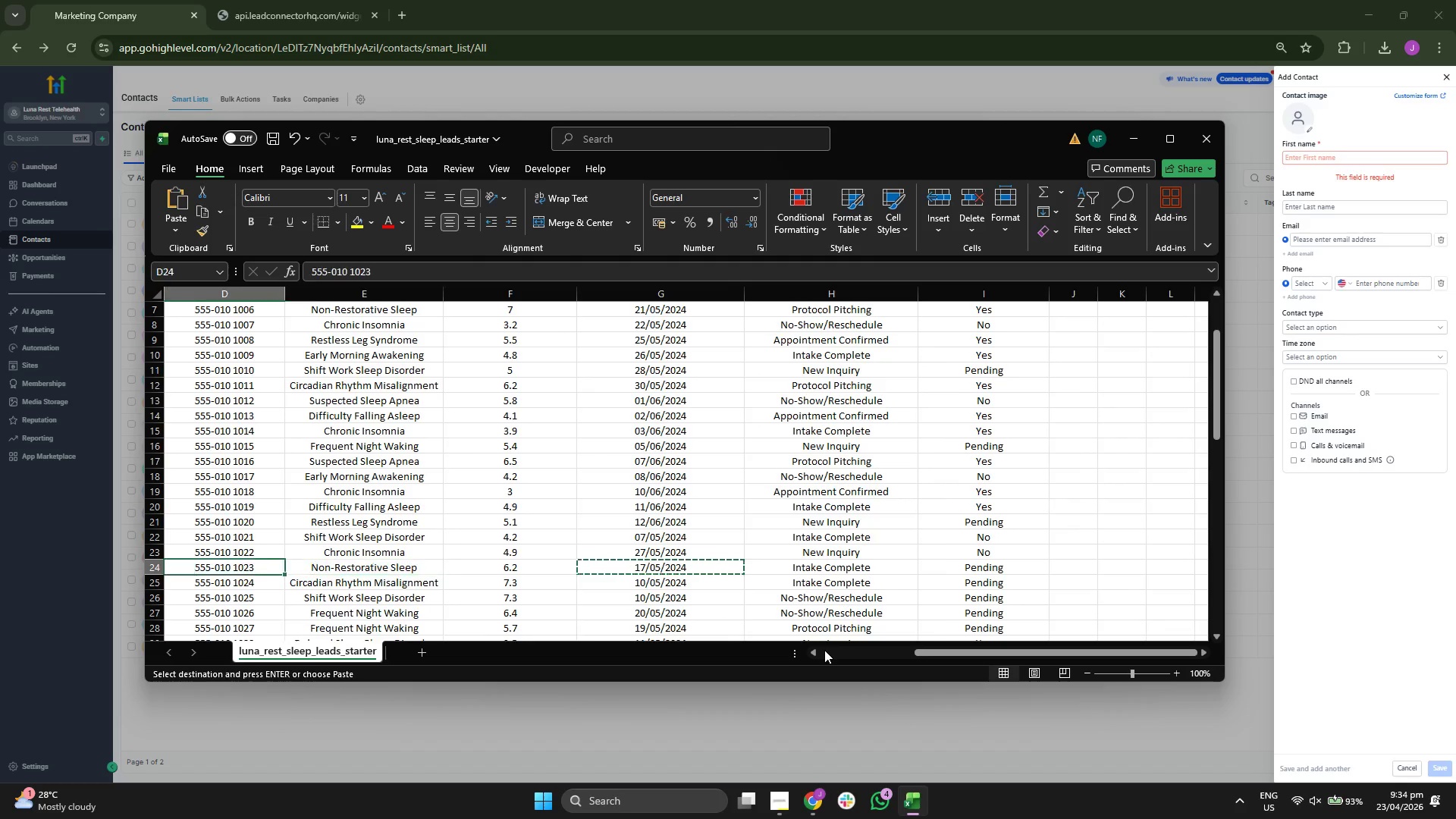 
key(ArrowLeft)
 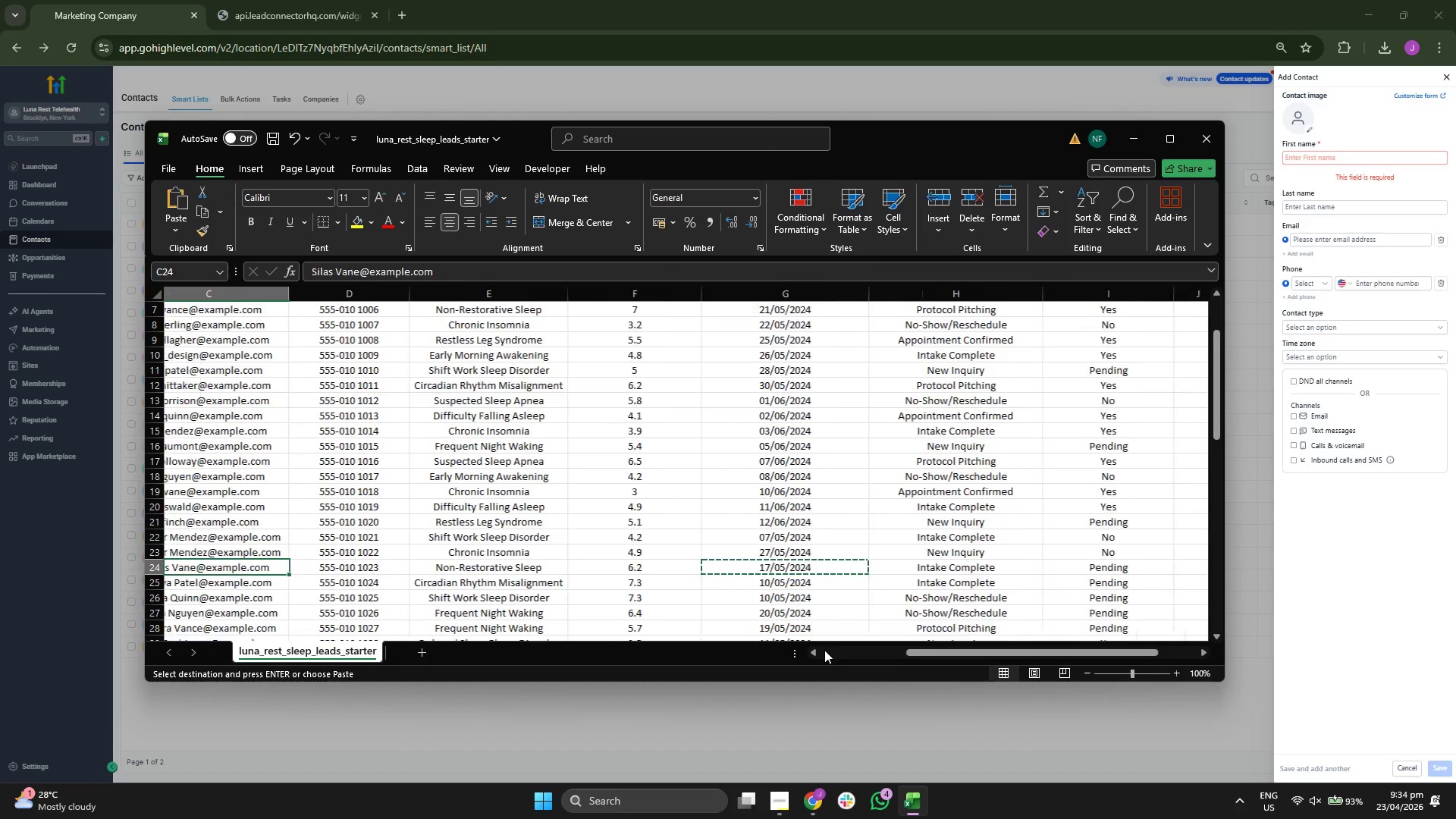 
key(ArrowLeft)
 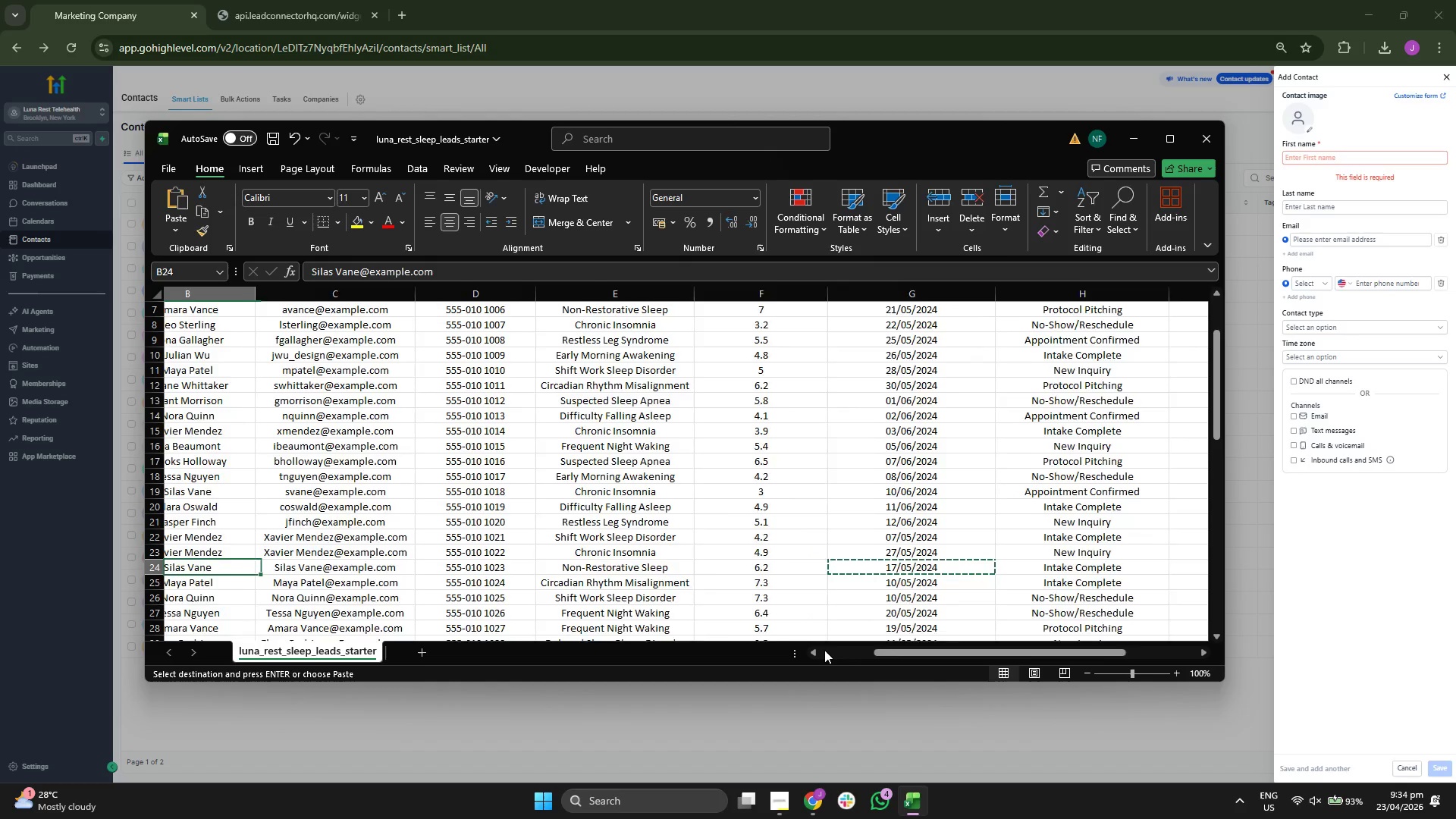 
key(ArrowLeft)
 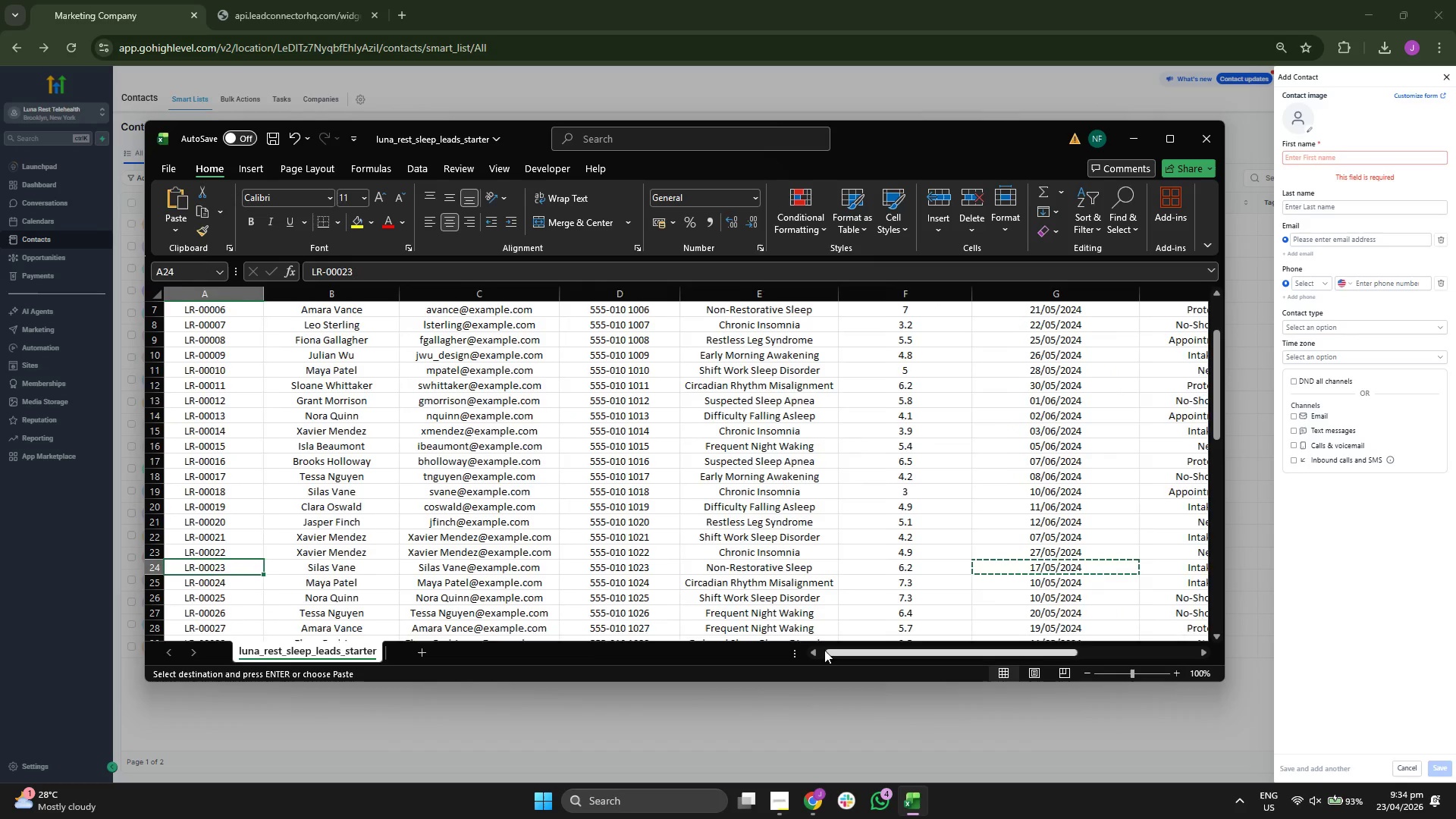 
key(ArrowDown)
 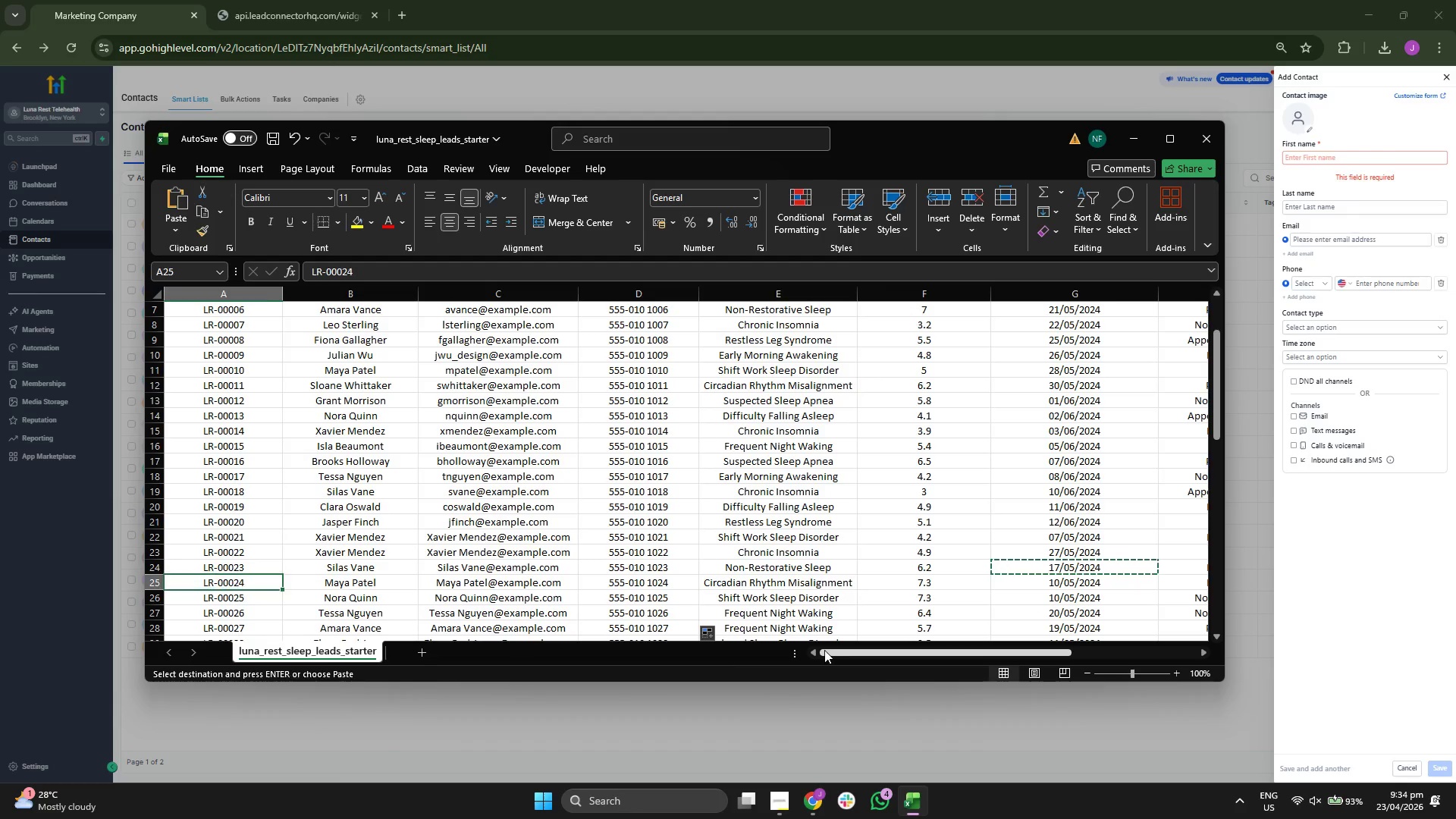 
key(ArrowRight)
 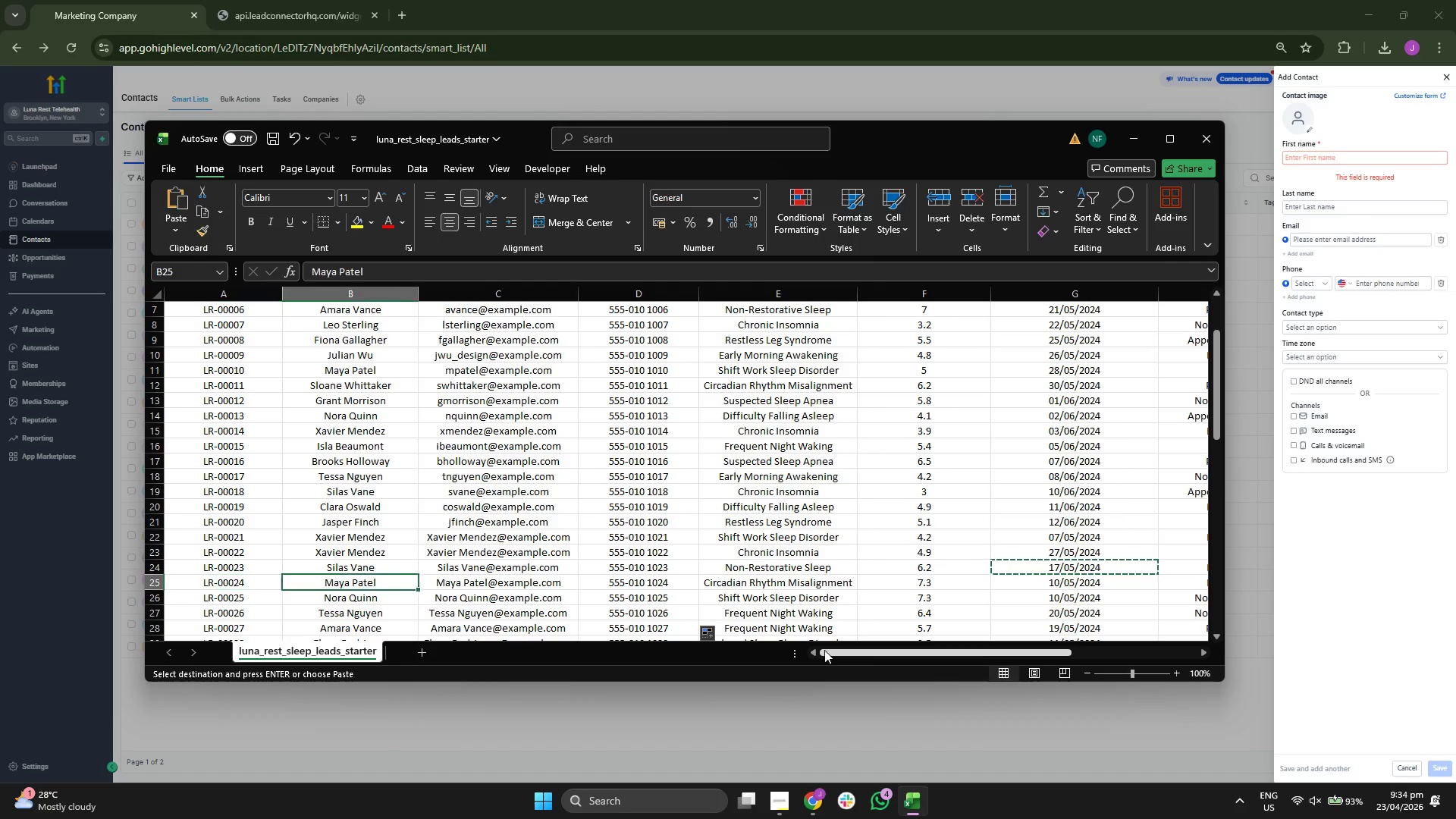 
key(ArrowRight)
 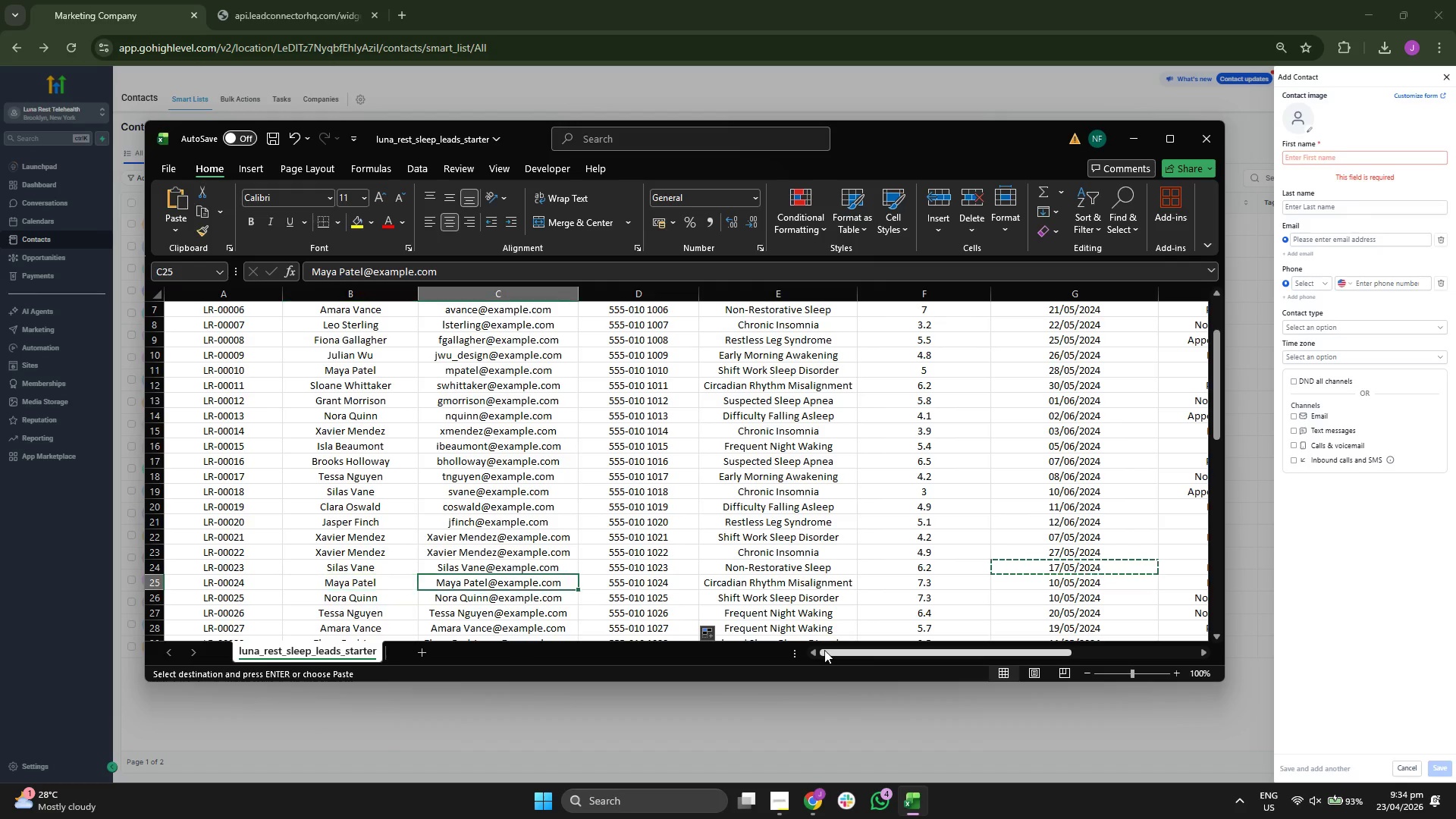 
key(ArrowRight)
 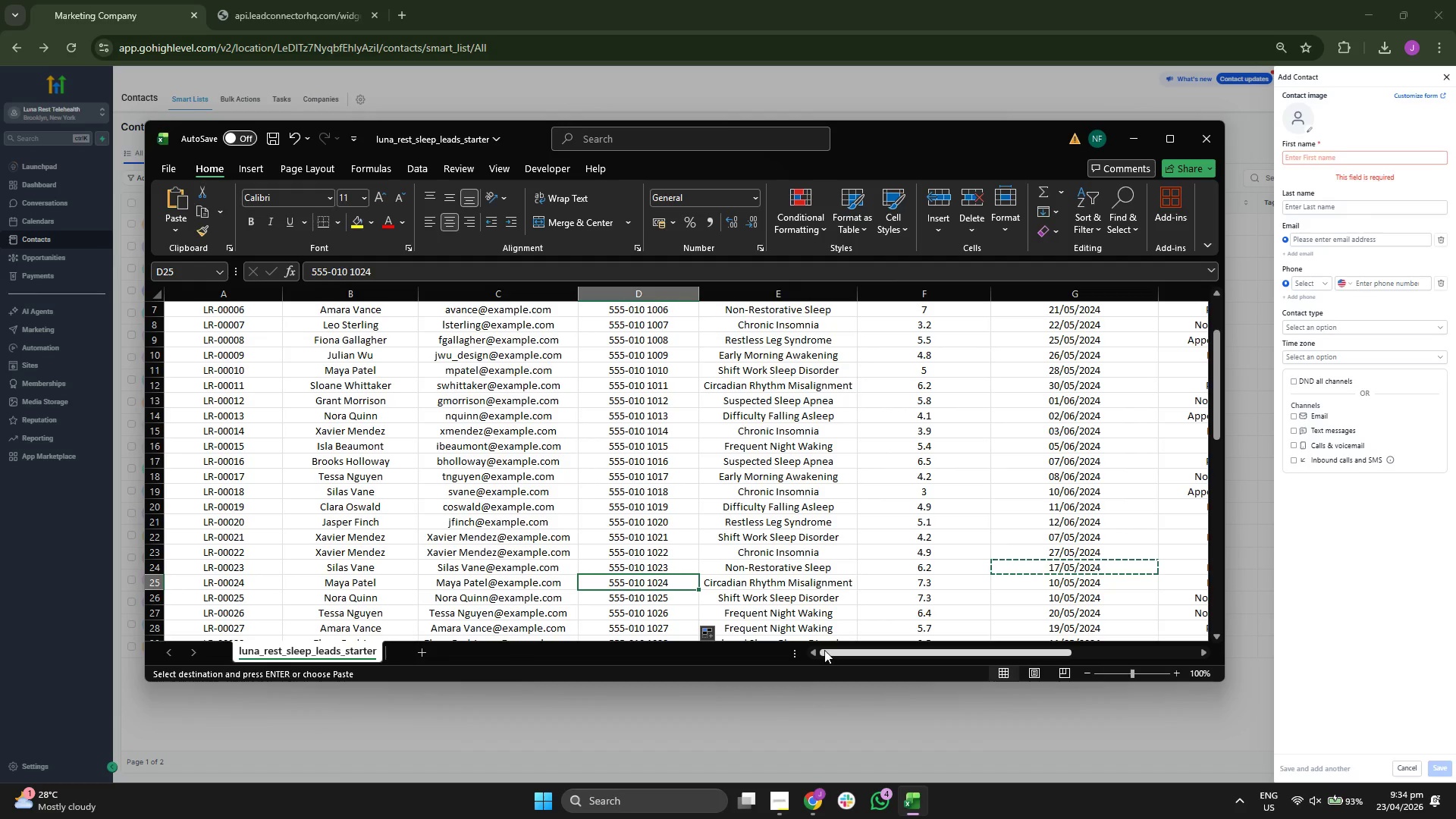 
key(ArrowLeft)
 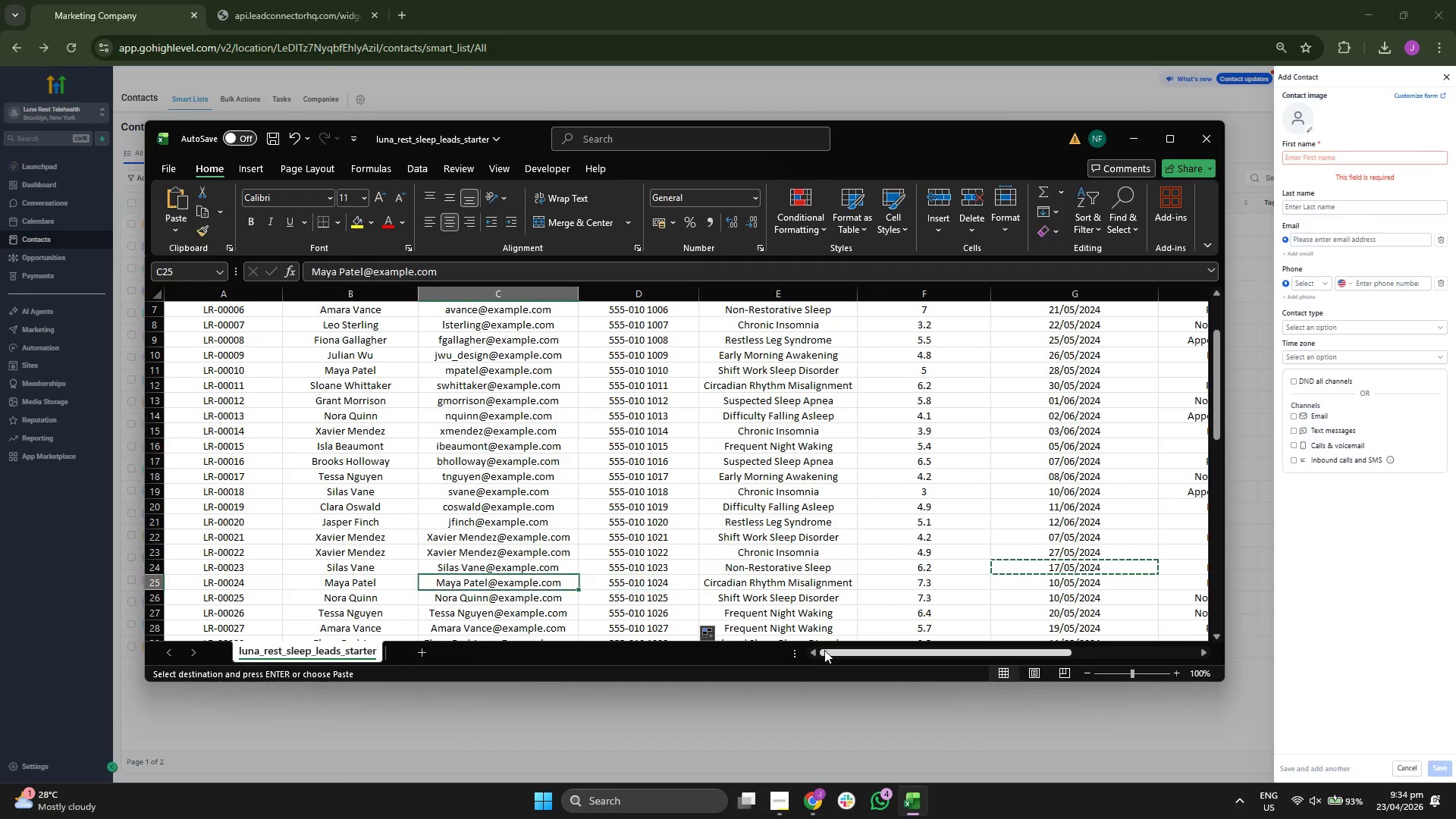 
key(ArrowLeft)
 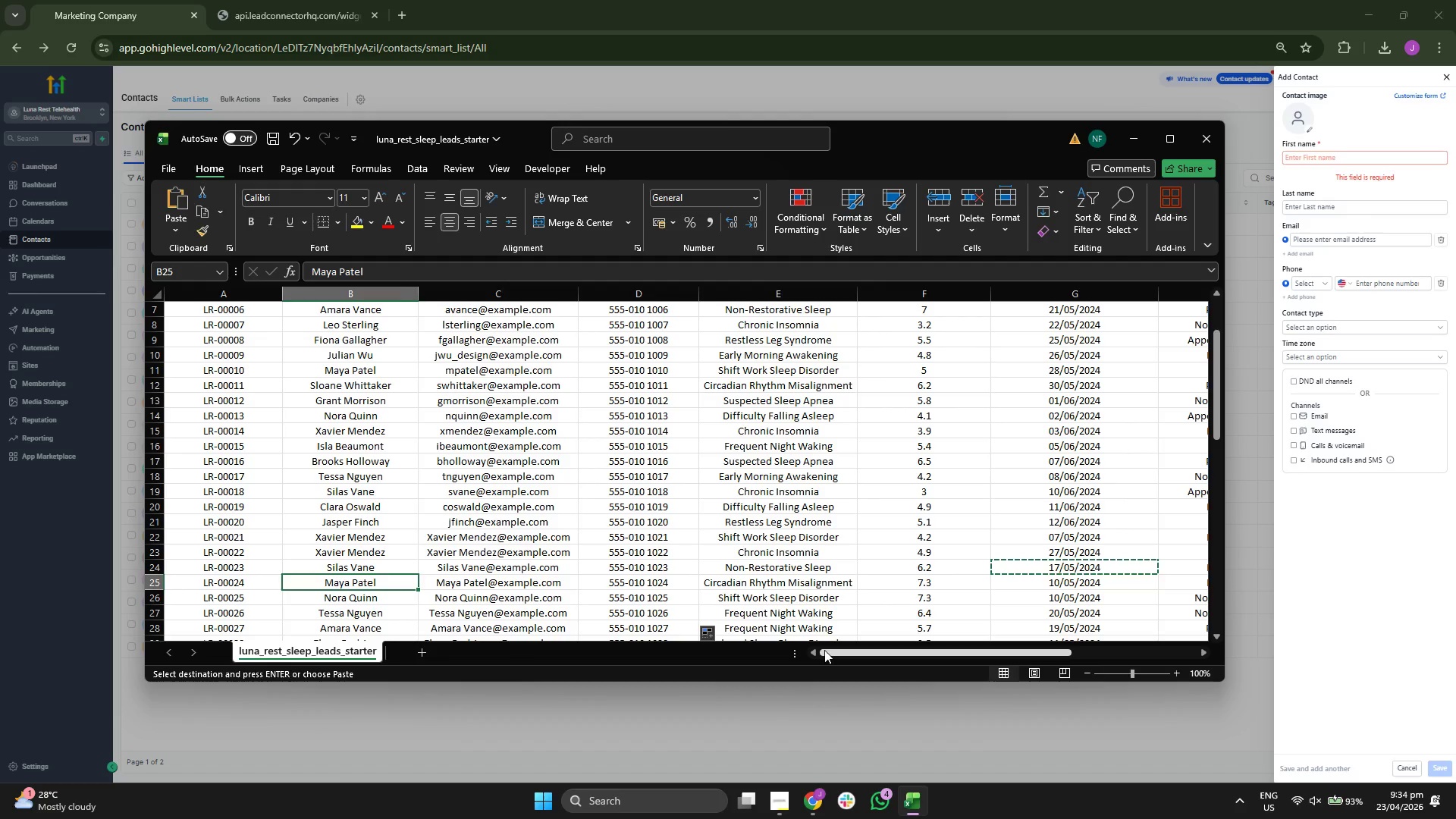 
key(ArrowRight)
 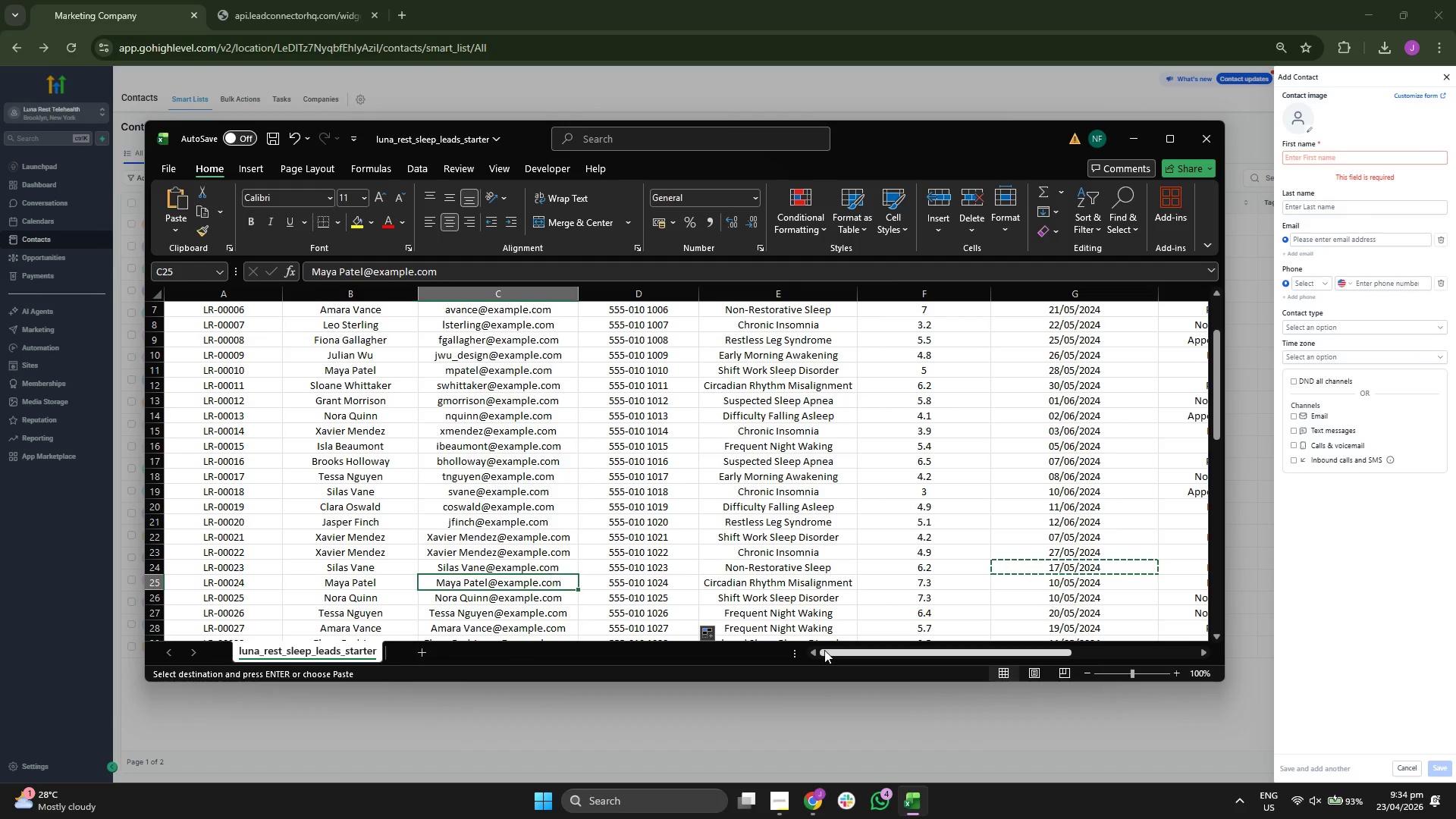 
key(Control+ControlLeft)
 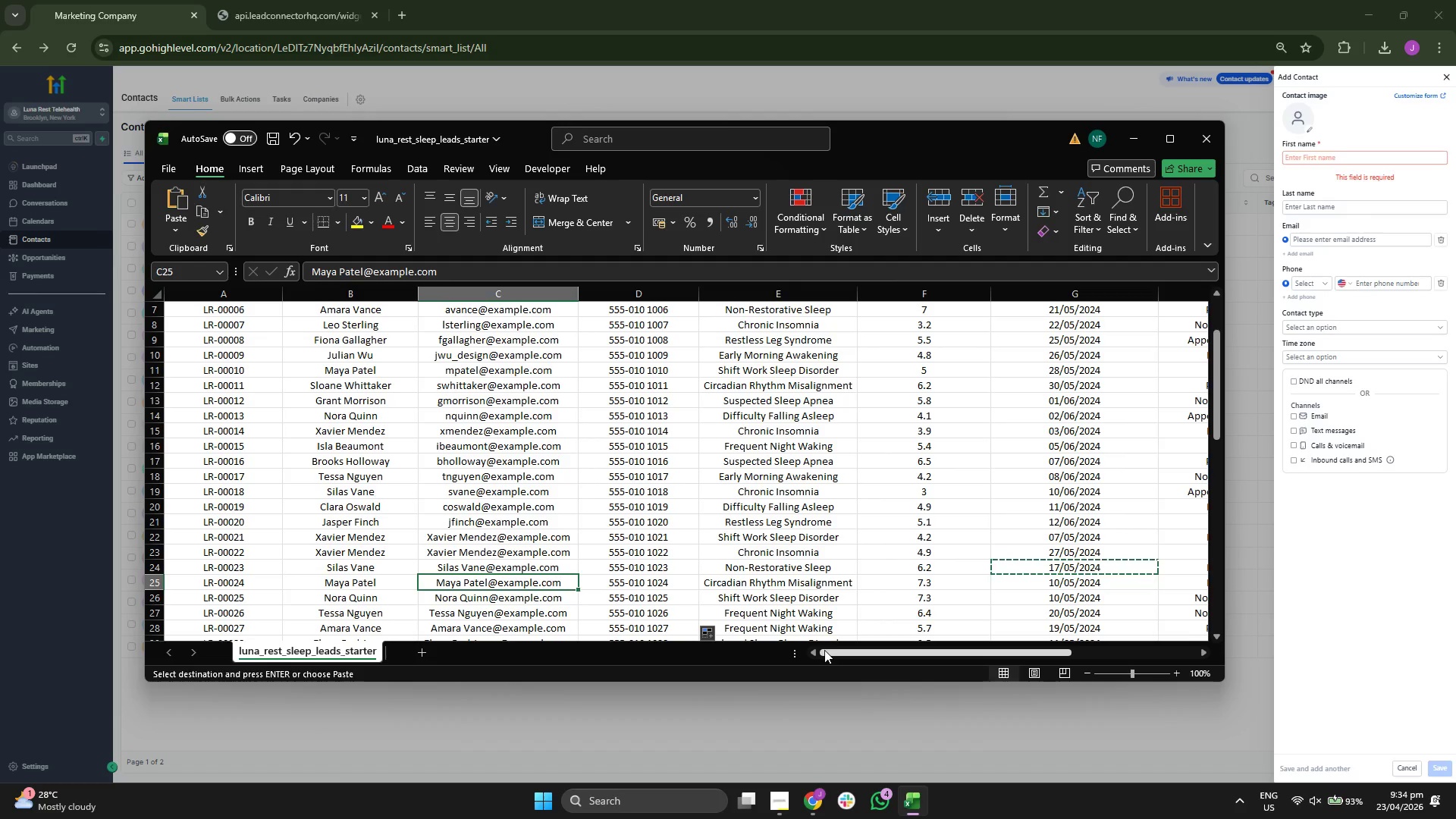 
key(Control+C)
 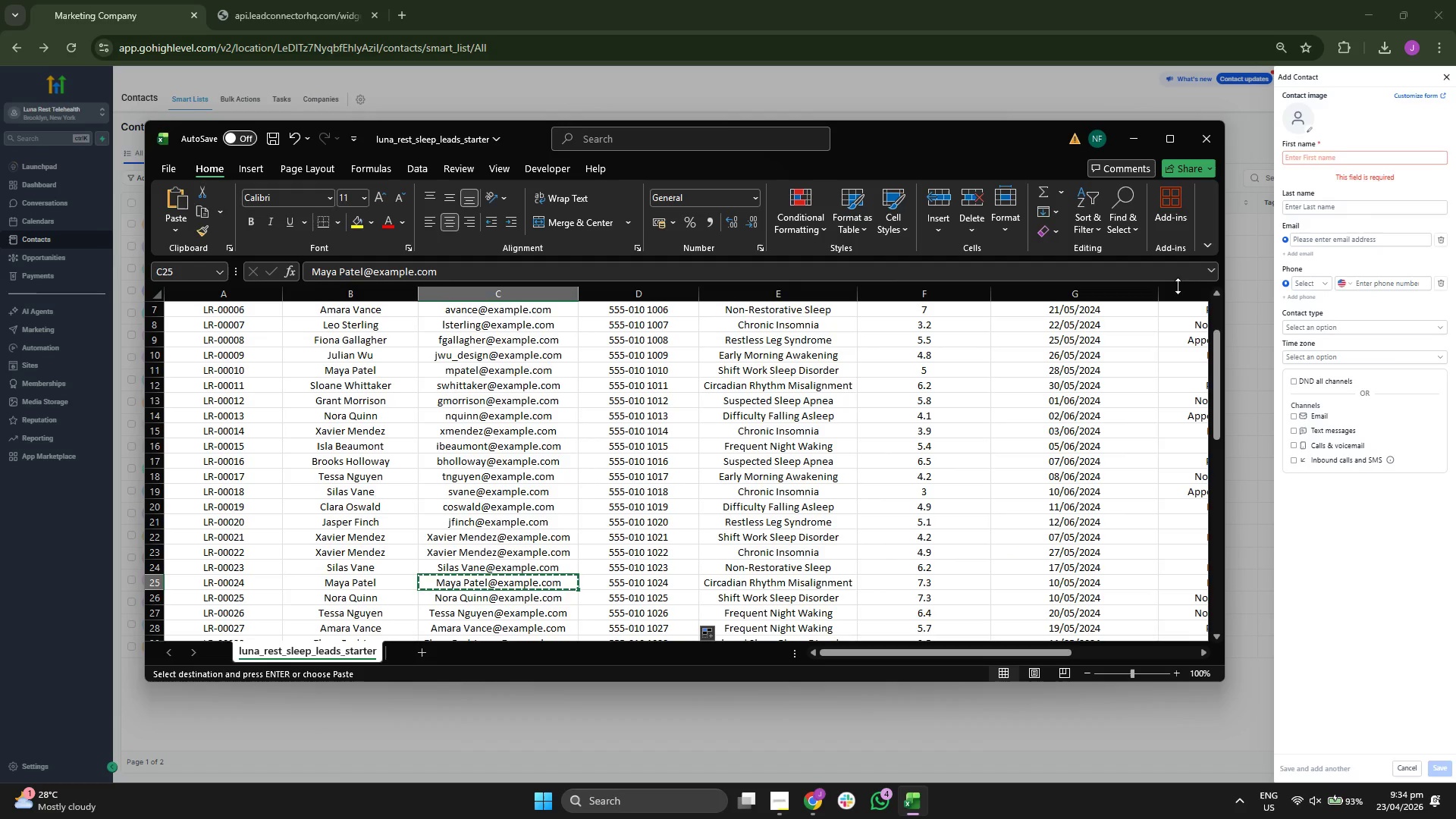 
left_click([1329, 239])
 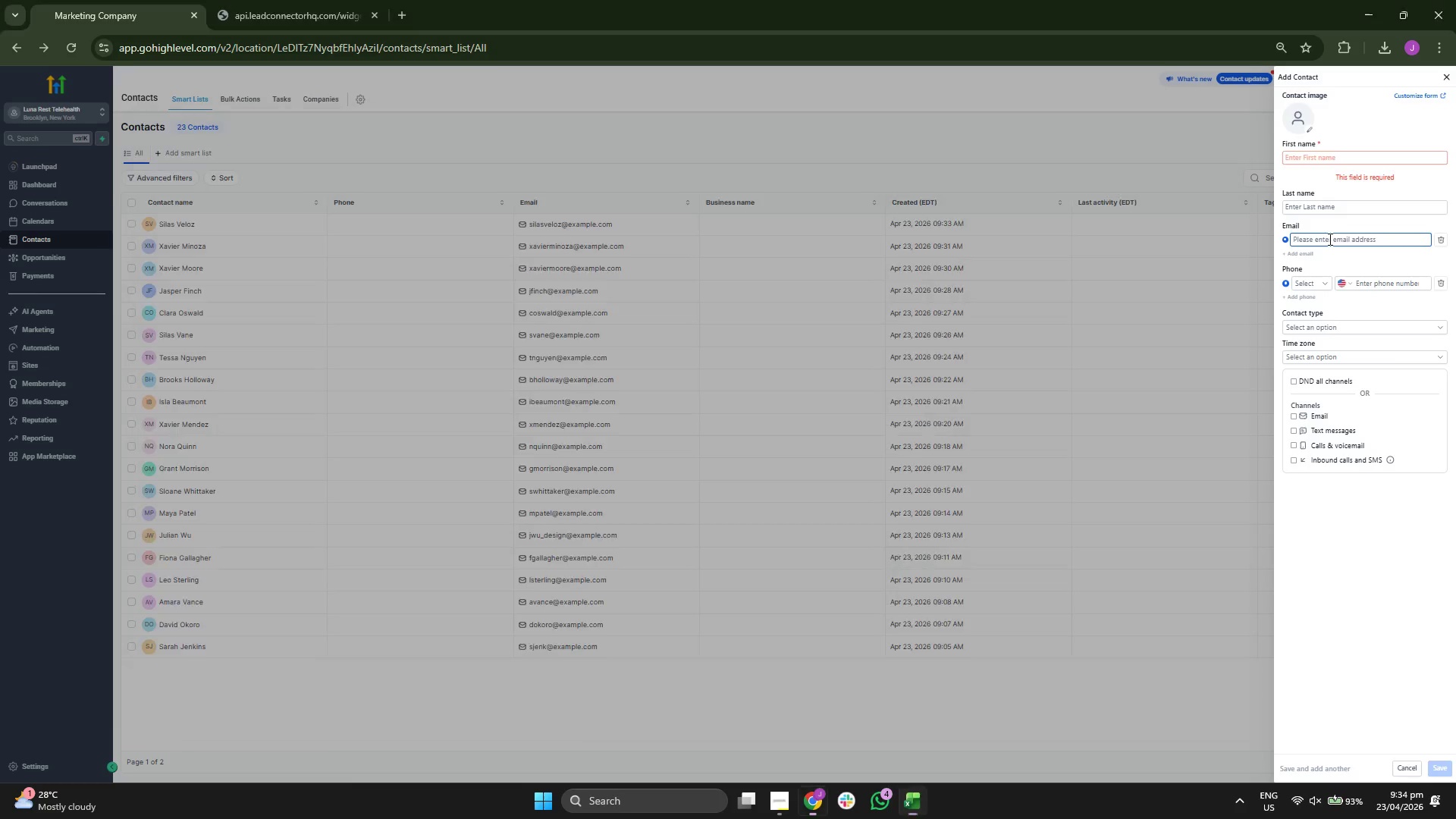 
key(Control+ControlLeft)
 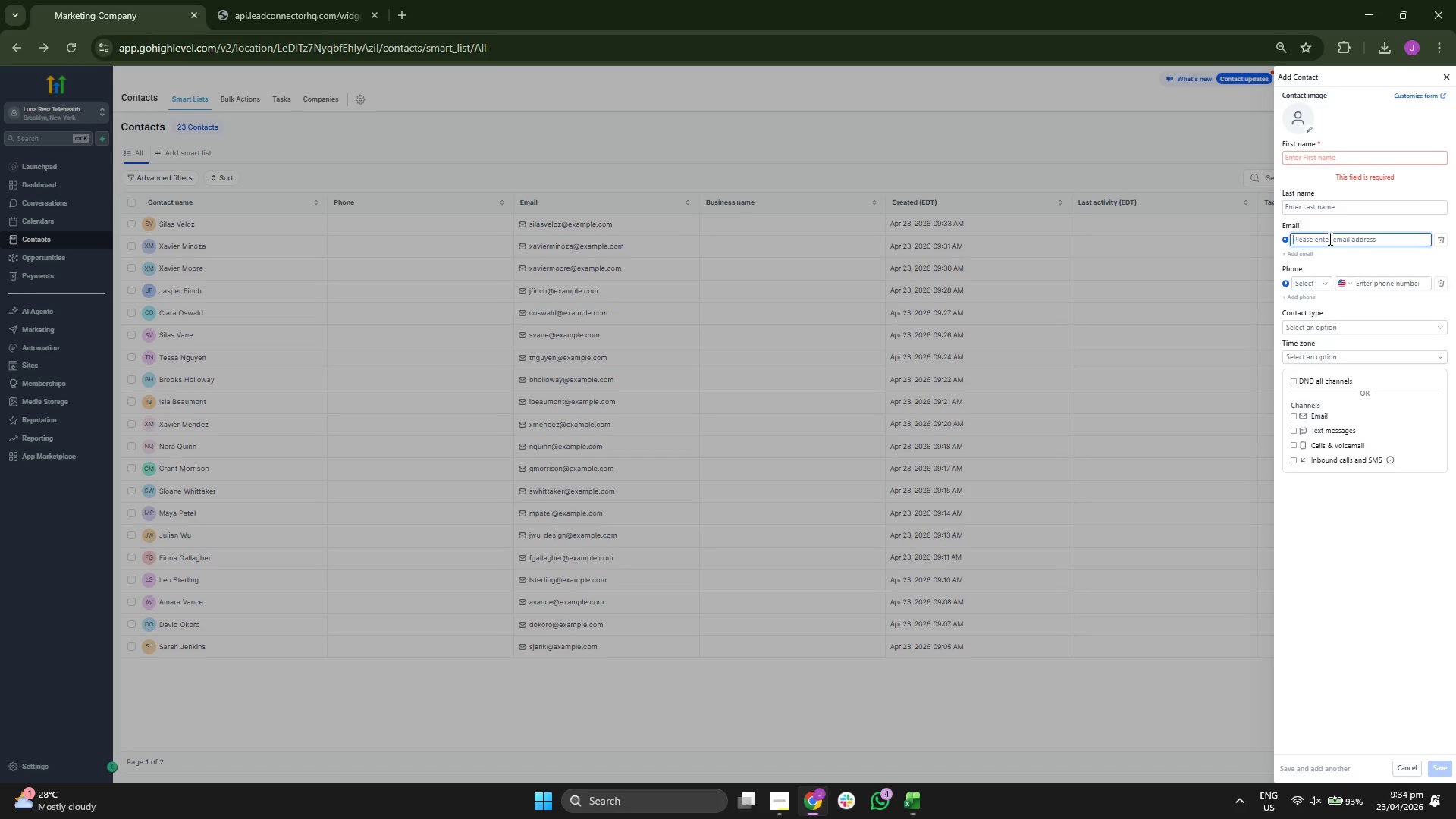 
key(Control+V)
 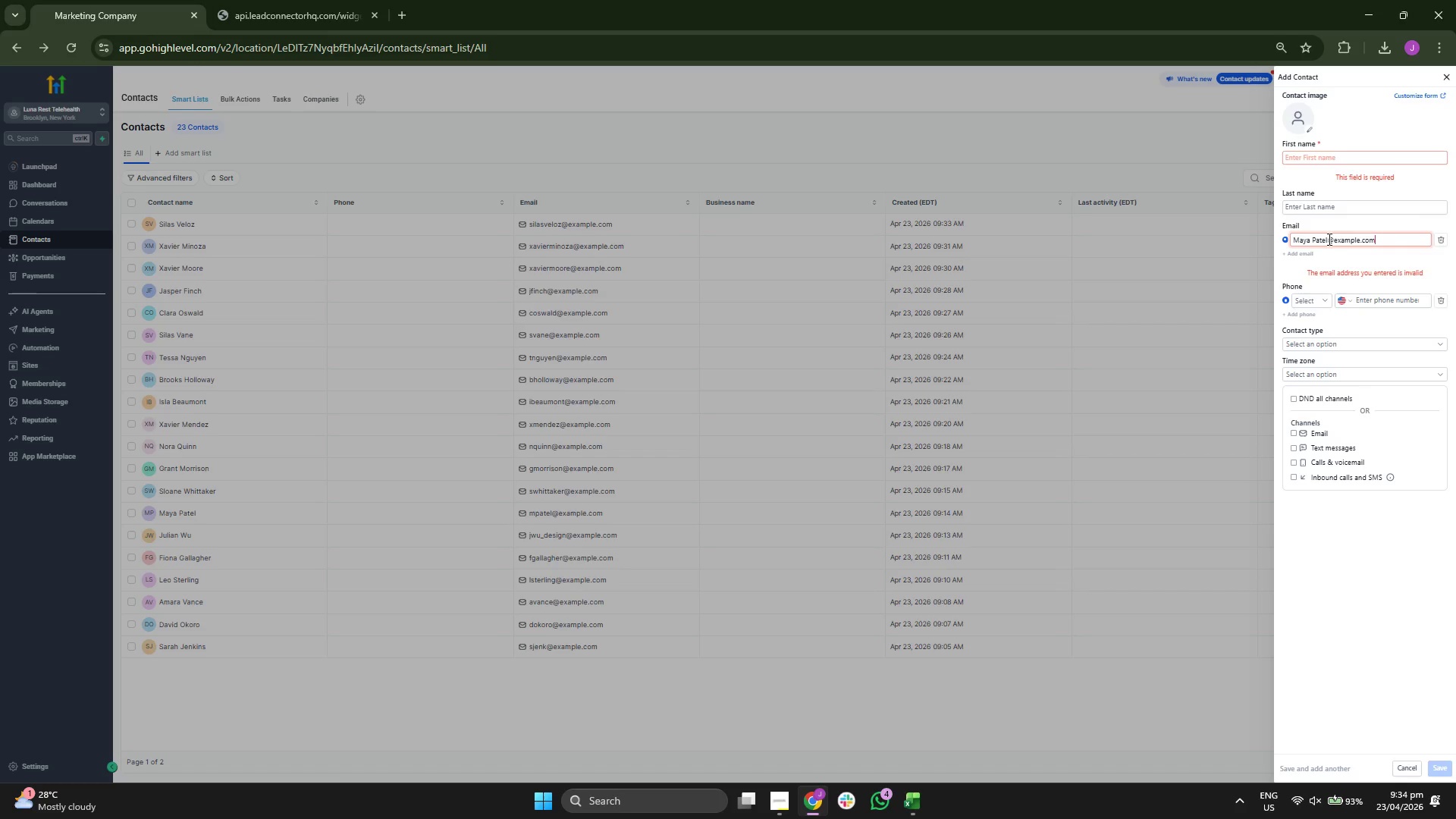 
key(ArrowLeft)
 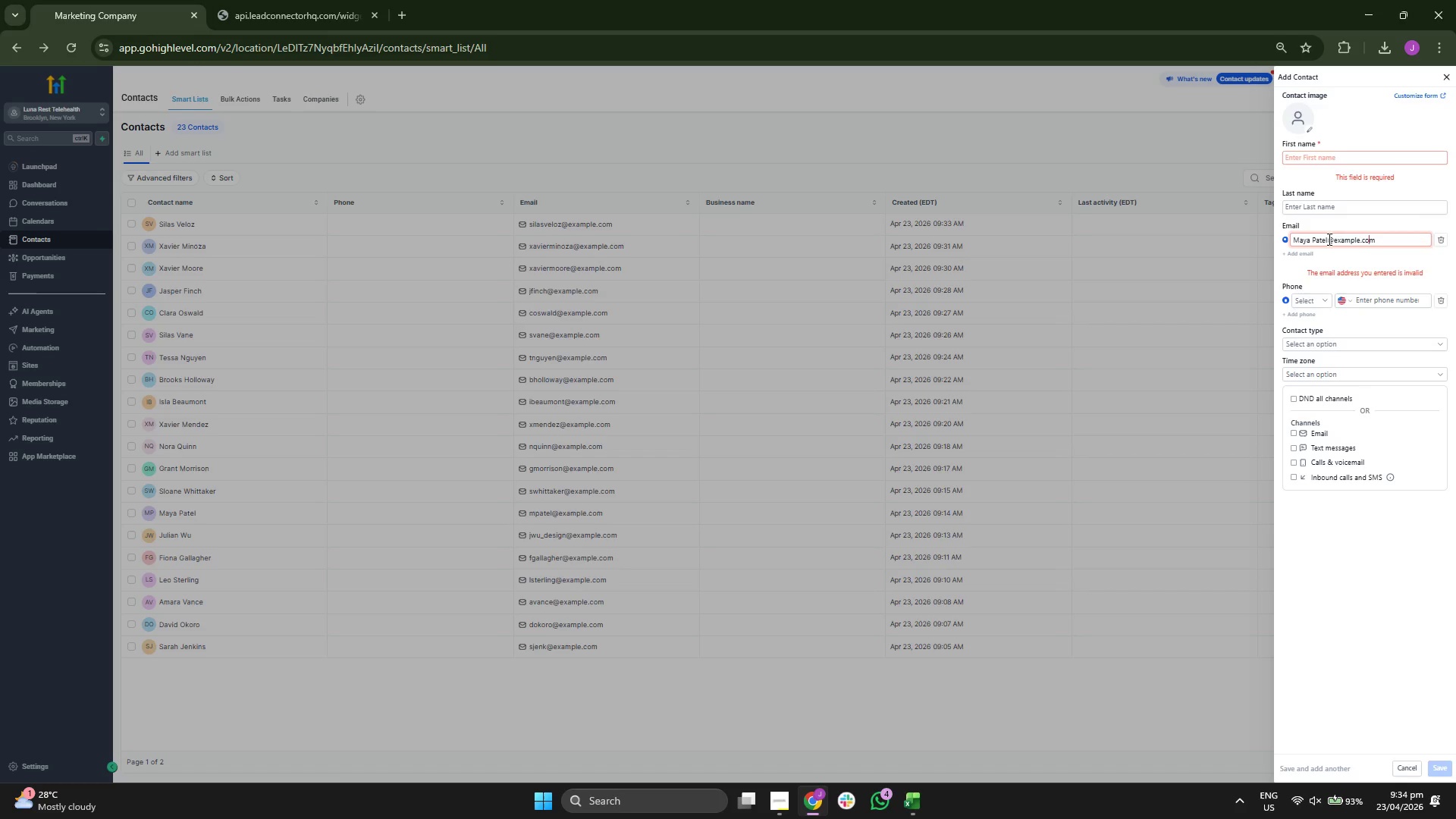 
key(ArrowLeft)
 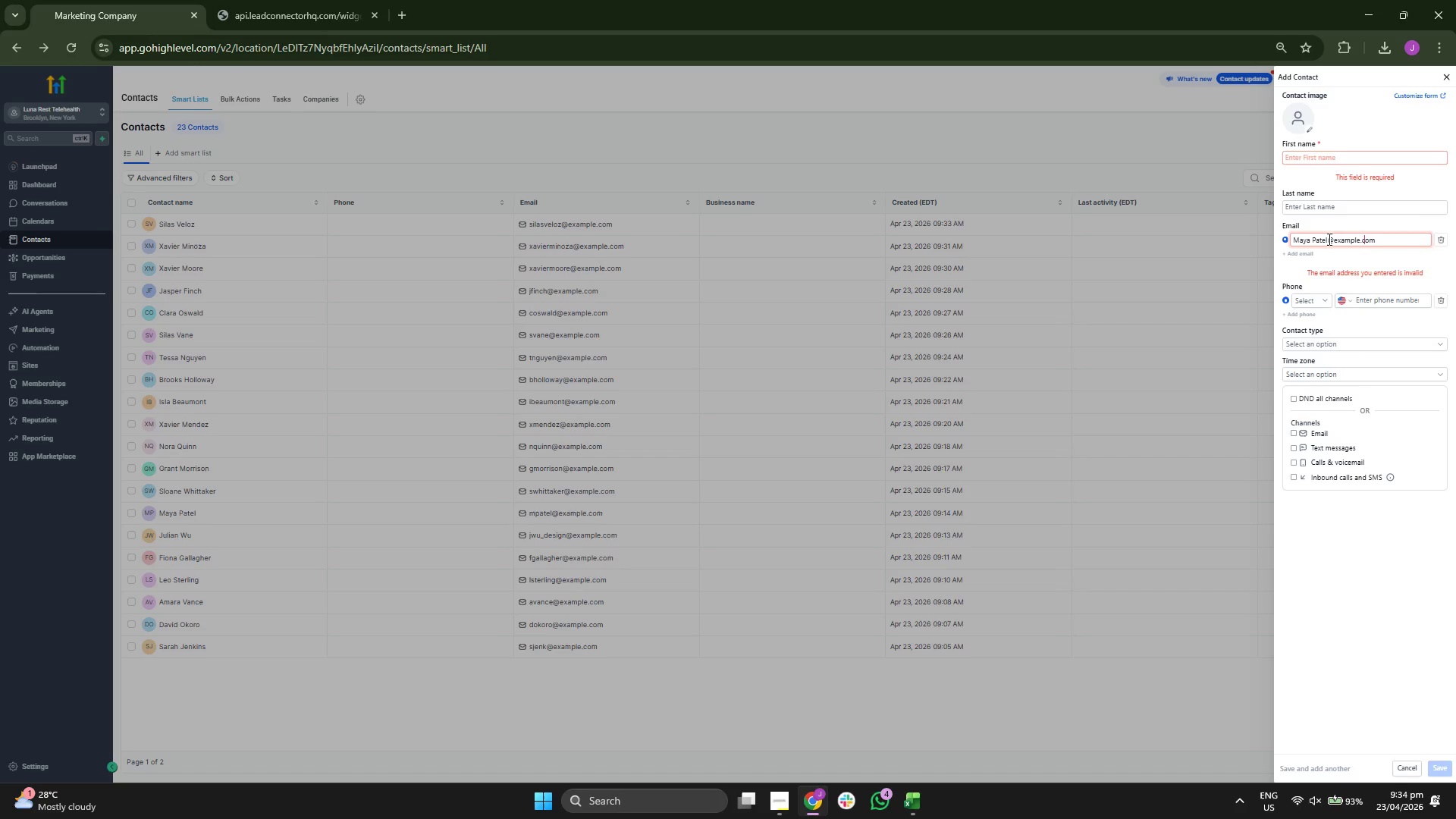 
key(ArrowLeft)
 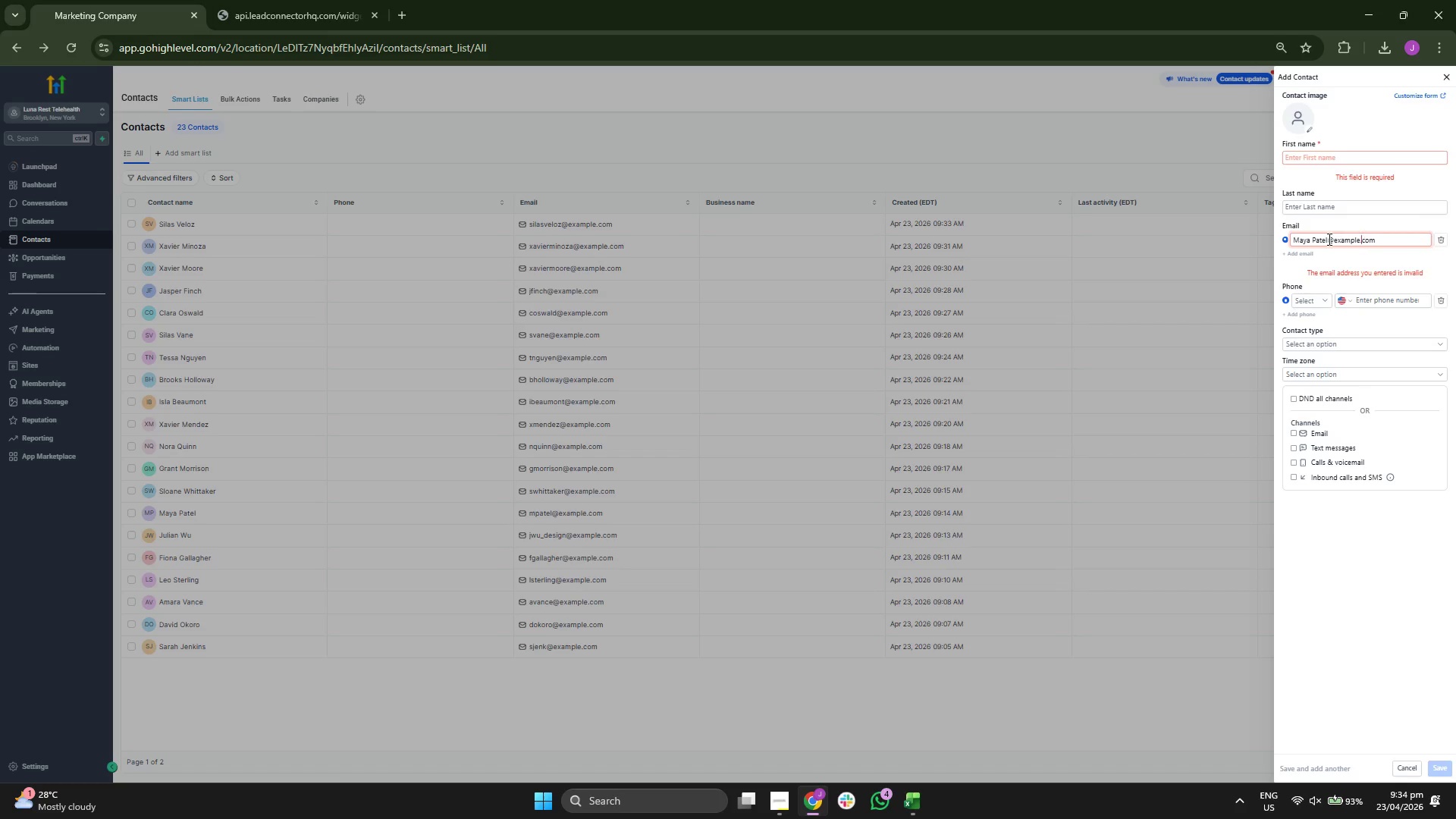 
key(ArrowLeft)
 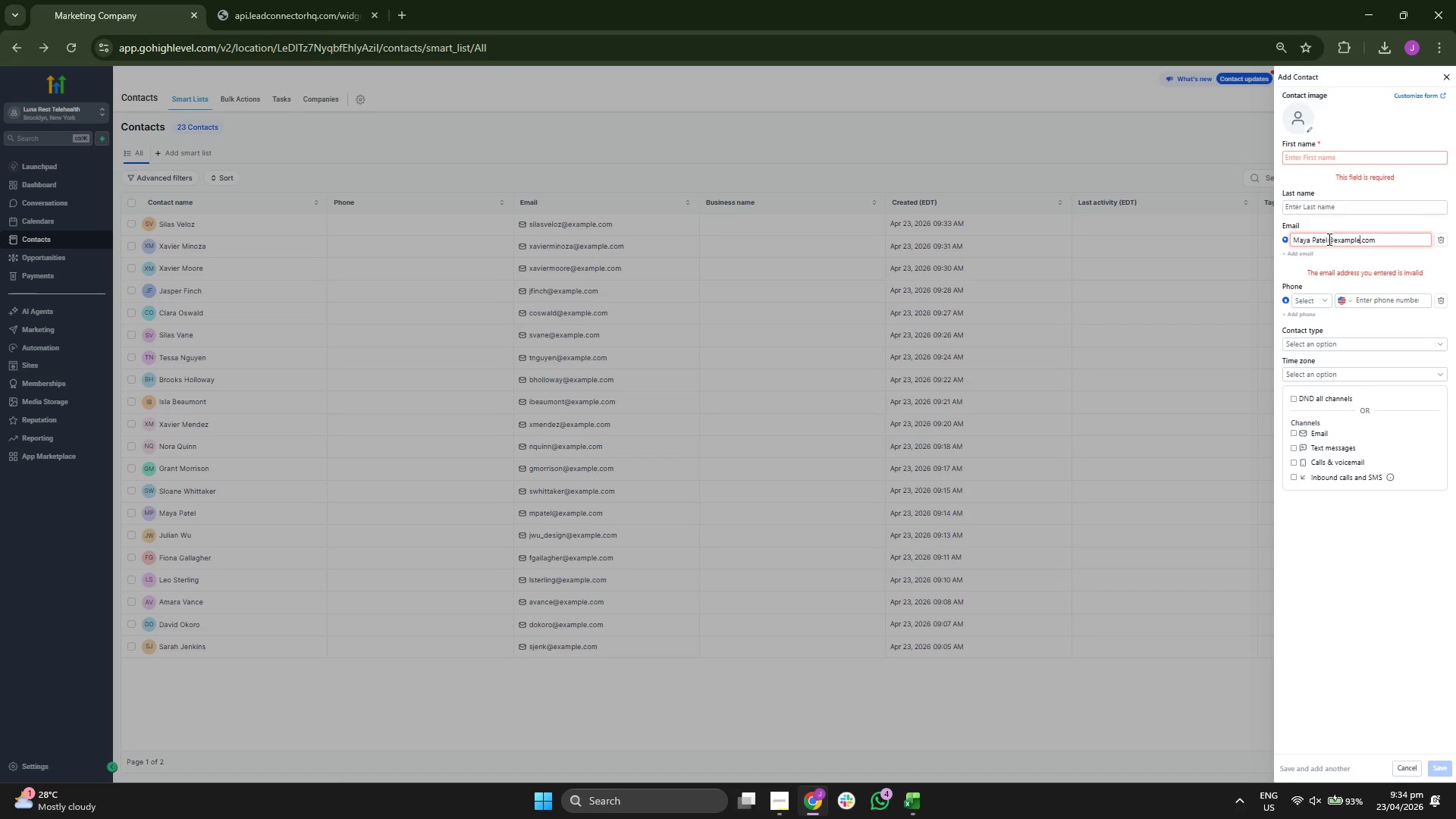 
key(ArrowLeft)
 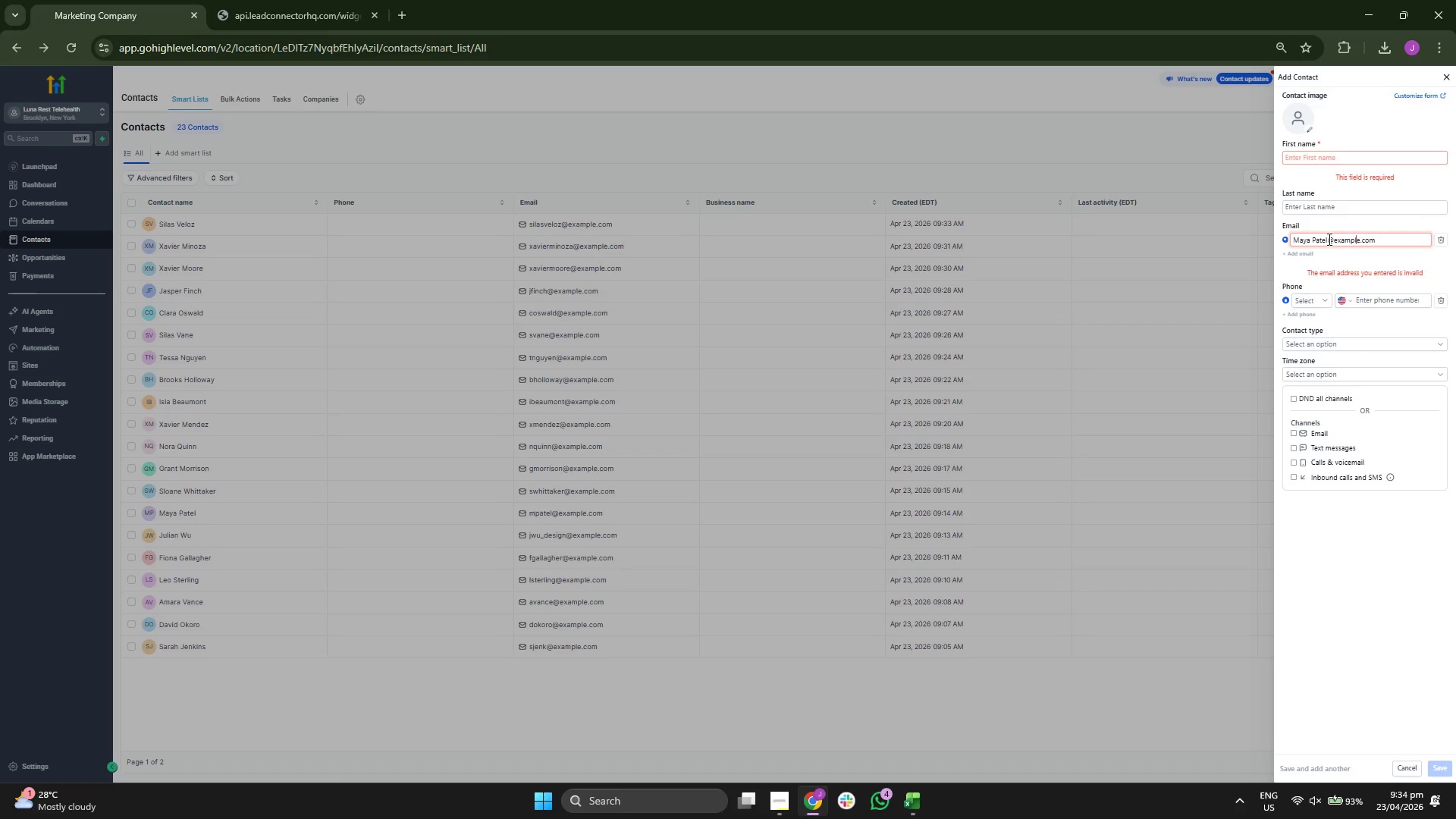 
key(ArrowLeft)
 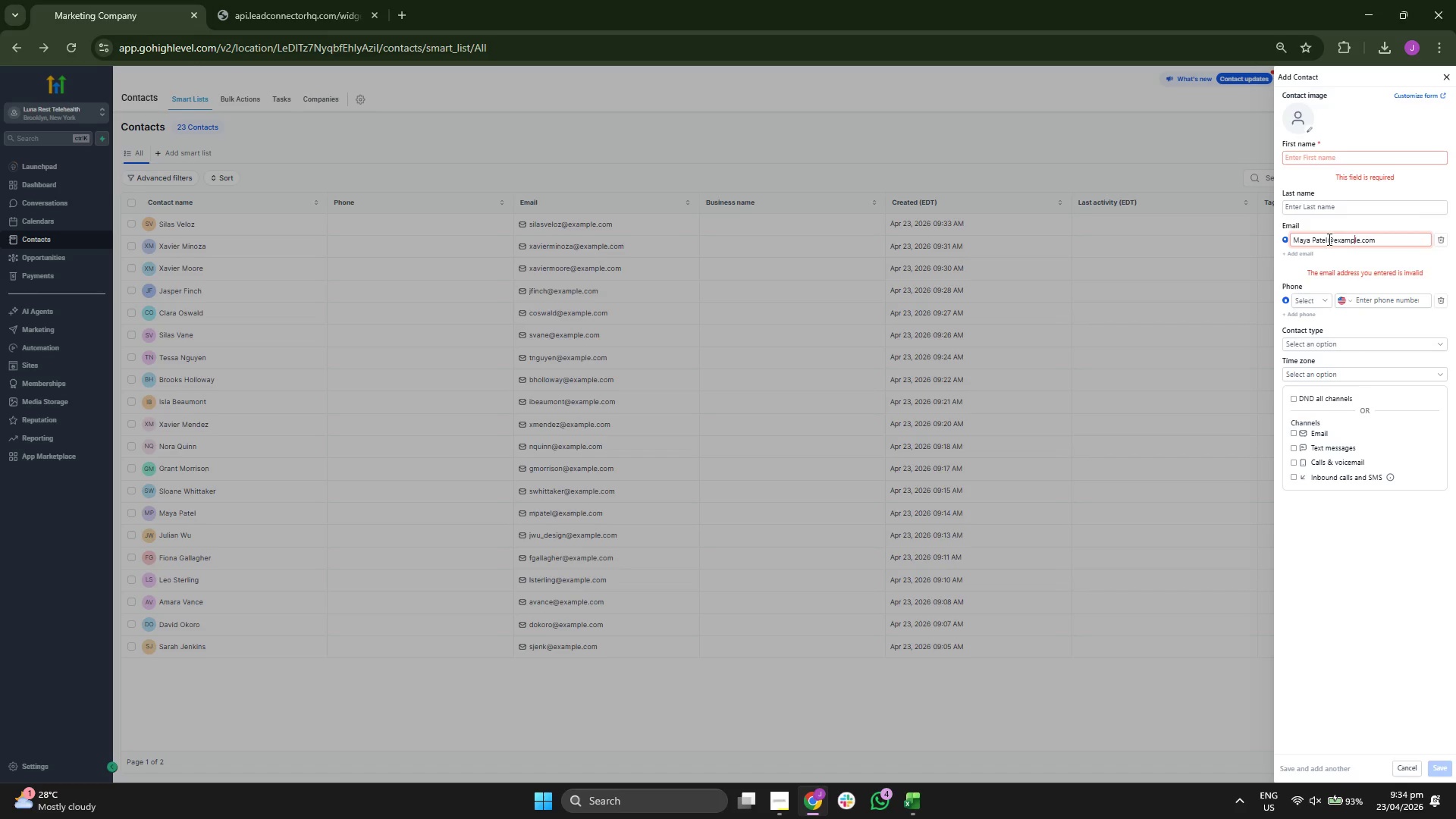 
key(ArrowLeft)
 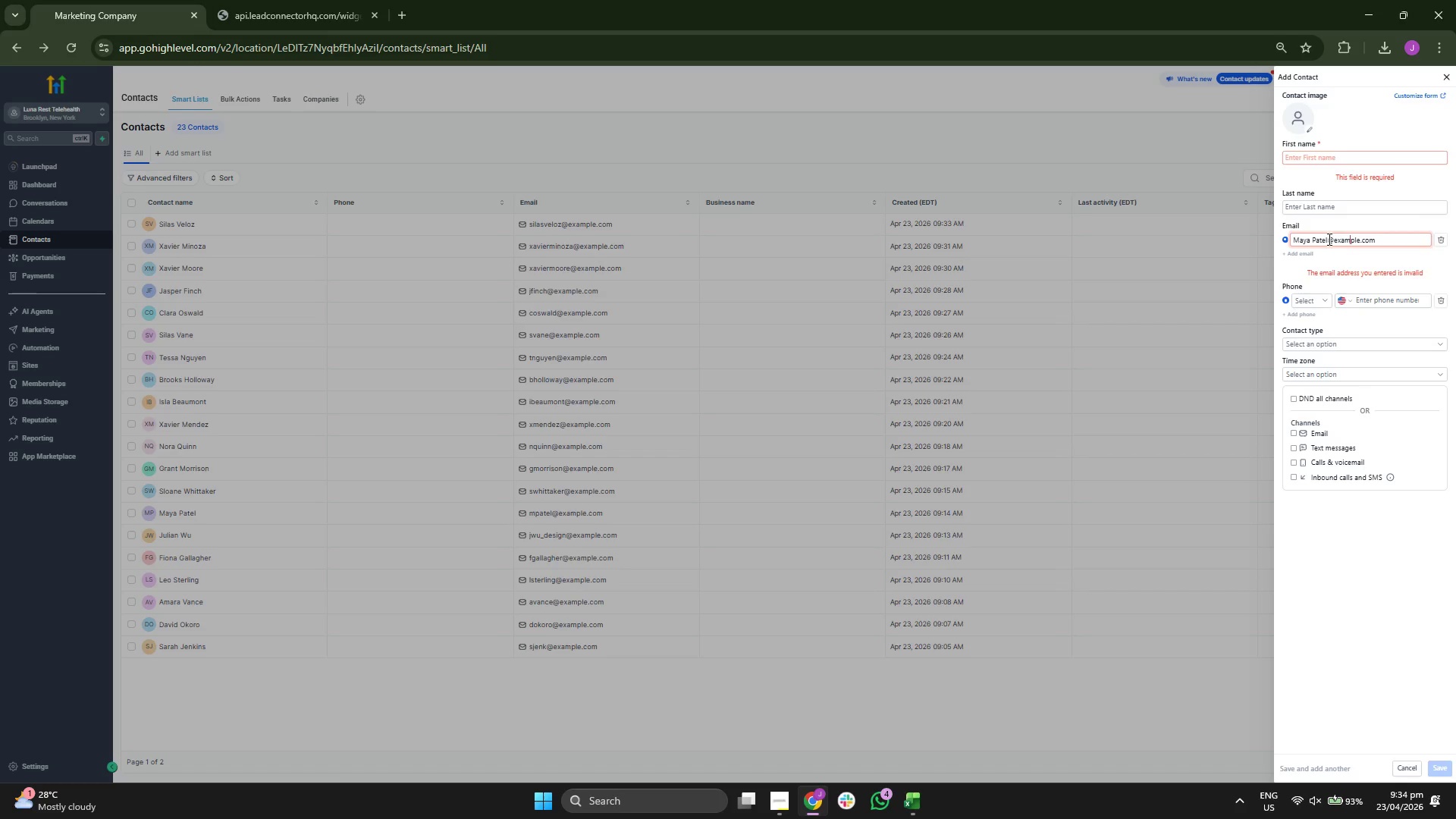 
key(ArrowLeft)
 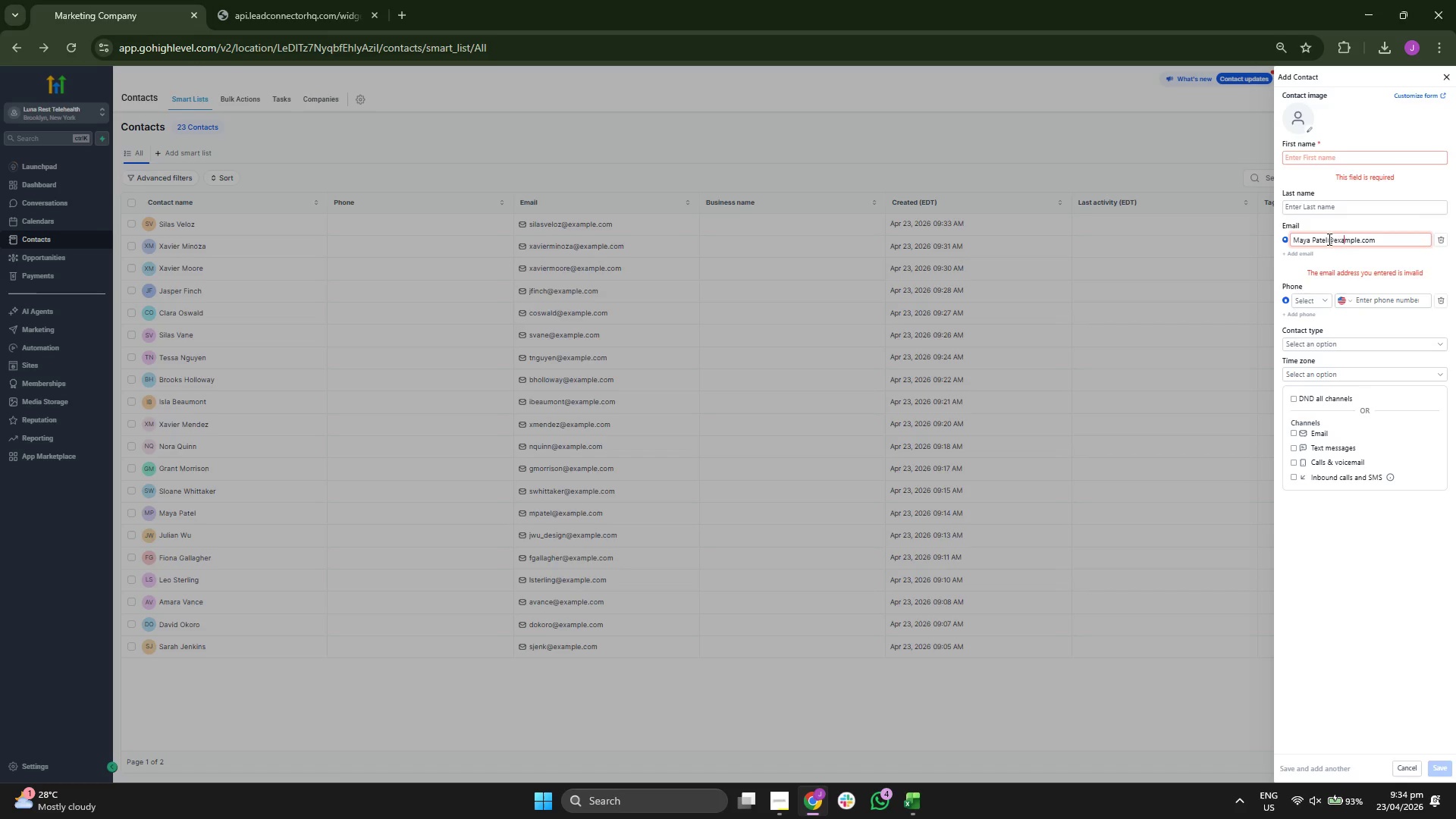 
key(ArrowLeft)
 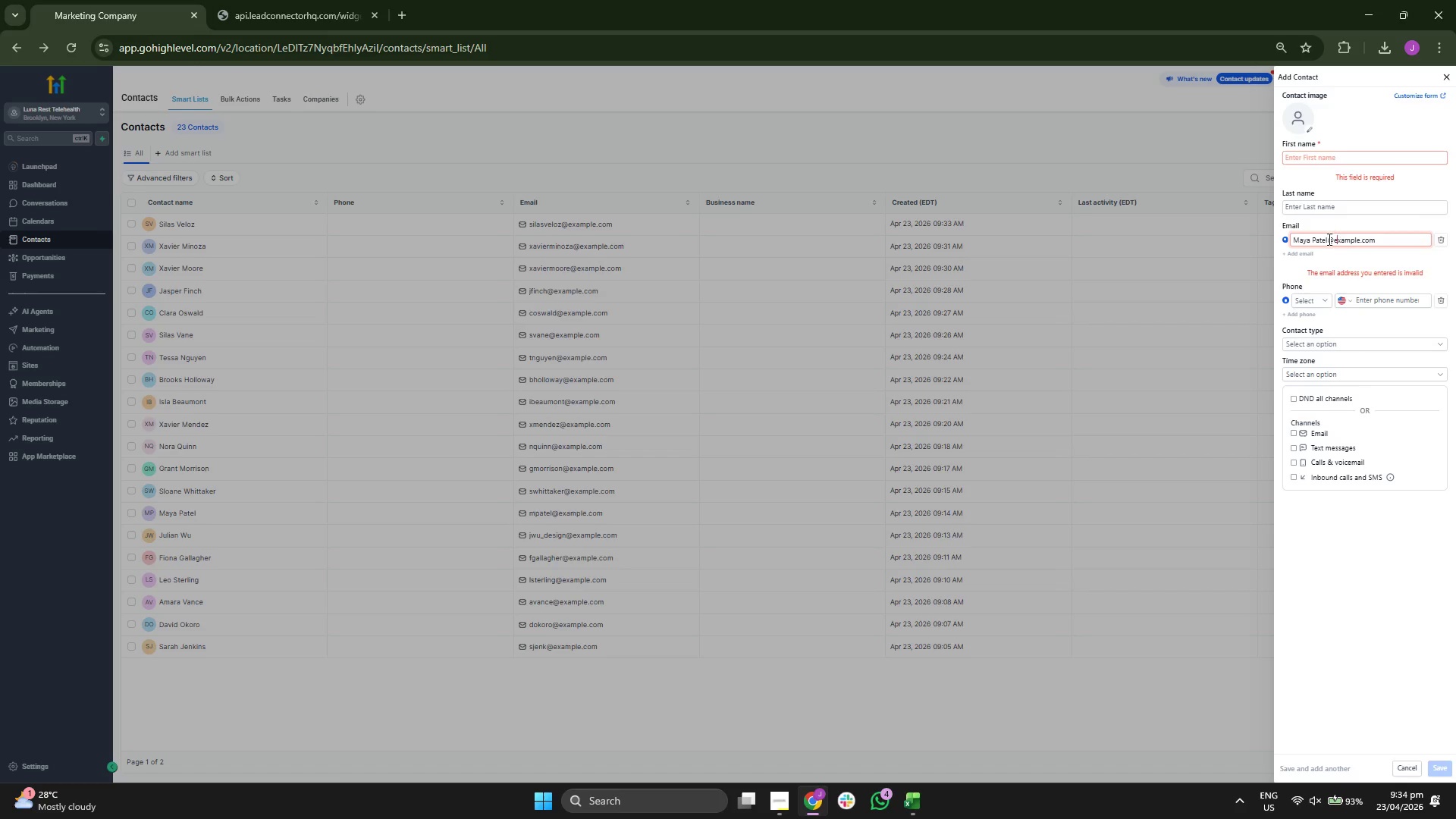 
key(ArrowLeft)
 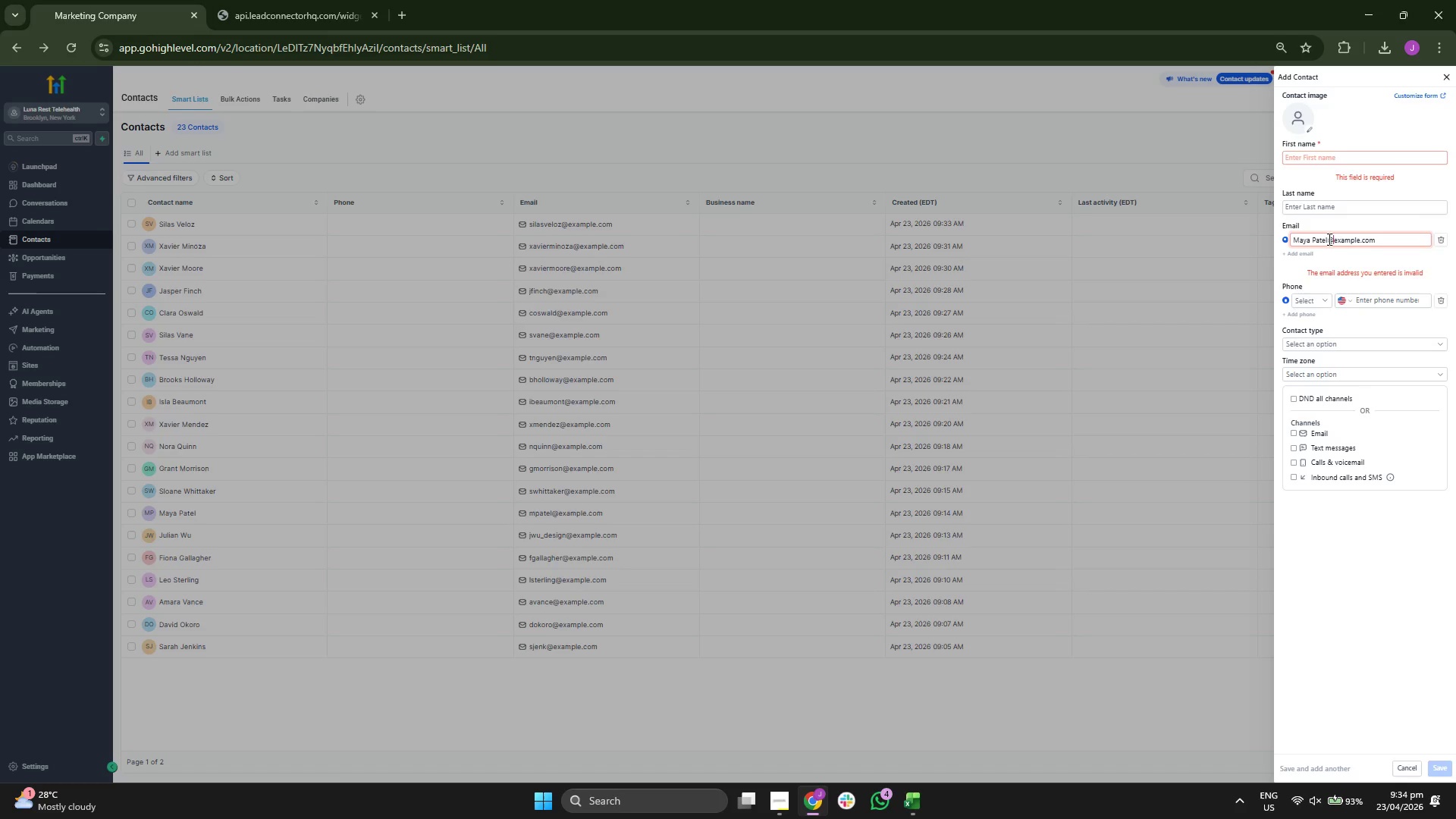 
key(ArrowLeft)
 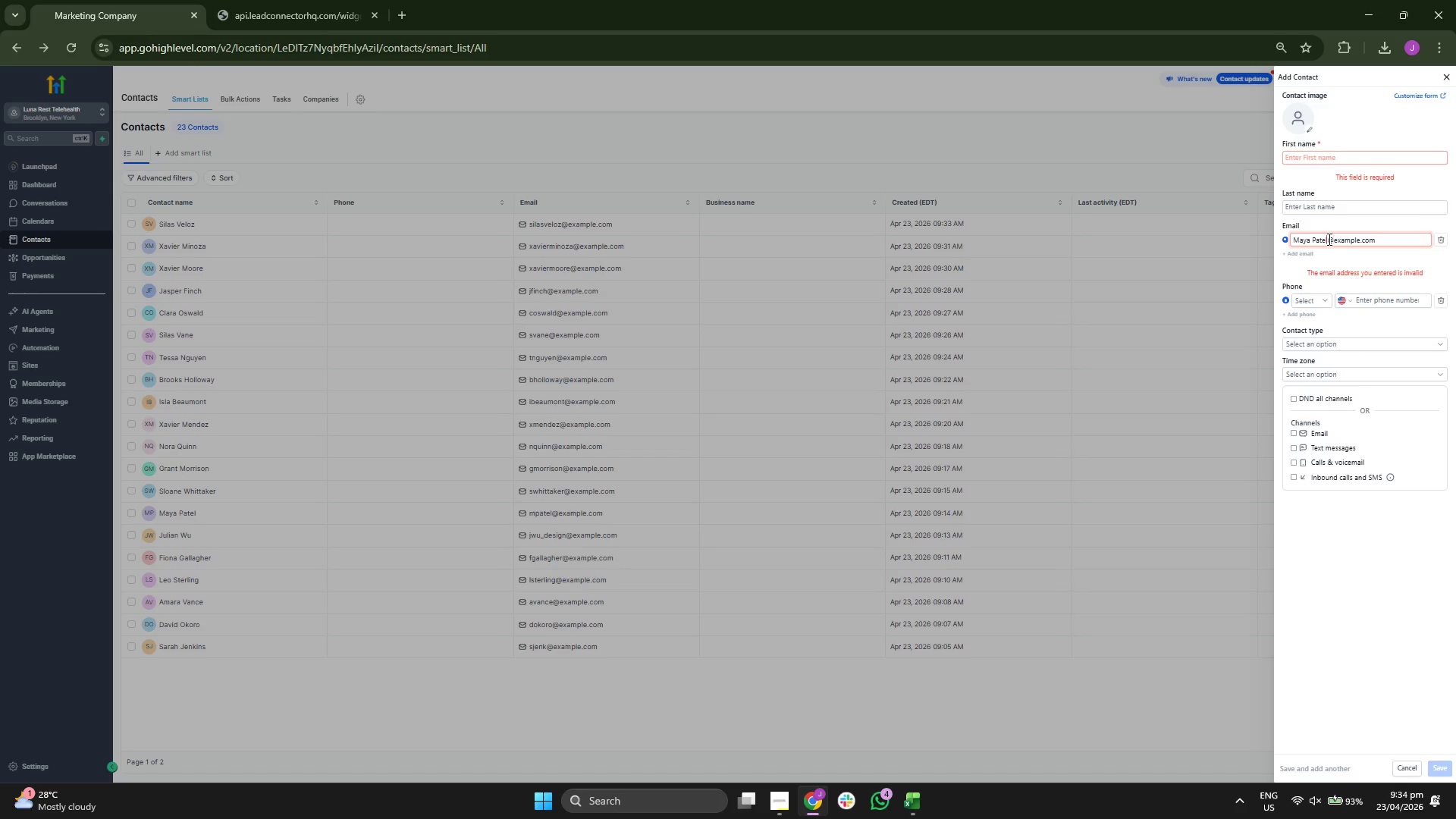 
key(ArrowLeft)
 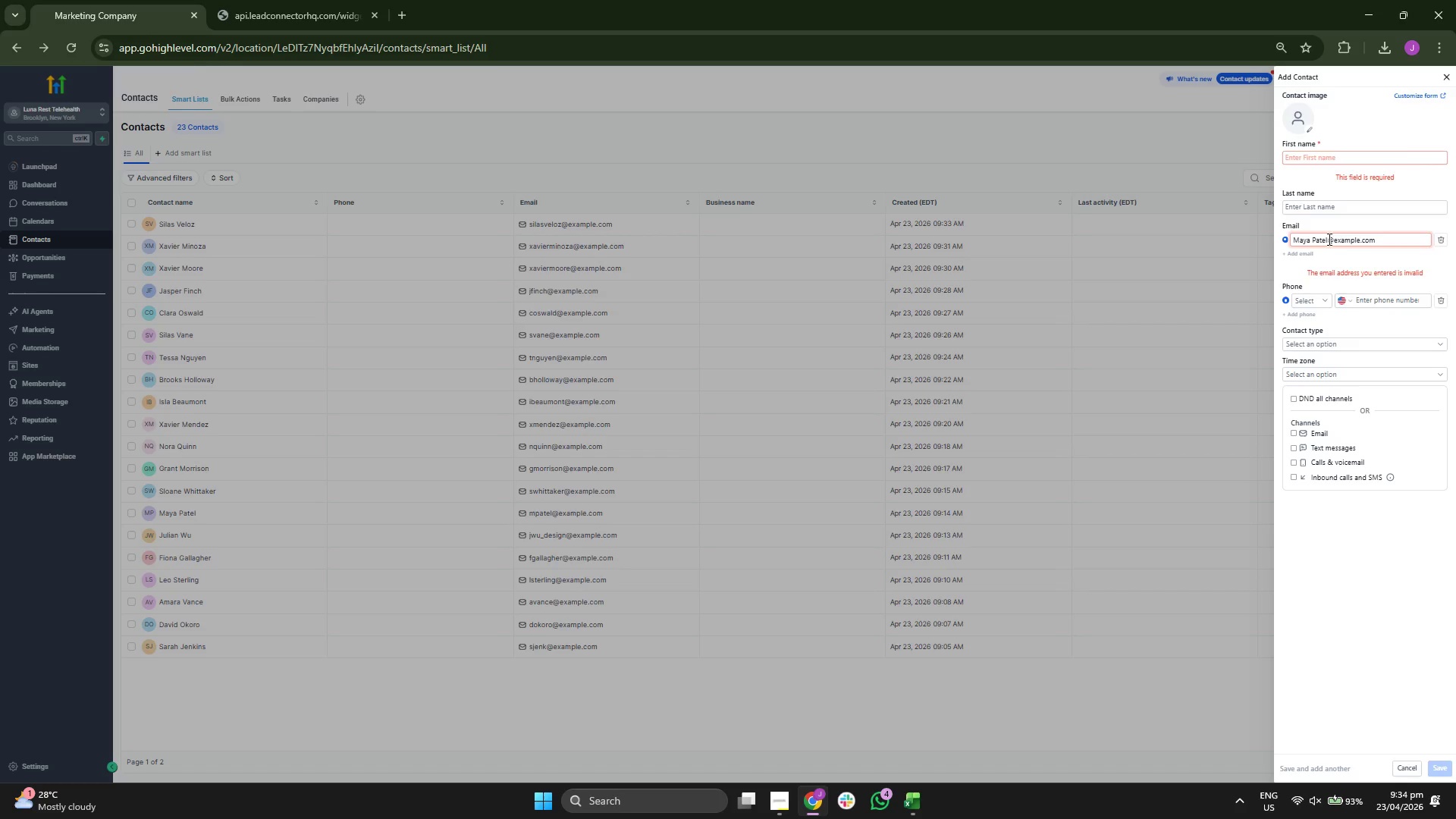 
key(Backspace)
key(Backspace)
key(Backspace)
key(Backspace)
key(Backspace)
key(Backspace)
type(Pallete)
 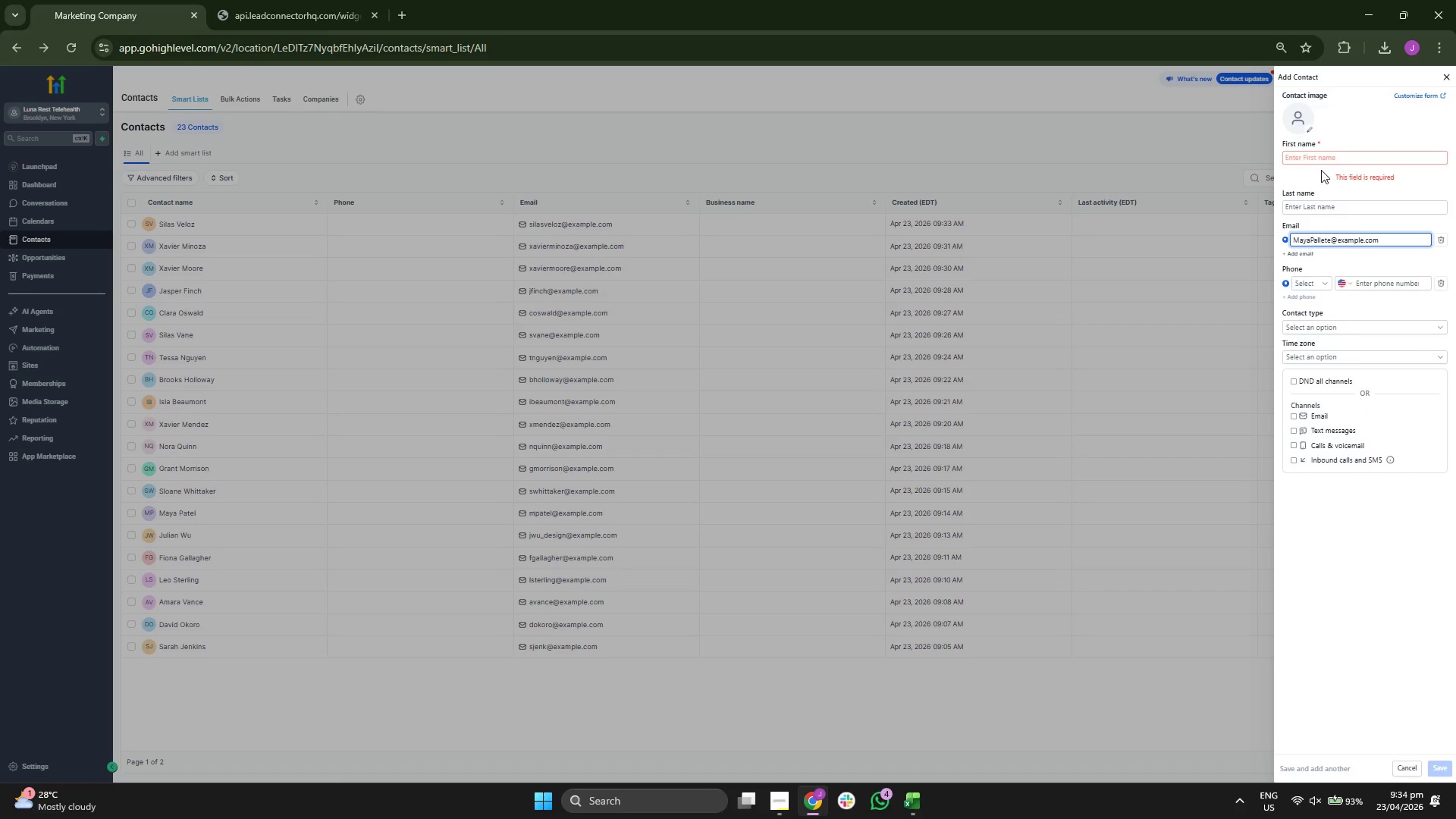 
left_click([1323, 162])
 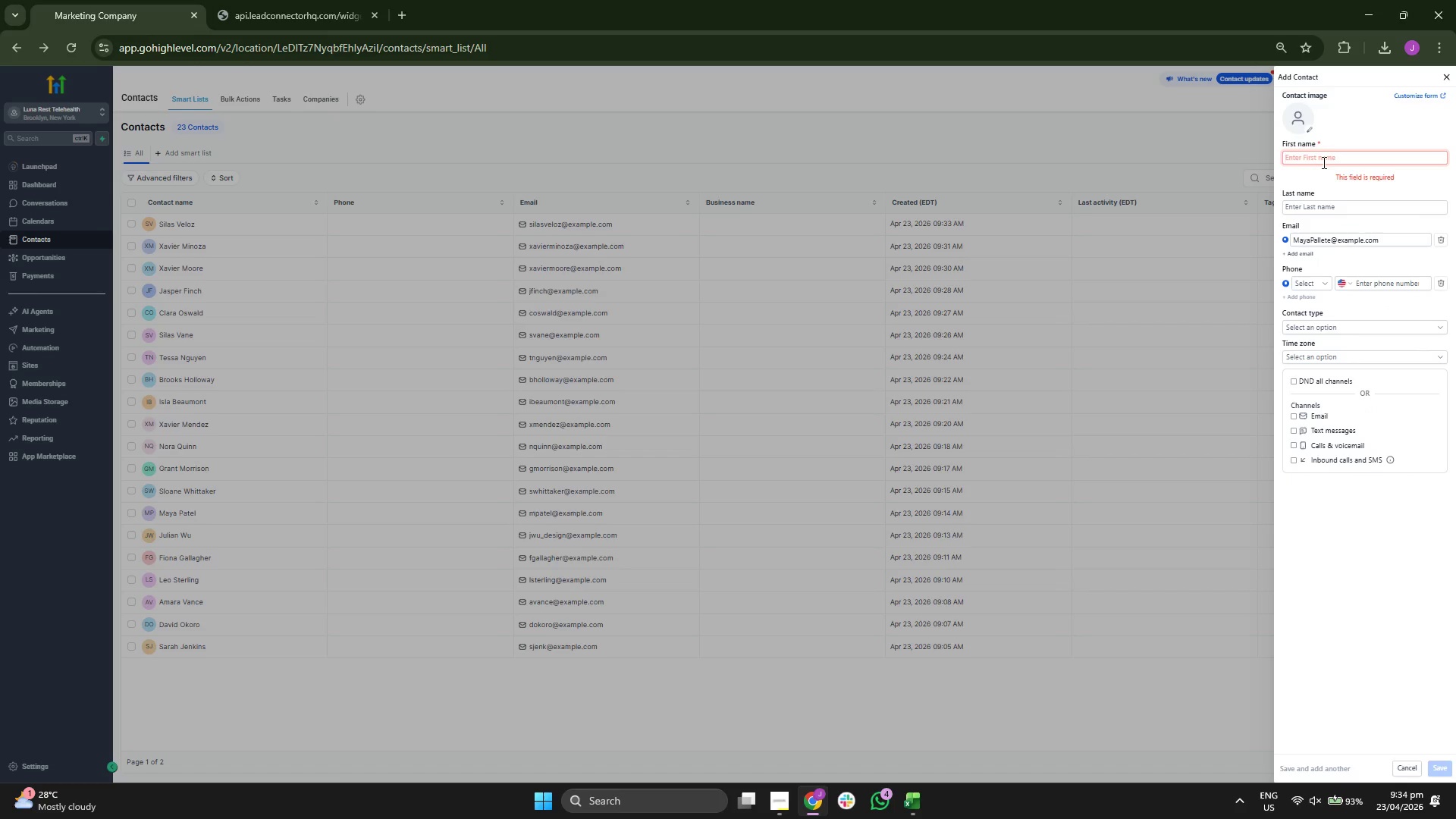 
type(Maya)
key(Tab)
type(Pallete)
 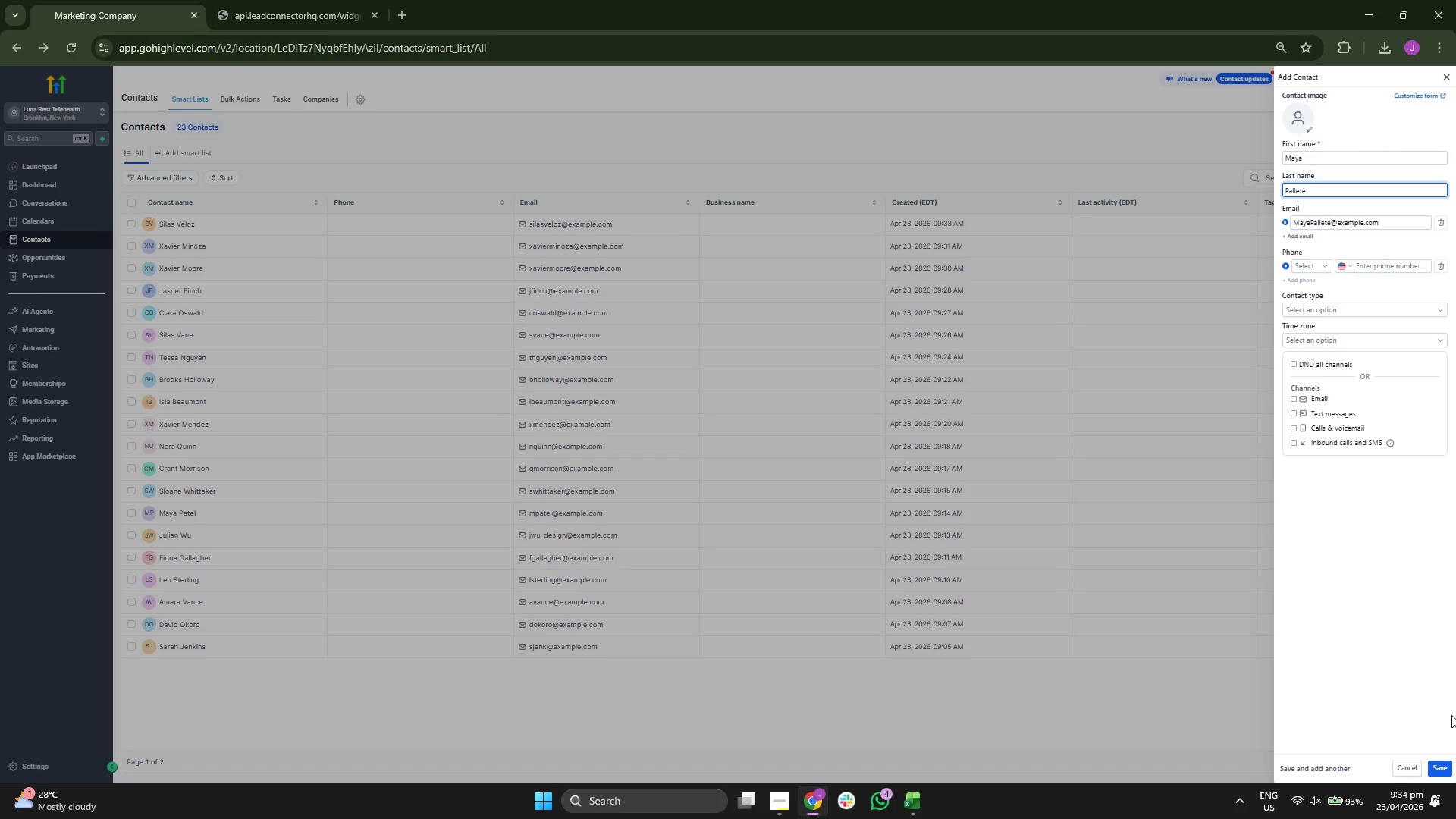 
left_click([1443, 774])
 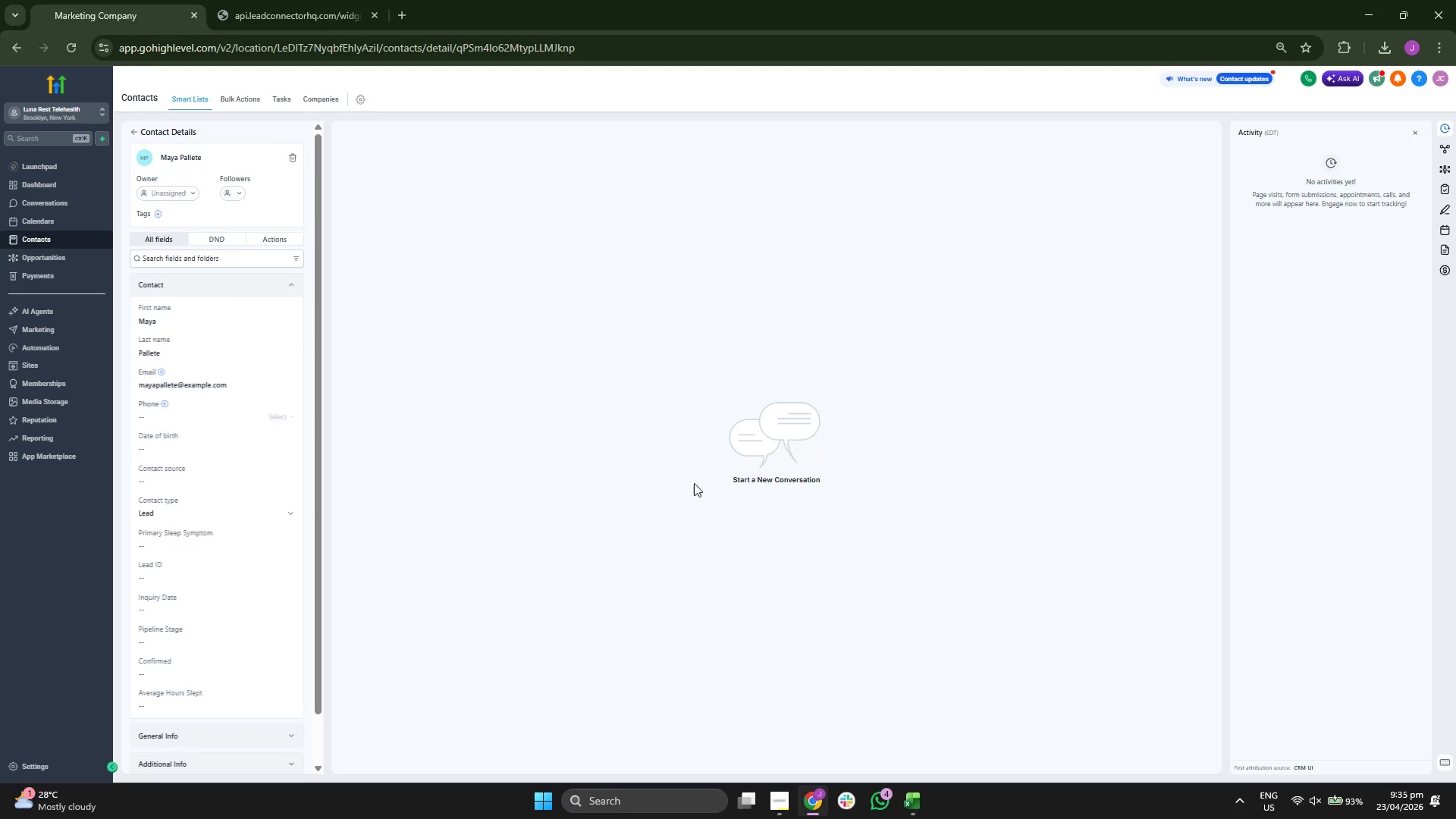 
scroll: coordinate [273, 372], scroll_direction: down, amount: 2.0
 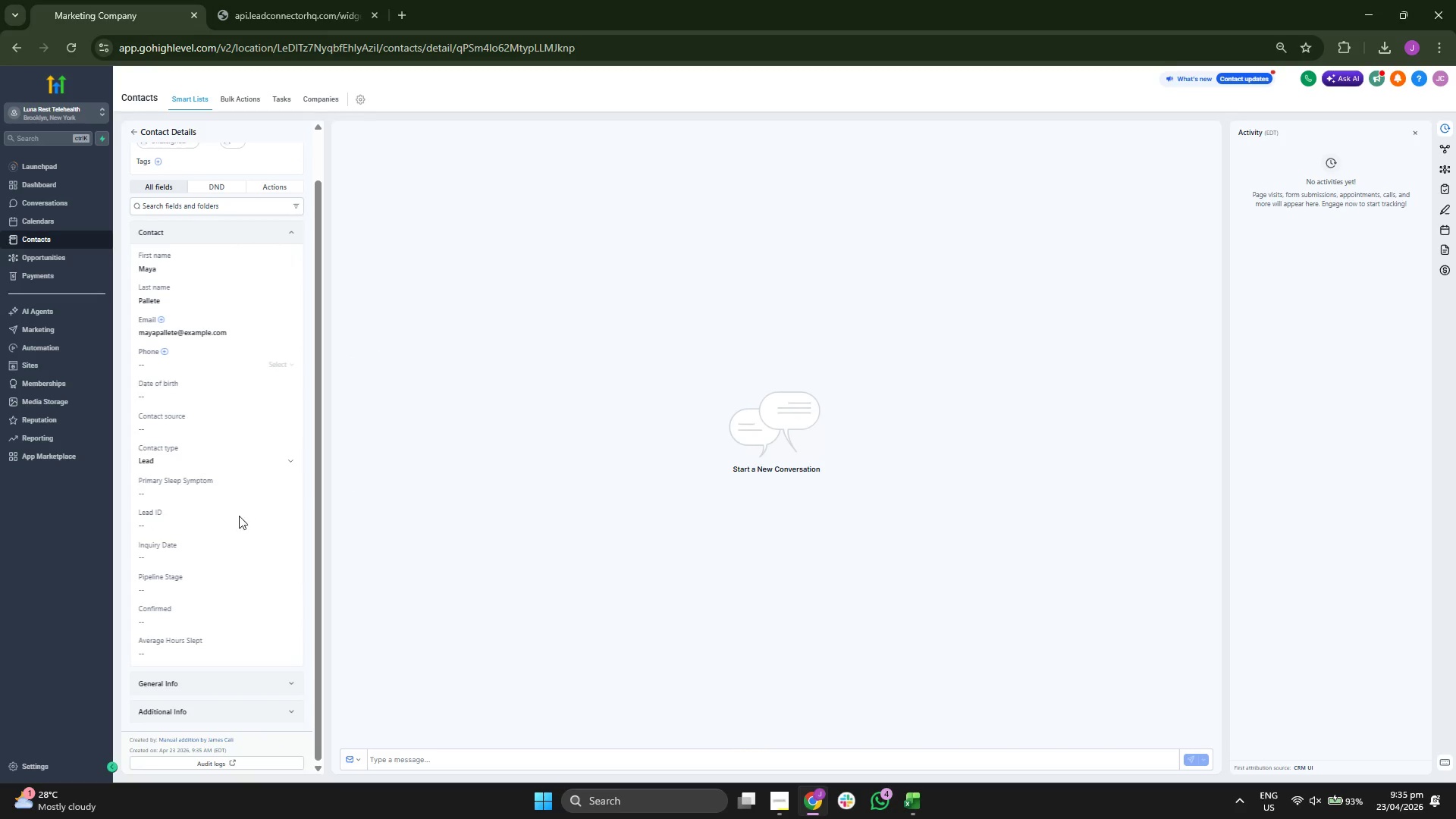 
left_click([234, 522])
 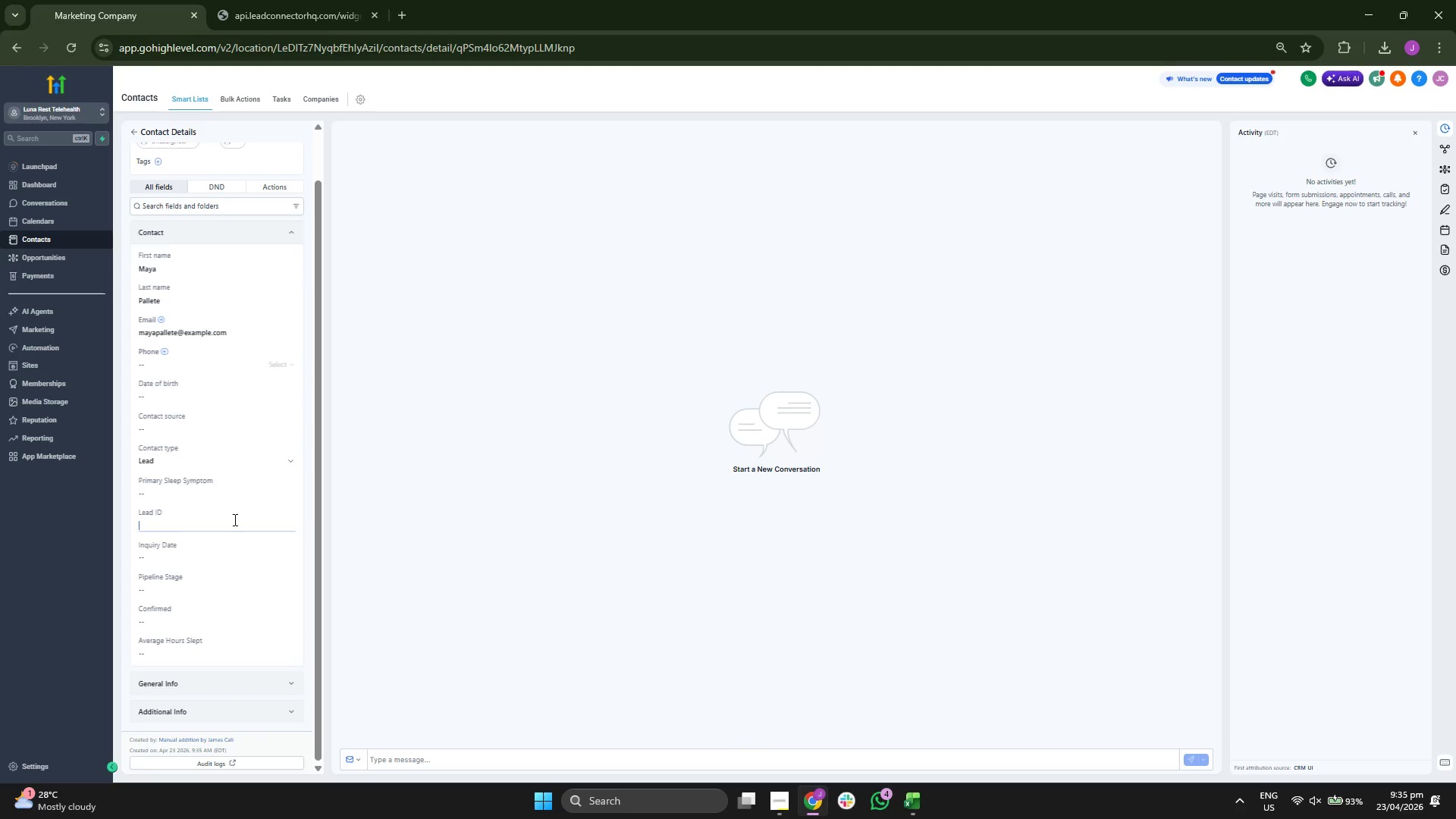 
type(LR-0024)
key(Backspace)
key(Backspace)
type(024)
 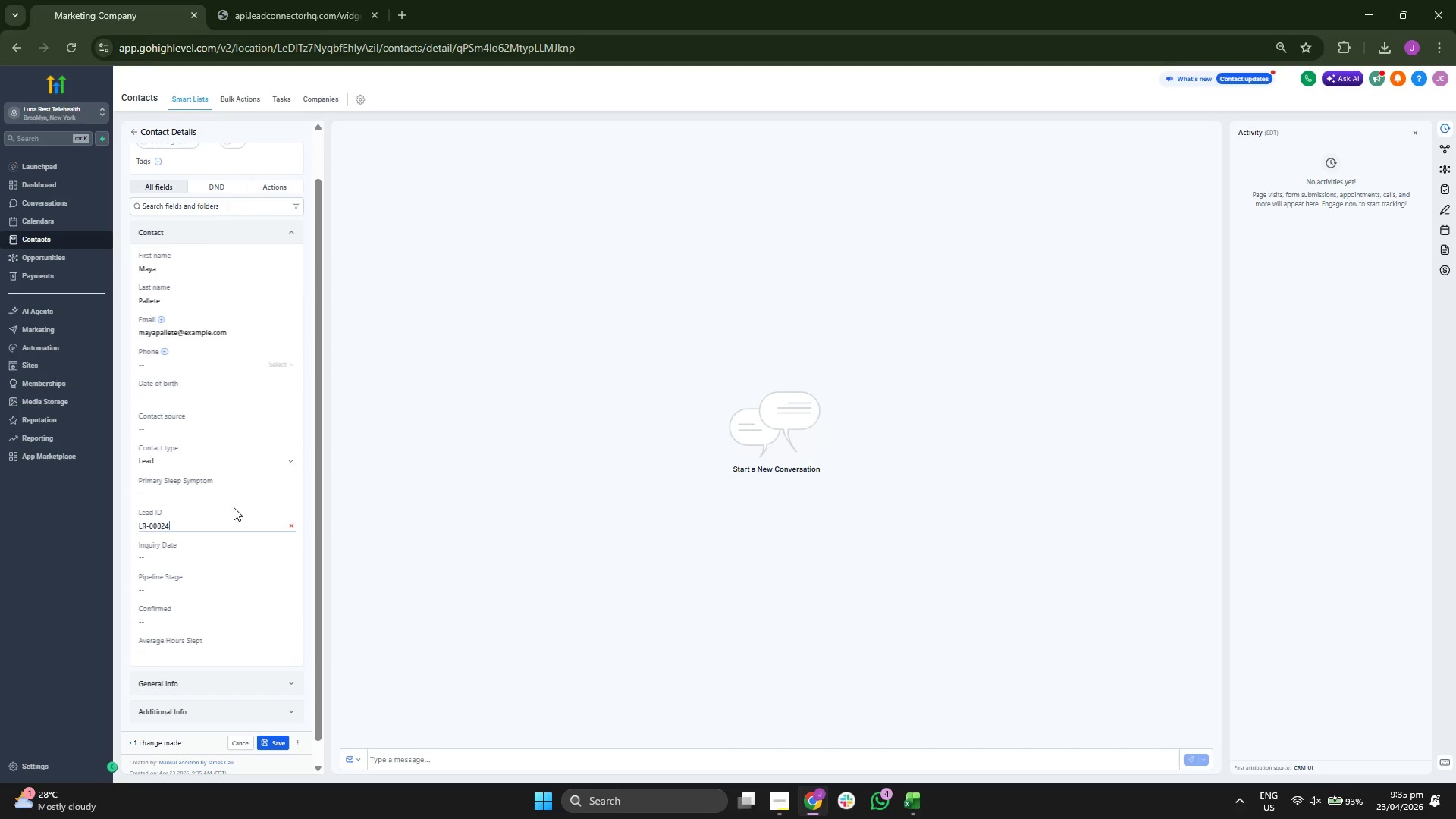 
scroll: coordinate [239, 455], scroll_direction: down, amount: 1.0
 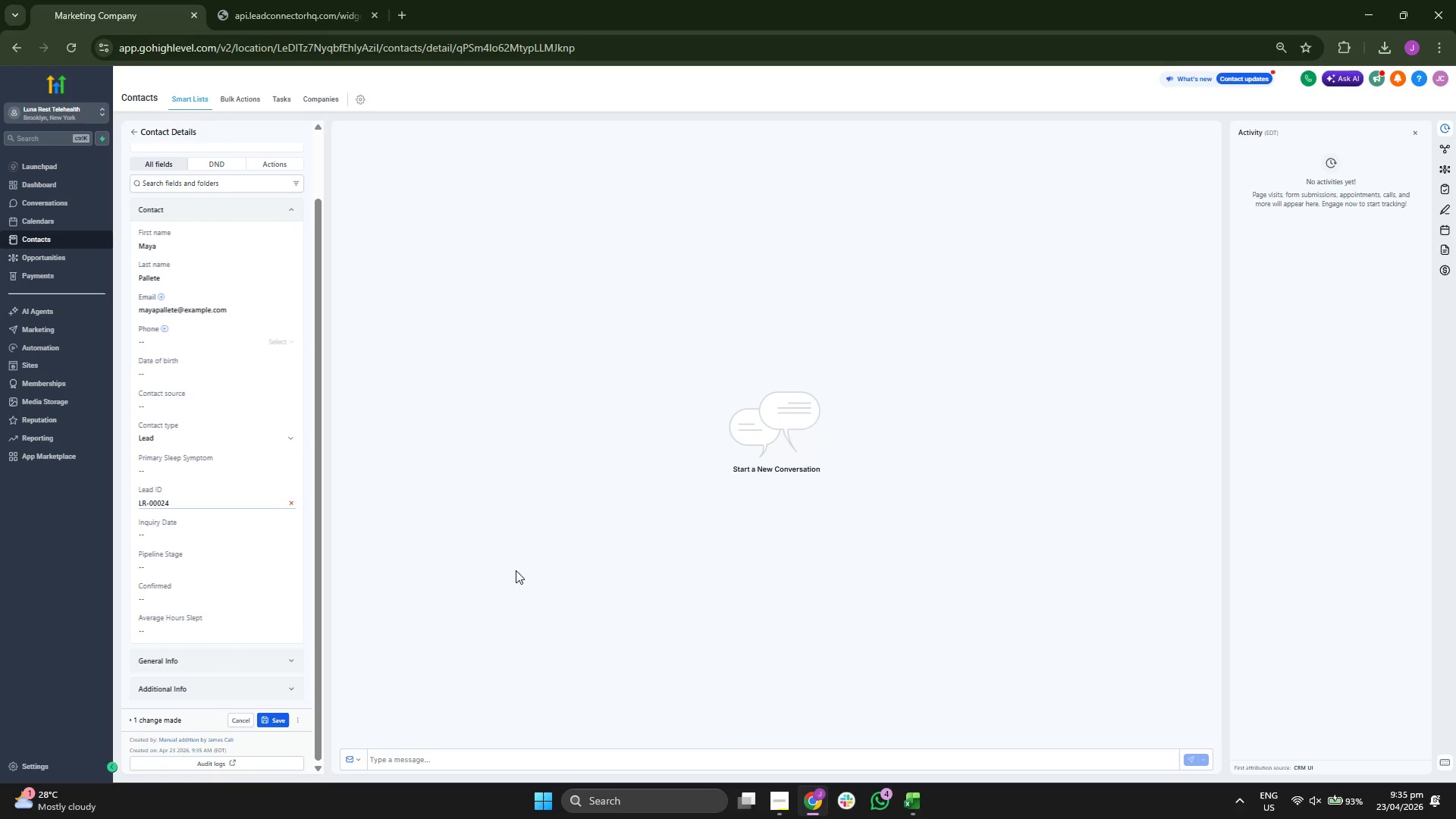 
left_click([912, 807])
 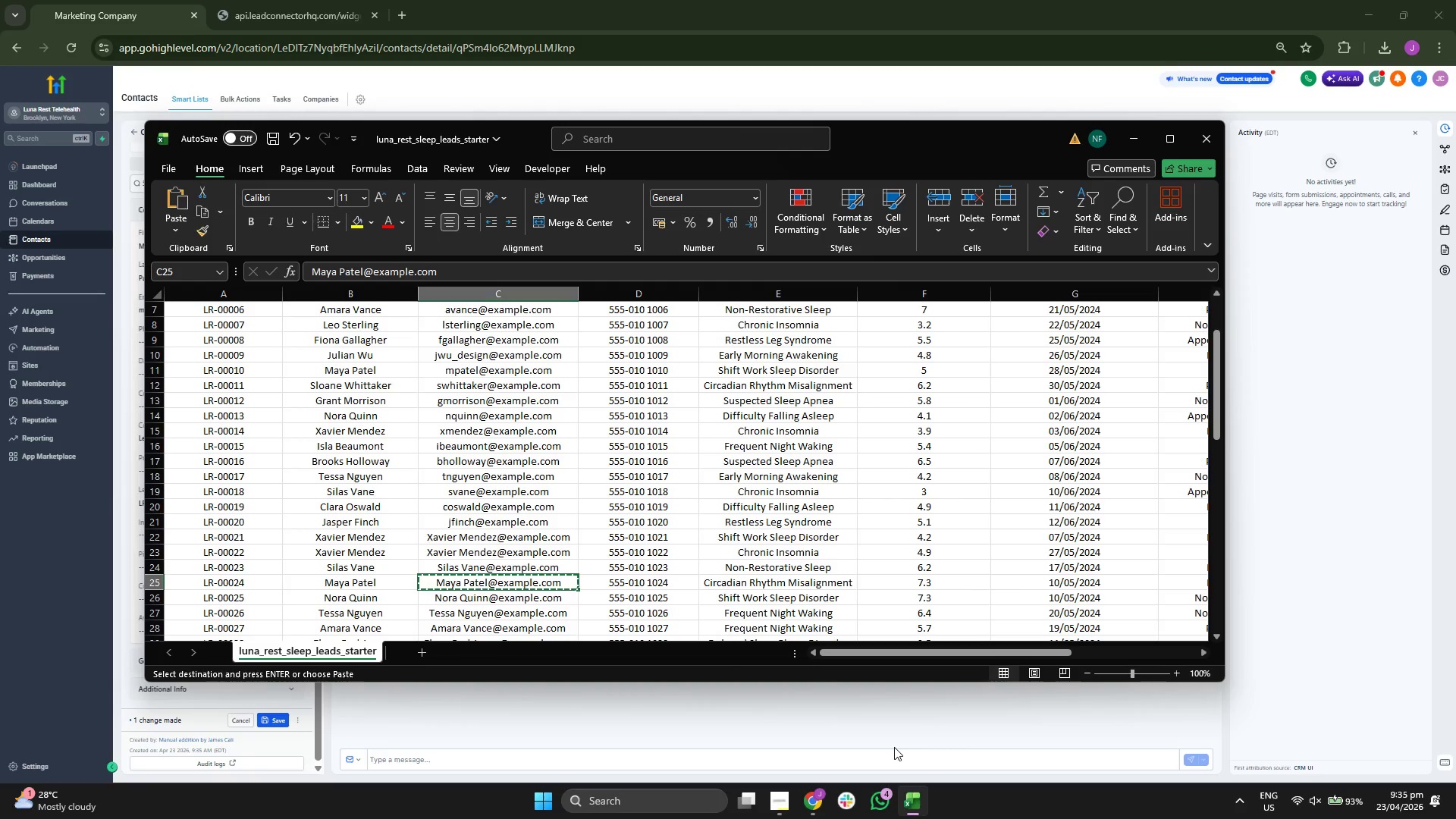 
key(ArrowRight)
 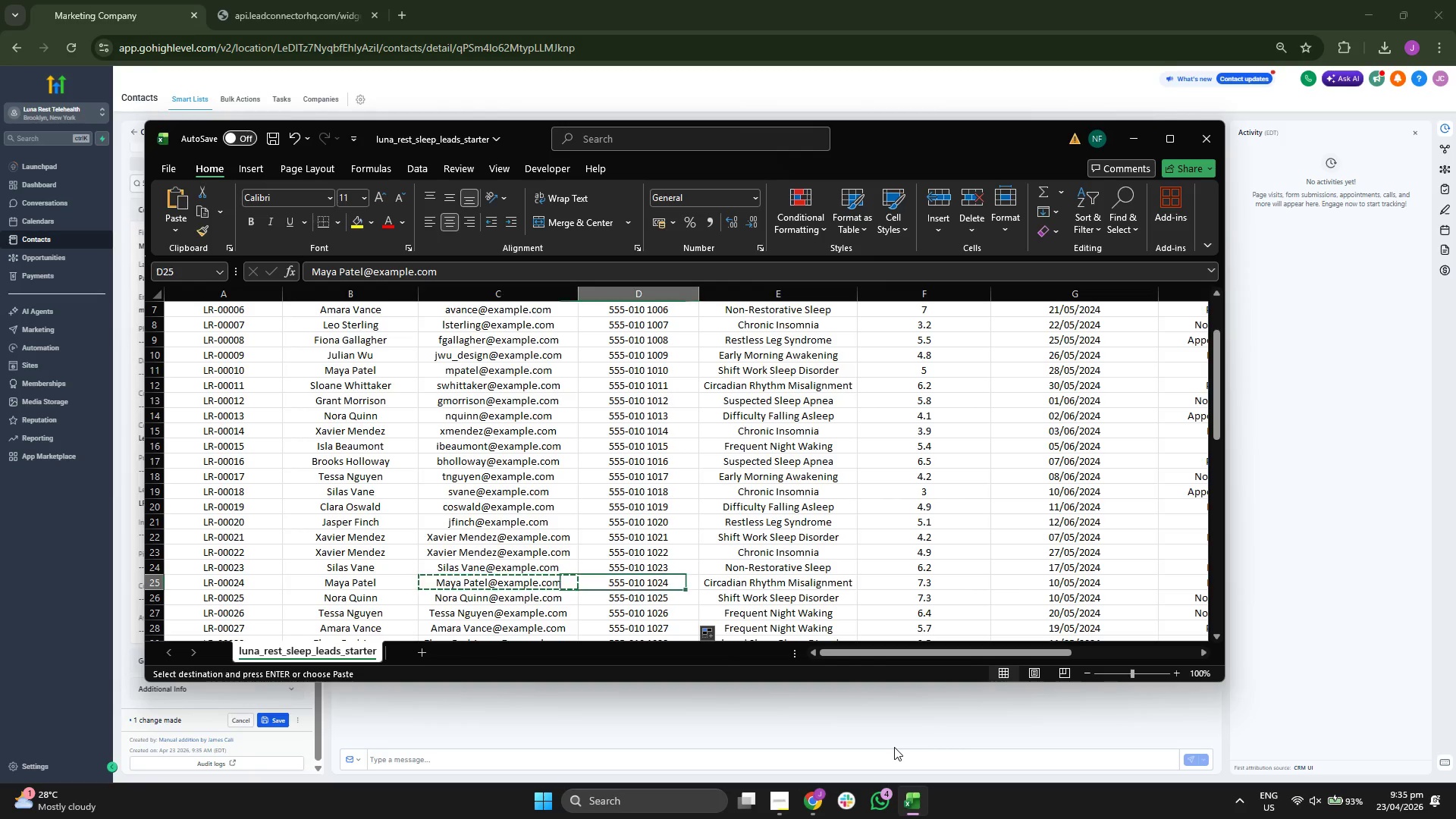 
key(ArrowRight)
 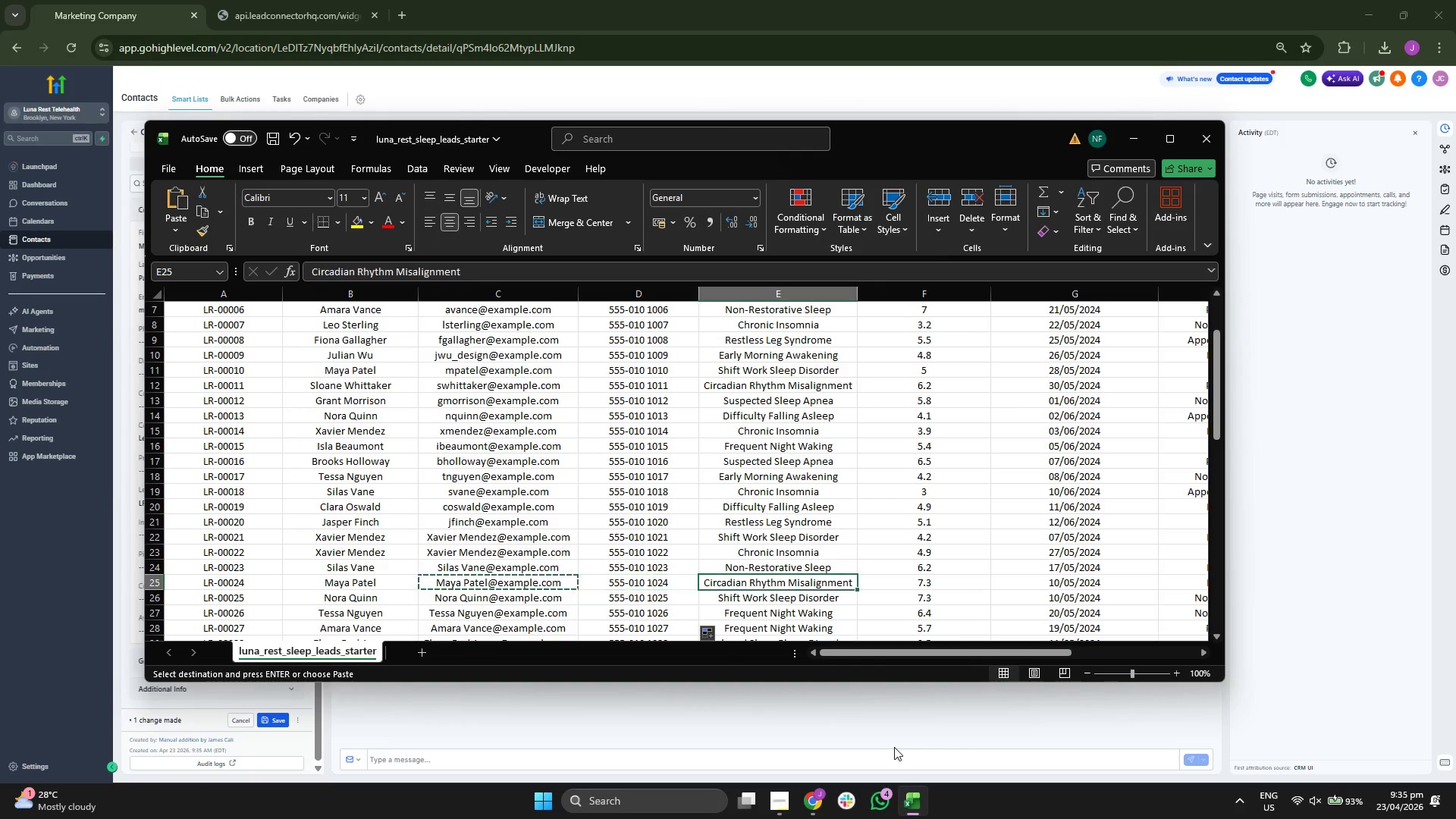 
key(Control+ControlLeft)
 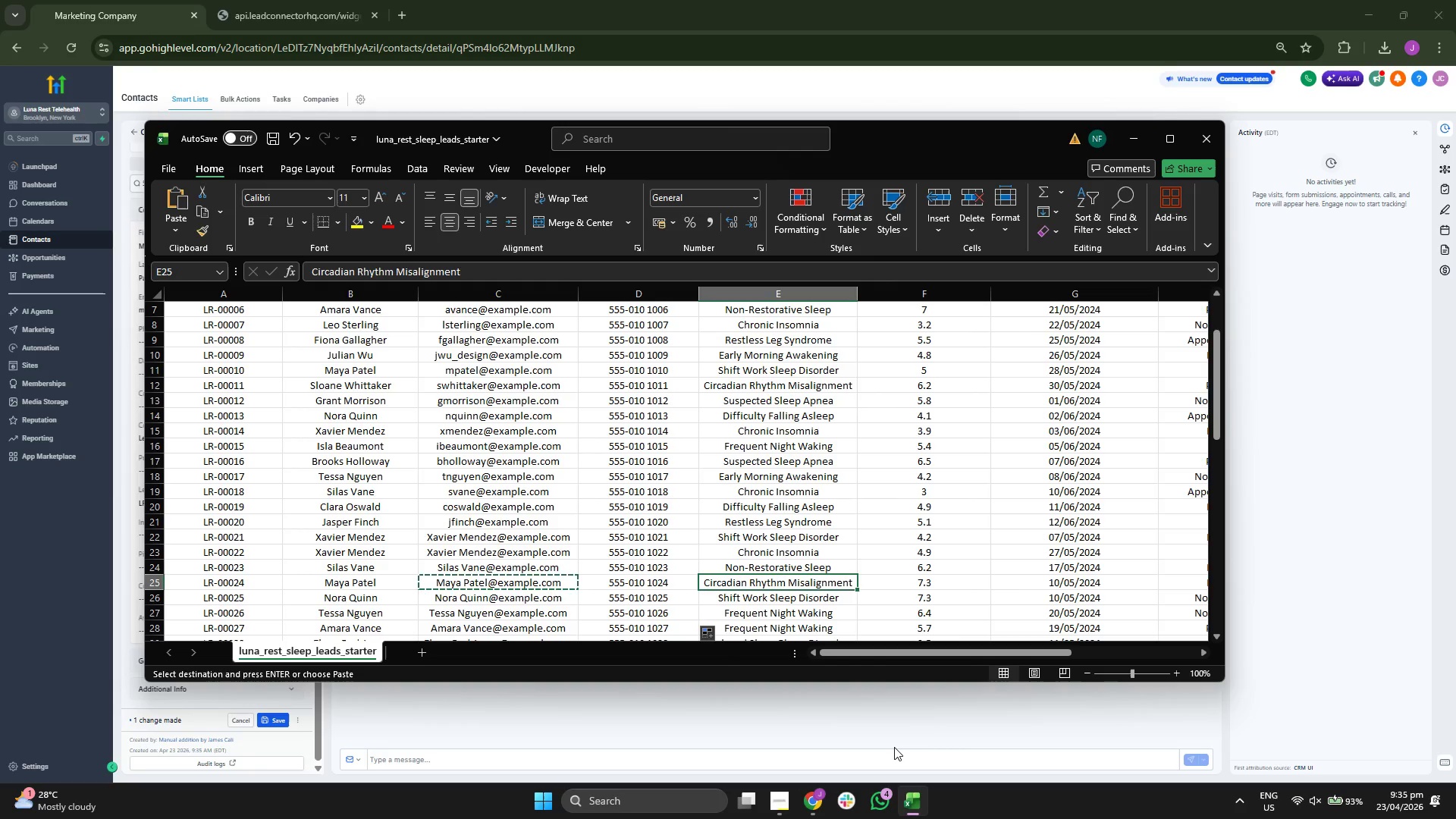 
key(Control+C)
 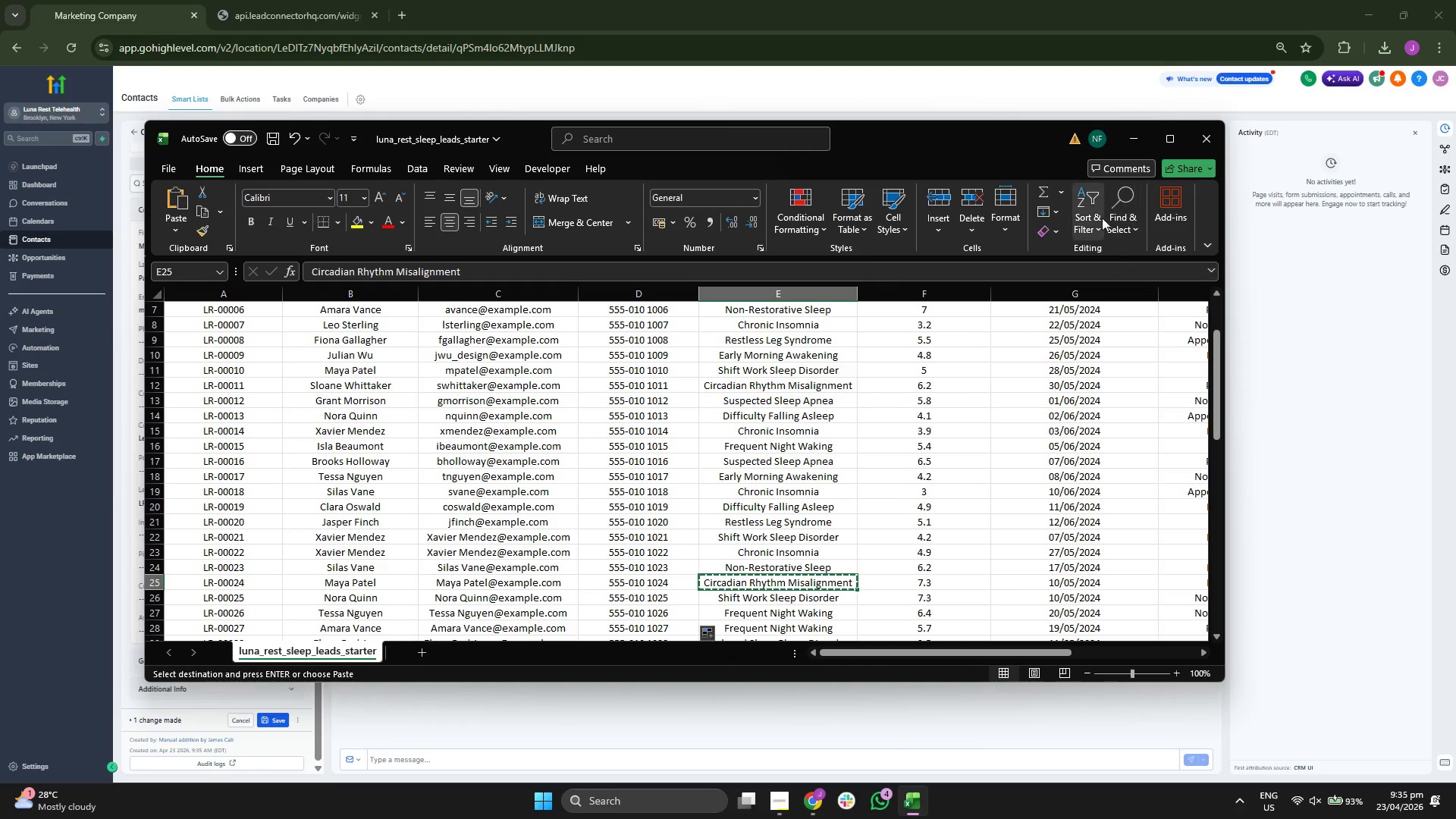 
left_click([1119, 144])
 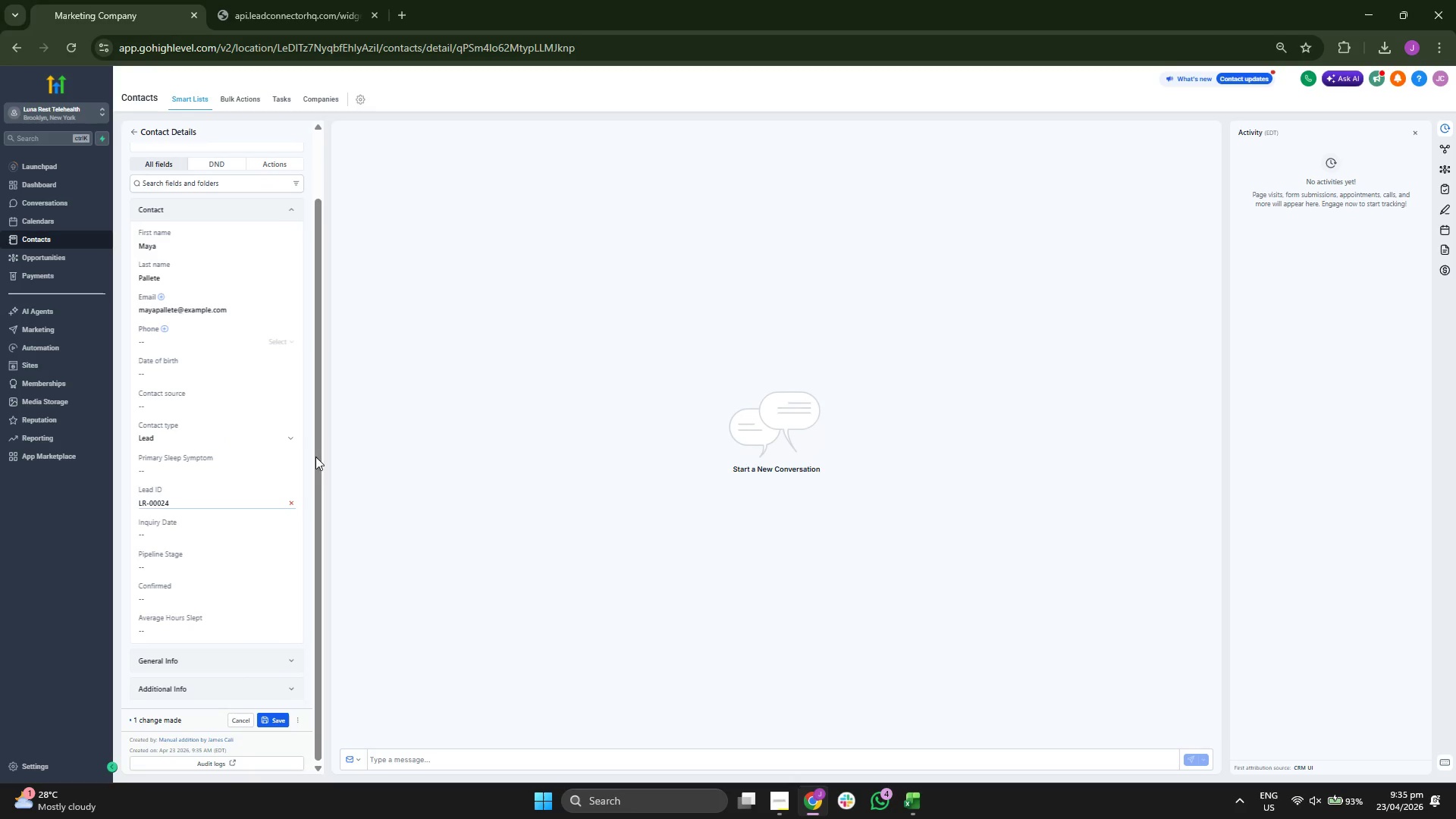 
left_click([233, 475])
 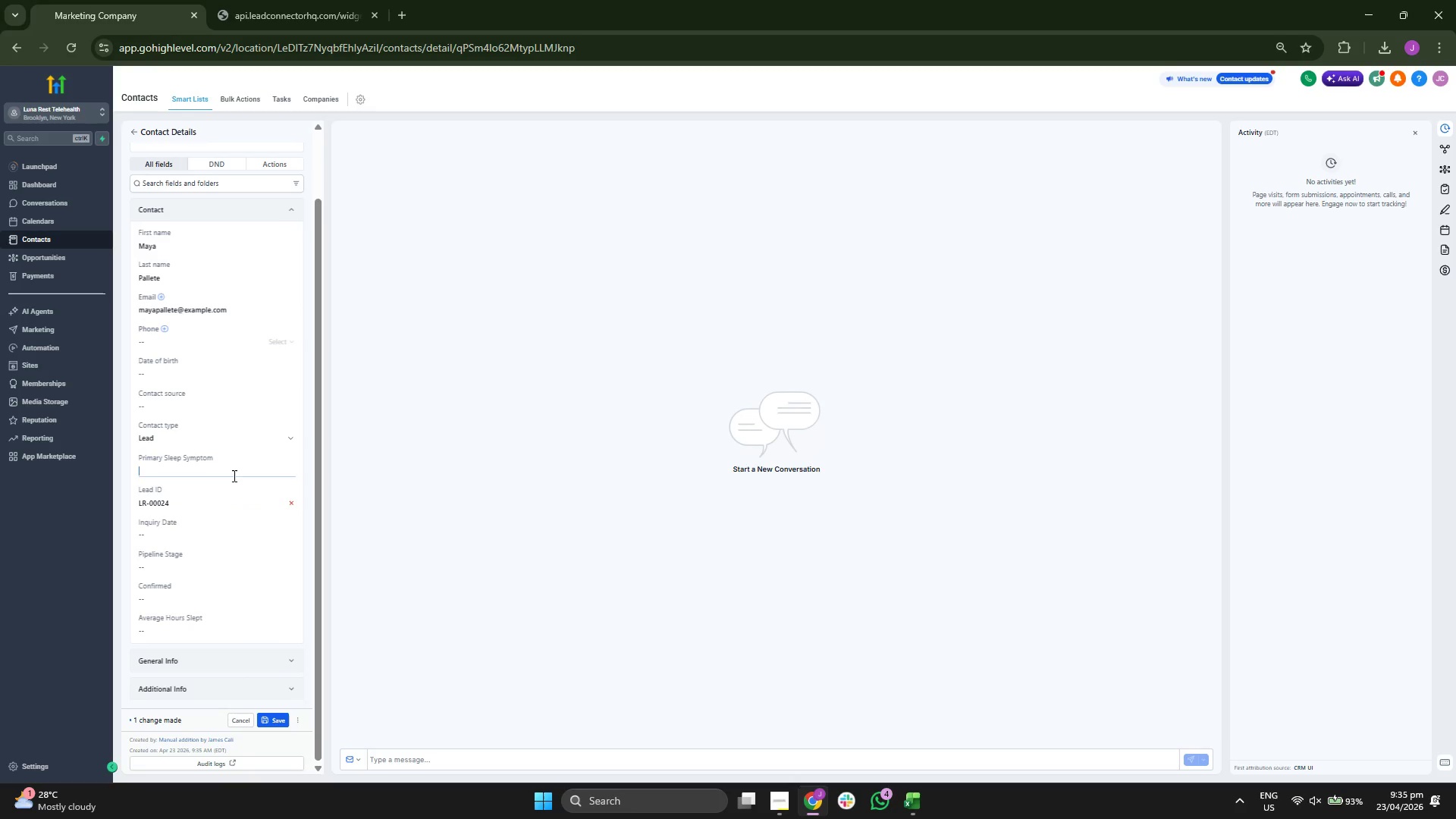 
key(Control+ControlLeft)
 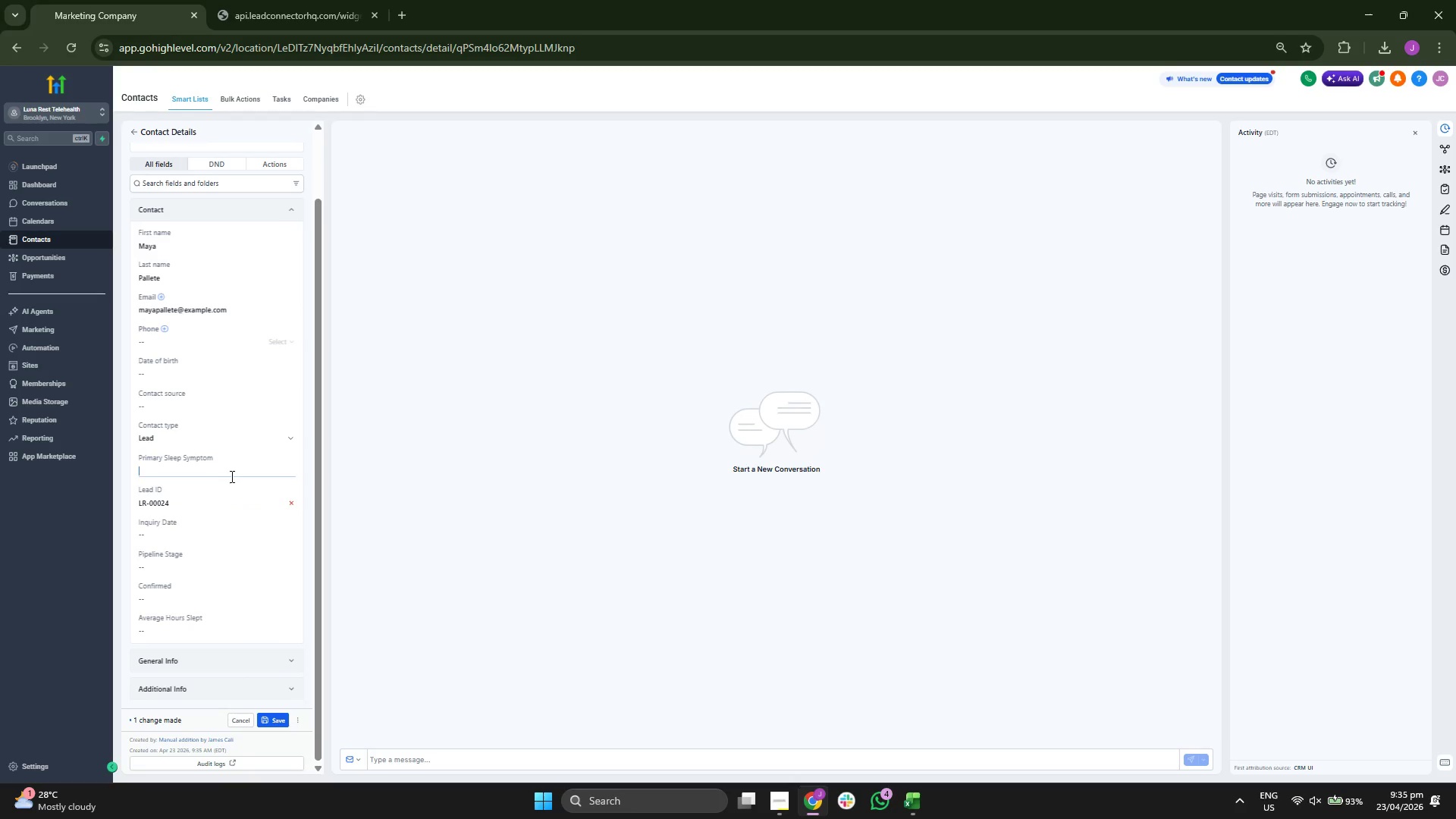 
key(Control+V)
 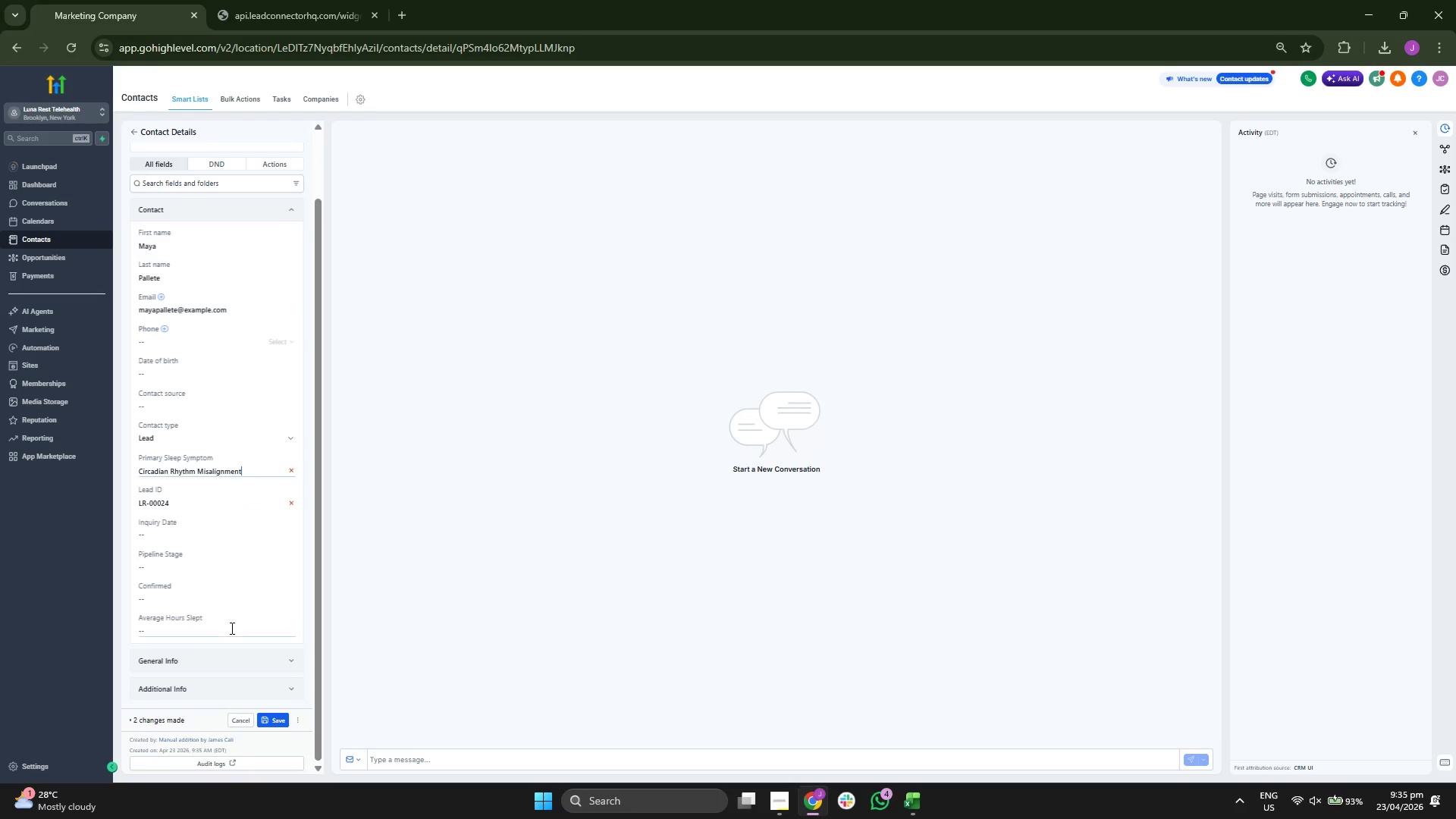 
left_click([231, 634])
 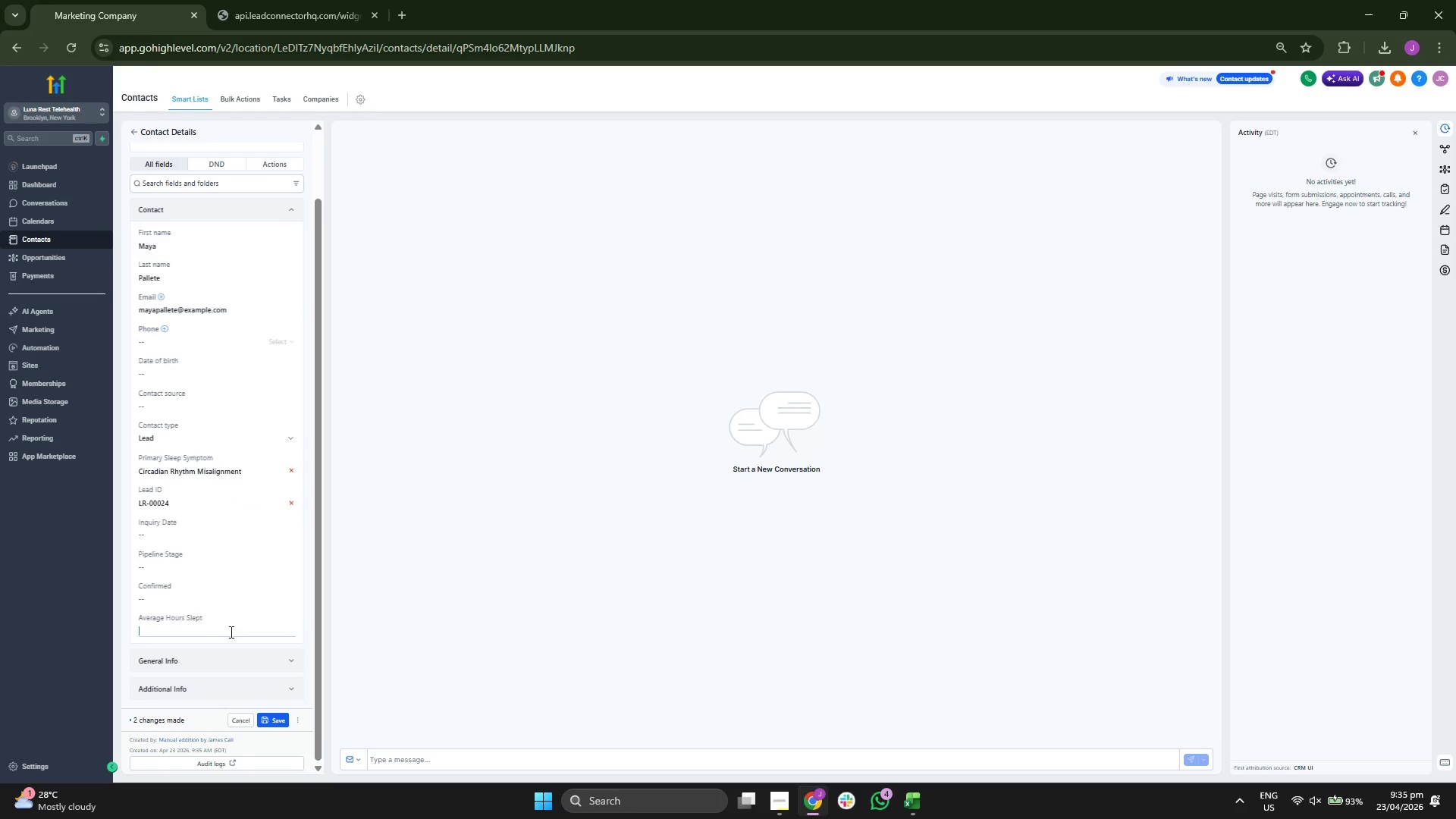 
key(7)
 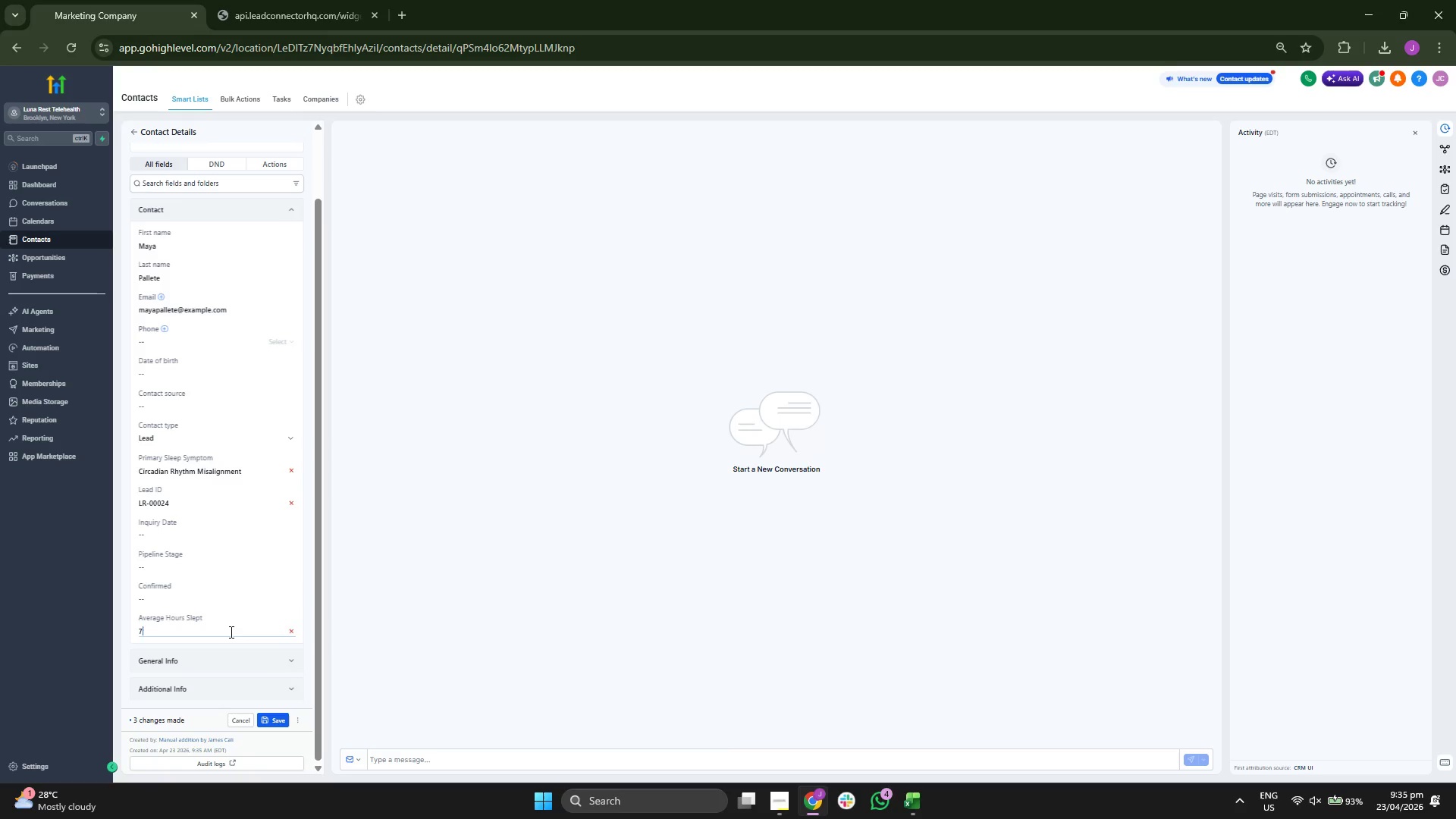 
key(Period)
 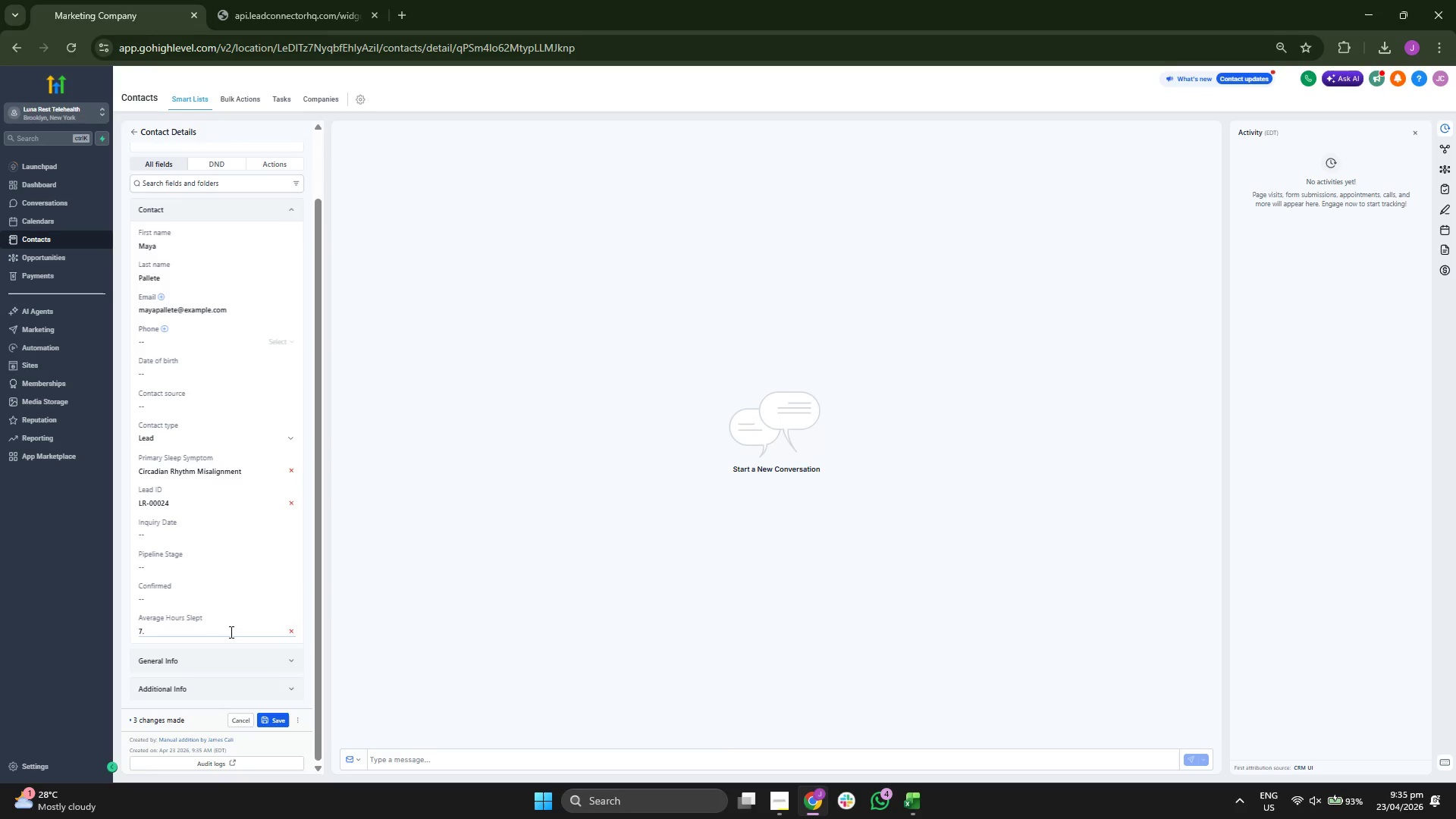 
key(2)
 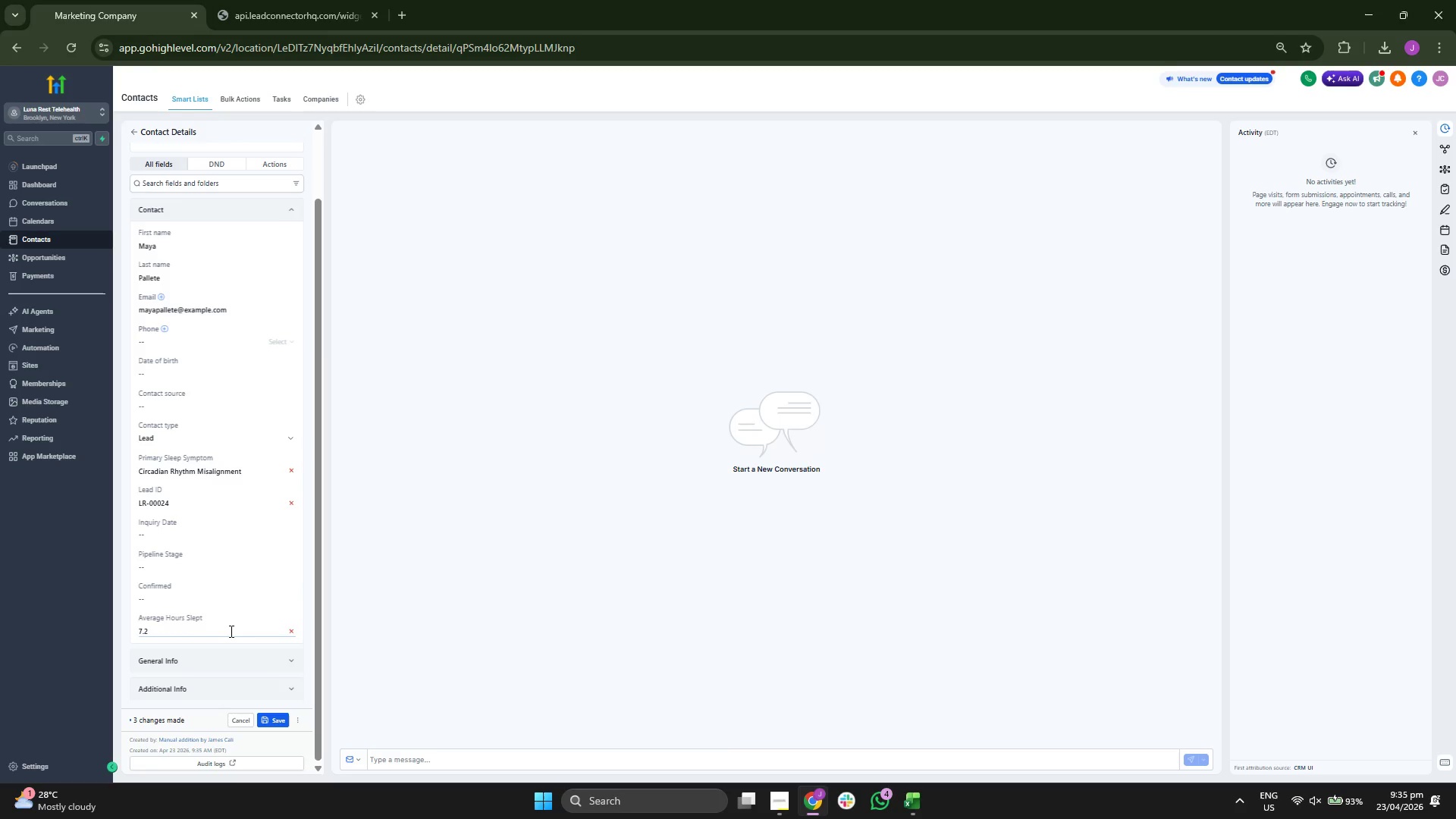 
key(Backspace)
 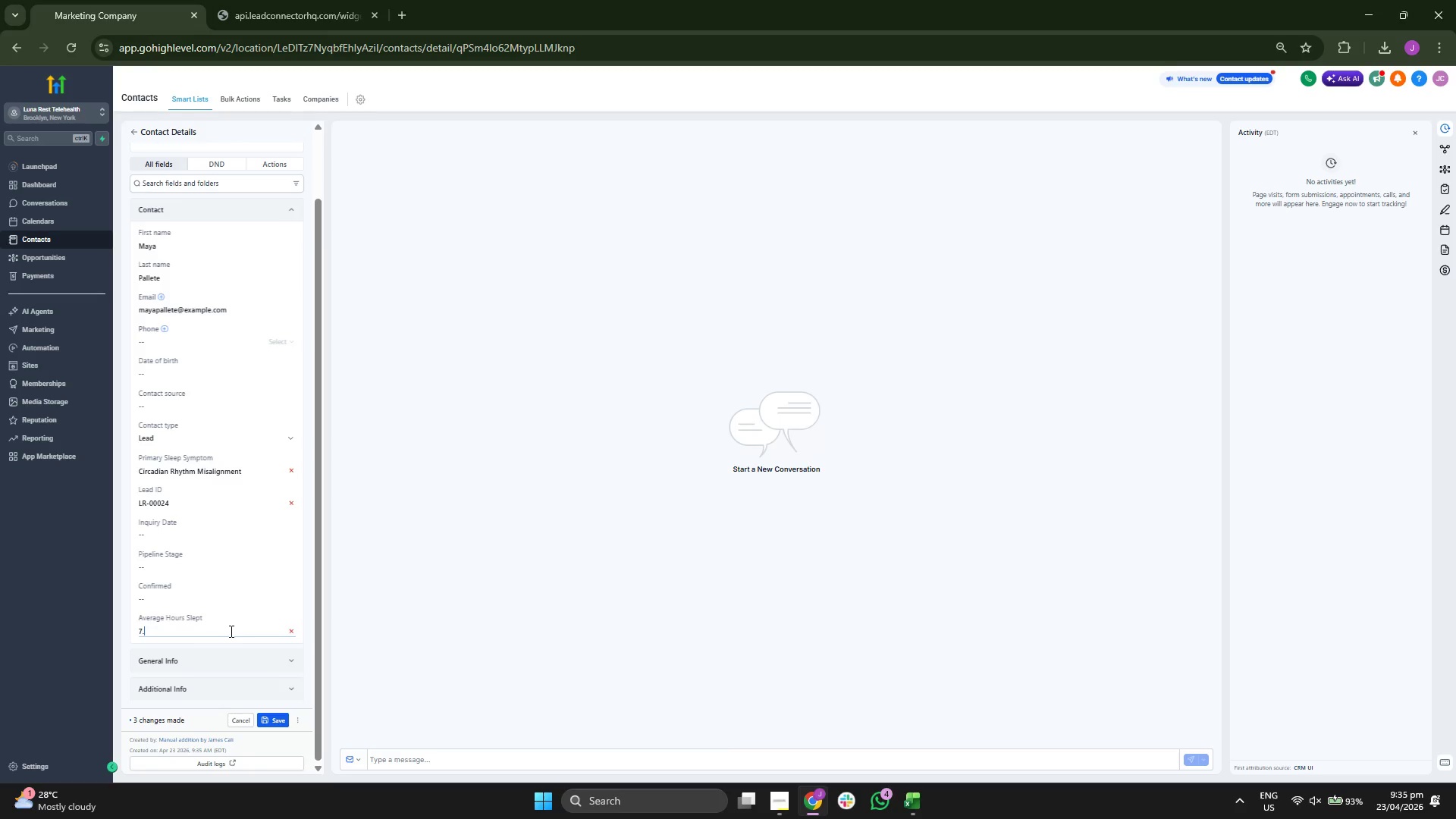 
key(3)
 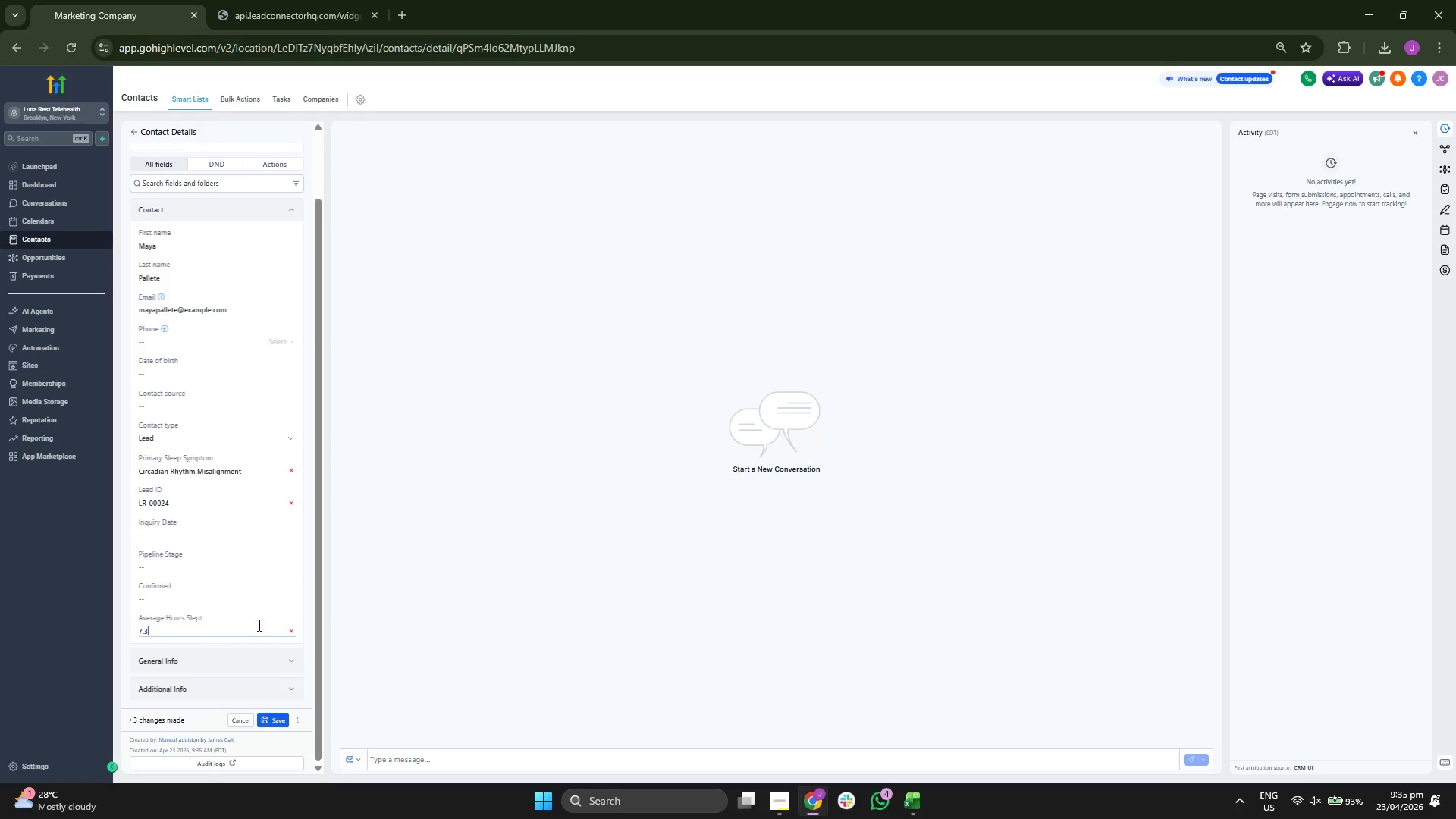 
scroll: coordinate [244, 597], scroll_direction: up, amount: 1.0
 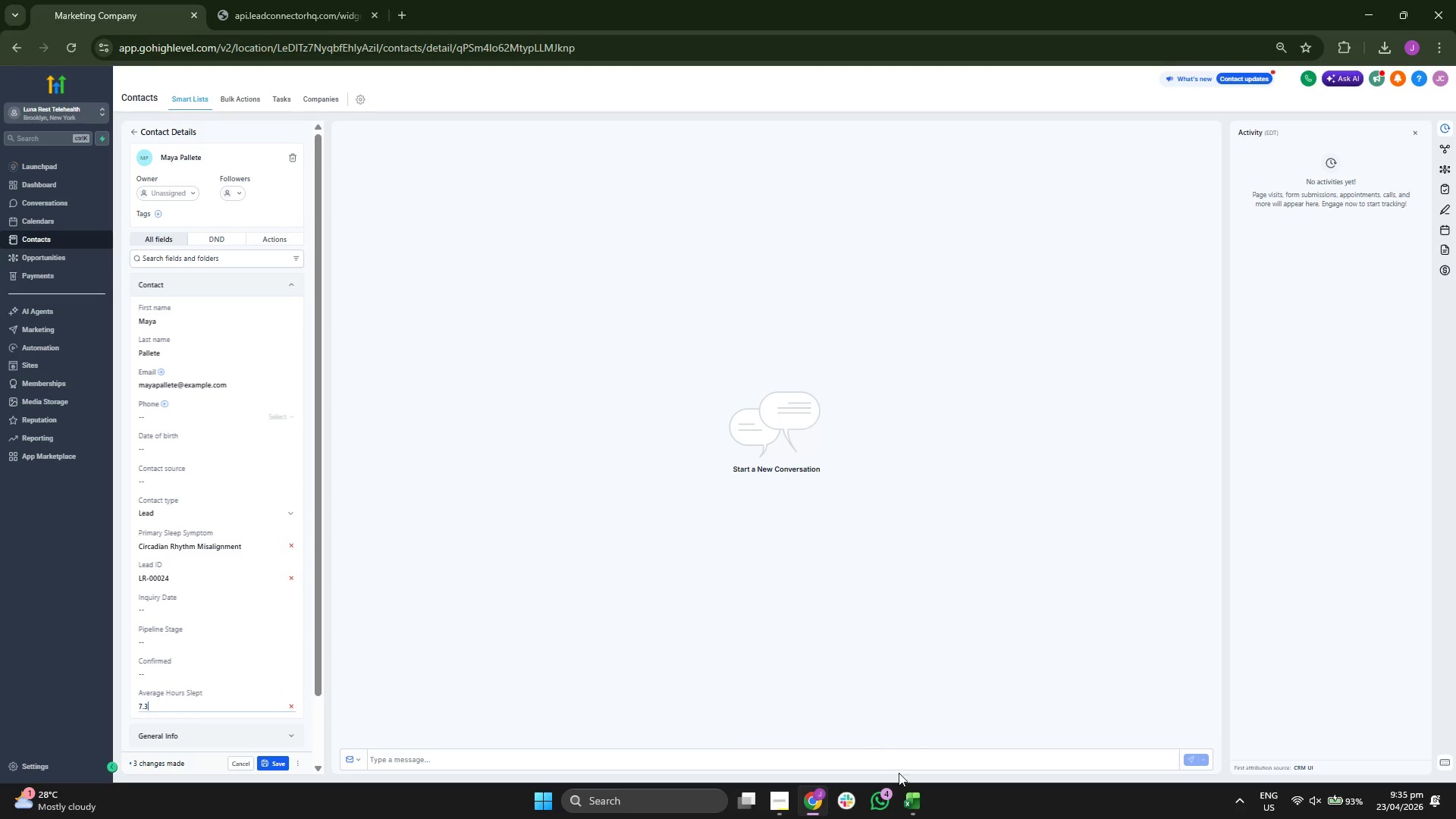 
key(ArrowRight)
 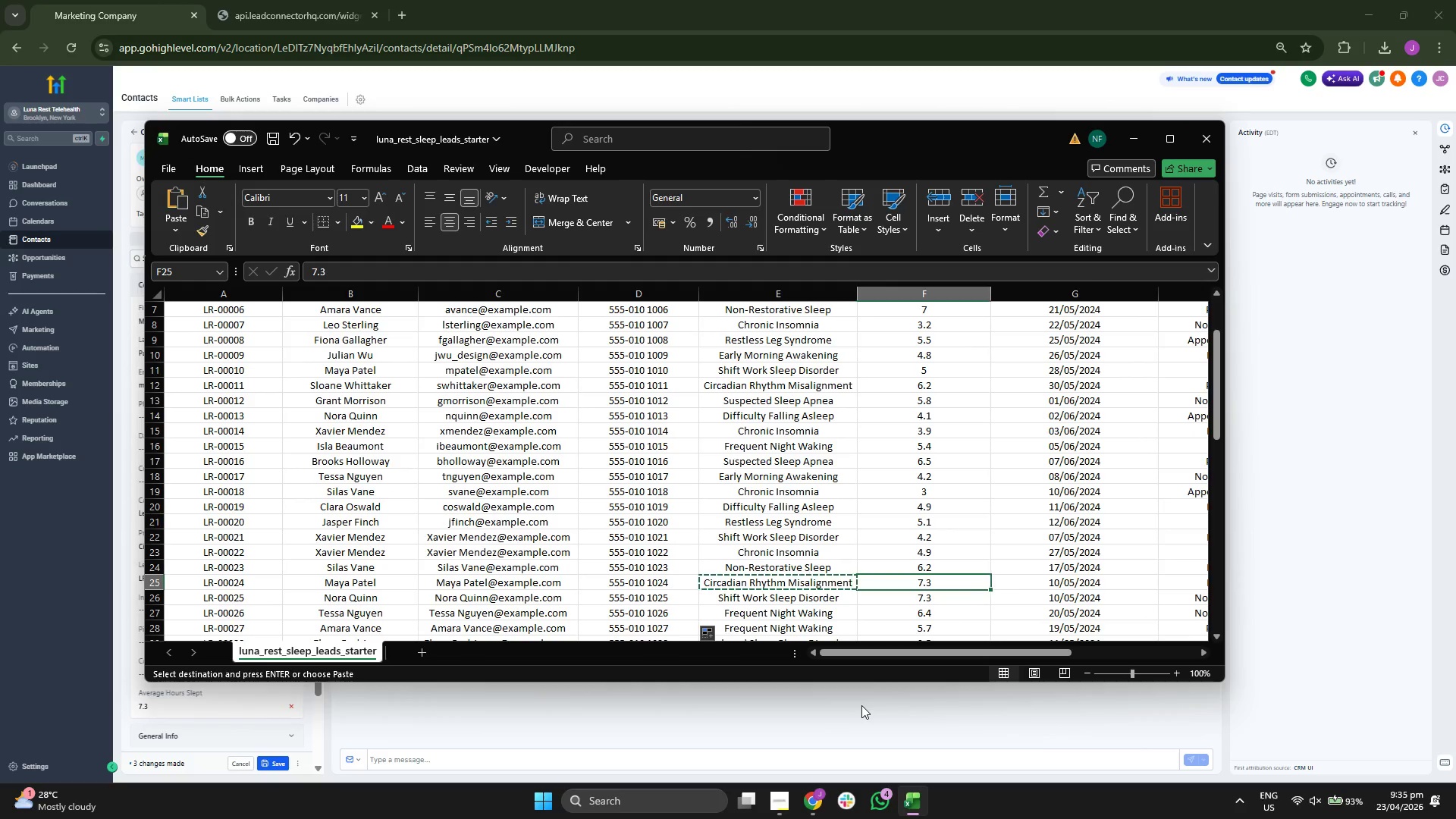 
key(ArrowRight)
 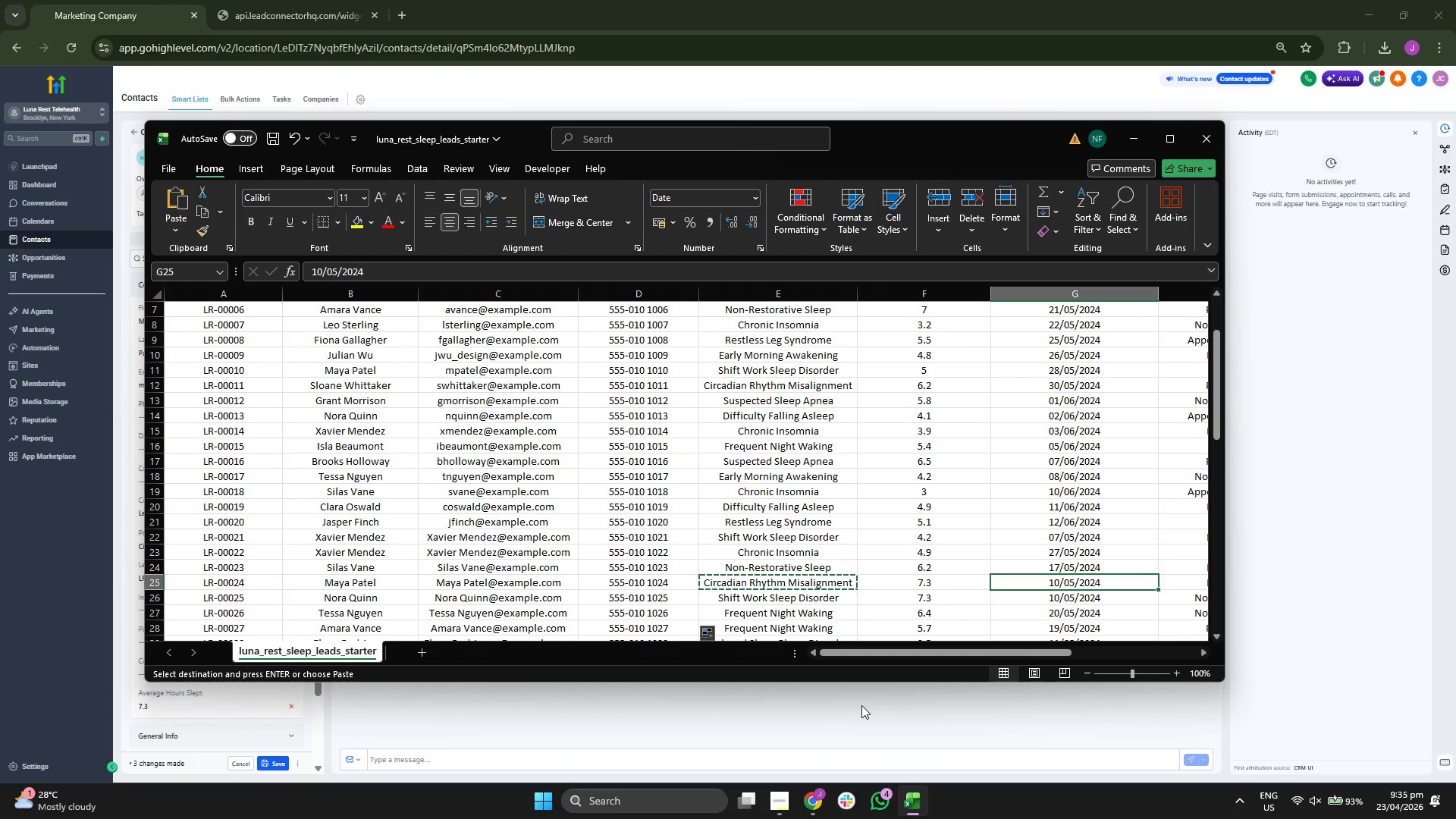 
key(ArrowRight)
 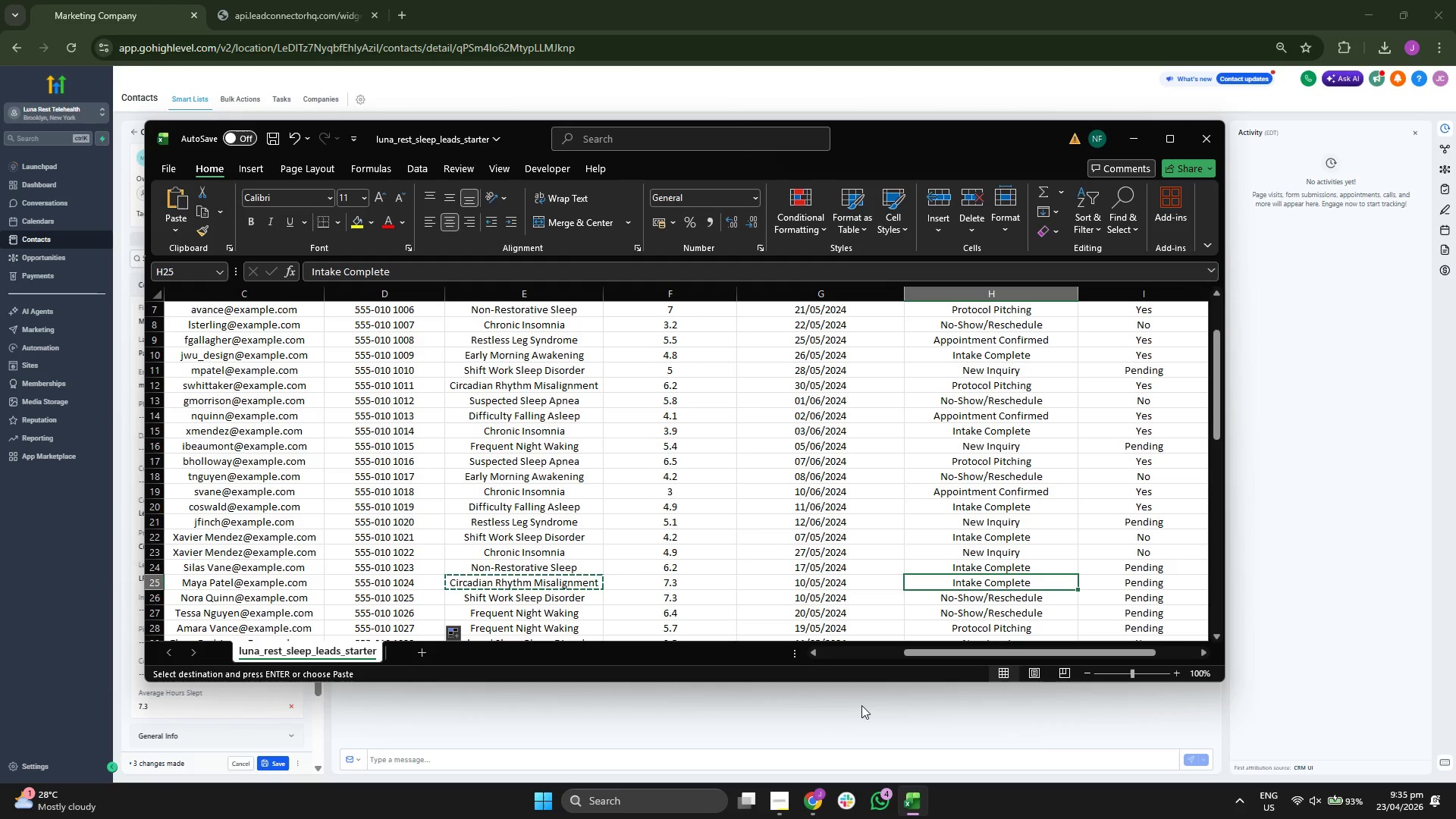 
key(ArrowLeft)
 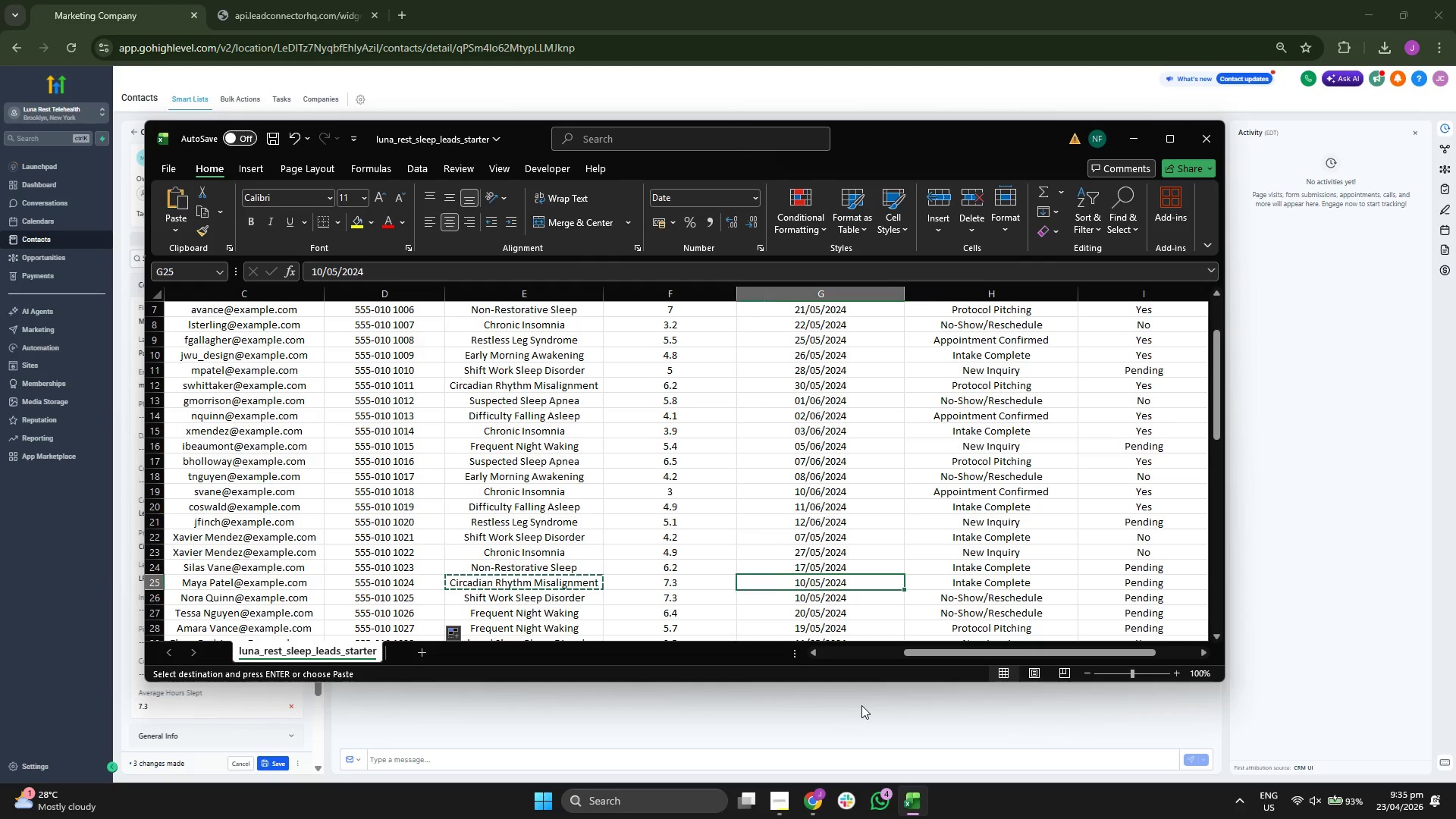 
key(Control+ControlLeft)
 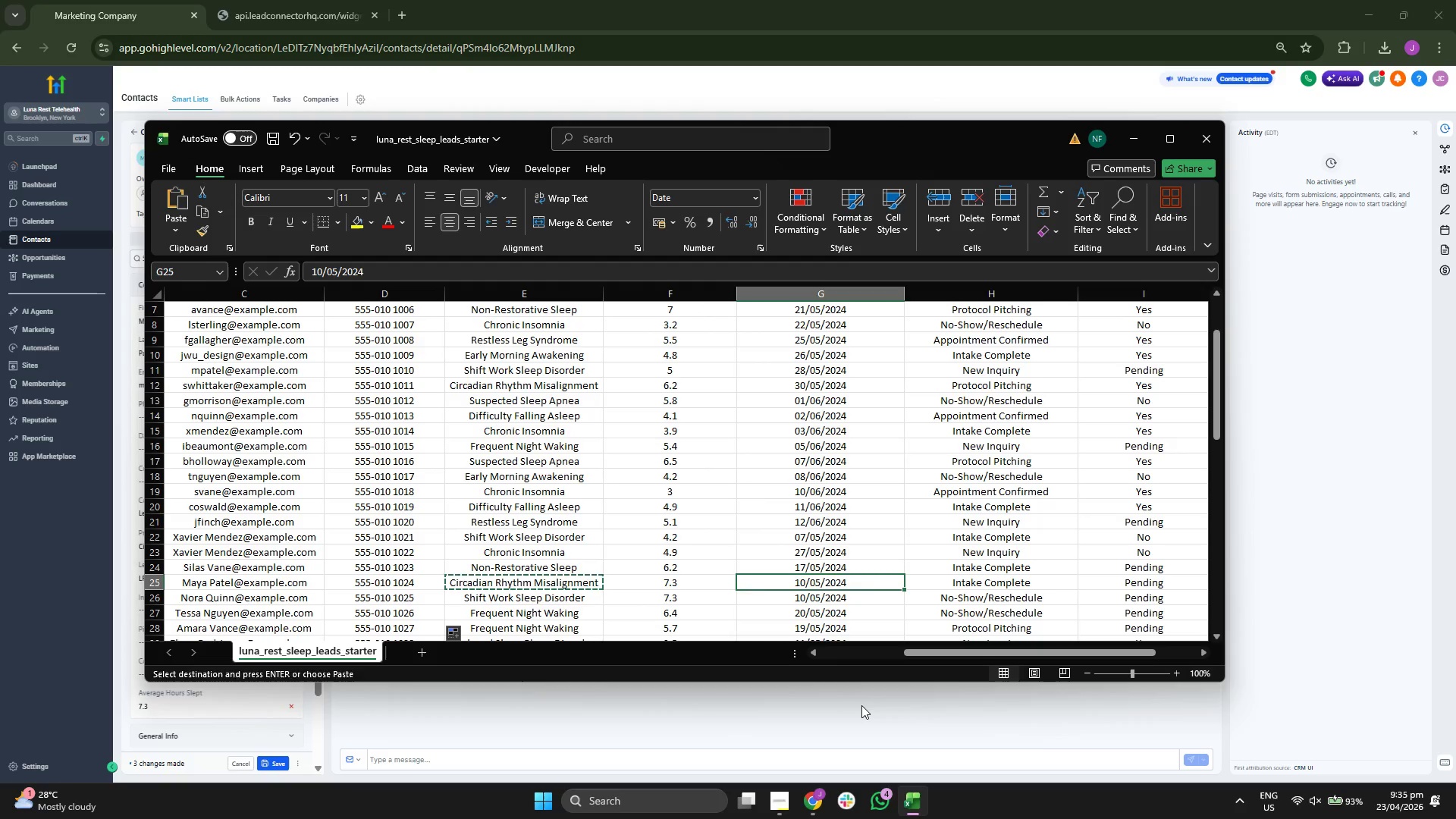 
key(Control+C)
 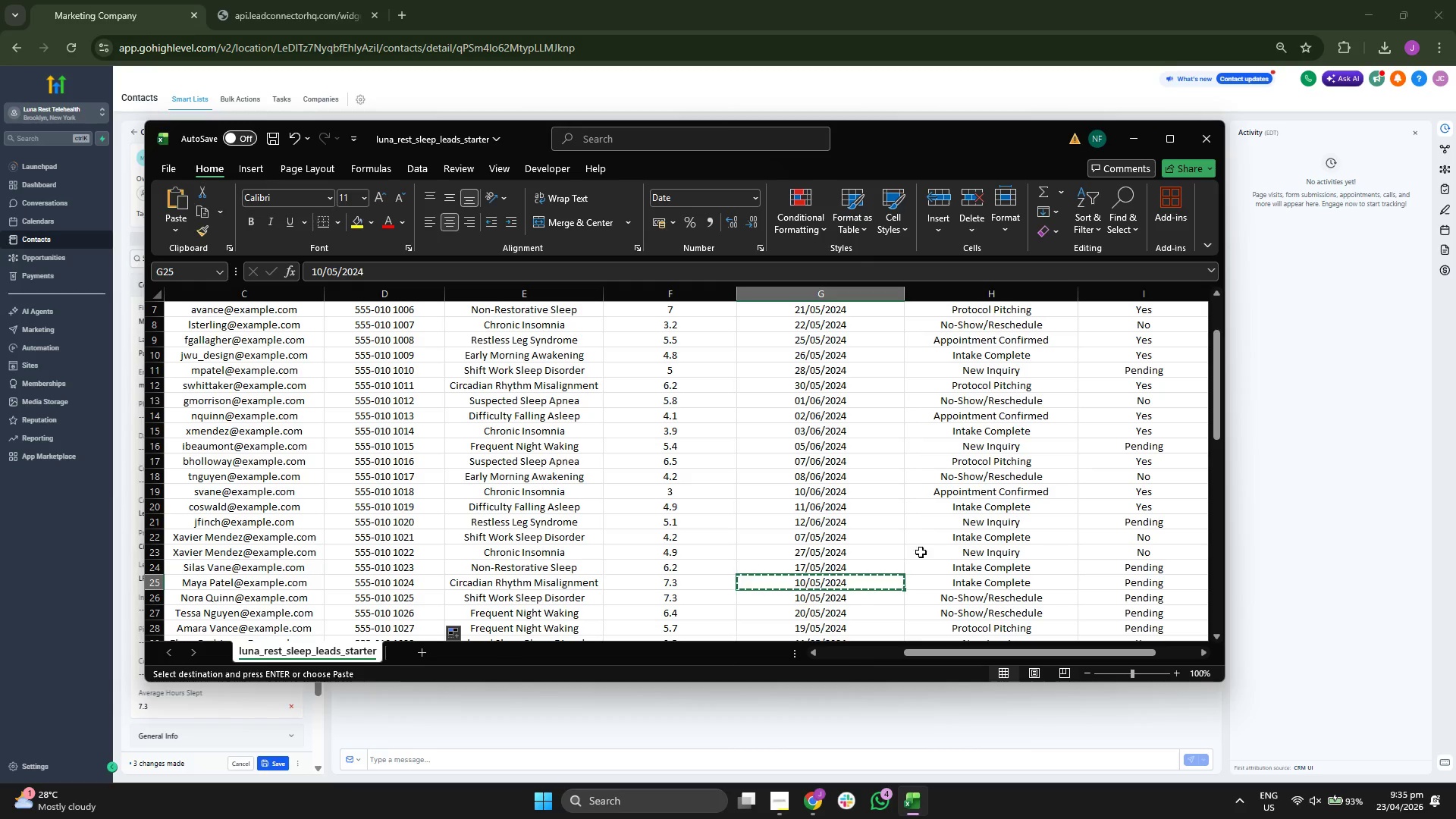 
wait(5.16)
 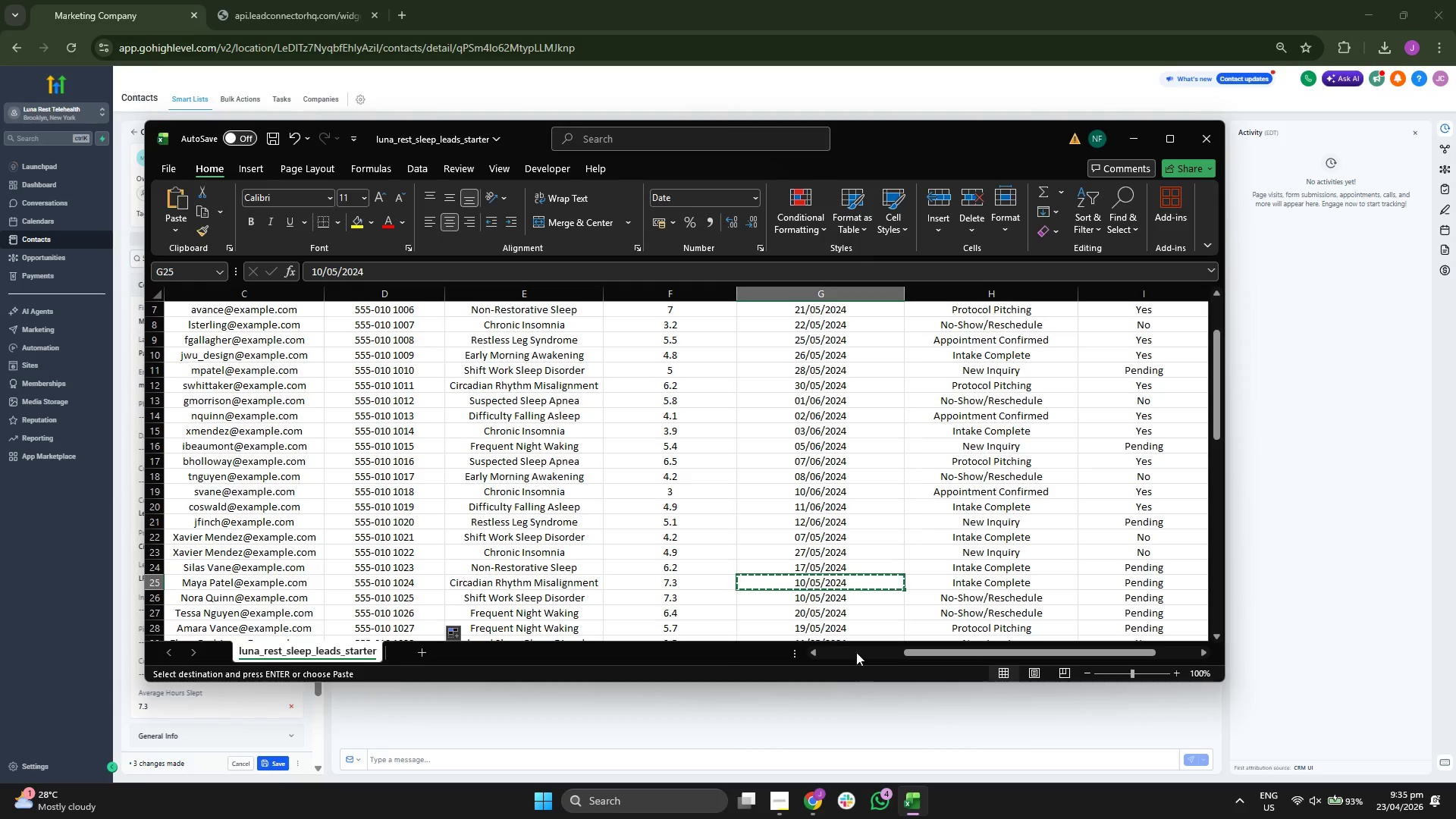 
left_click([1126, 143])
 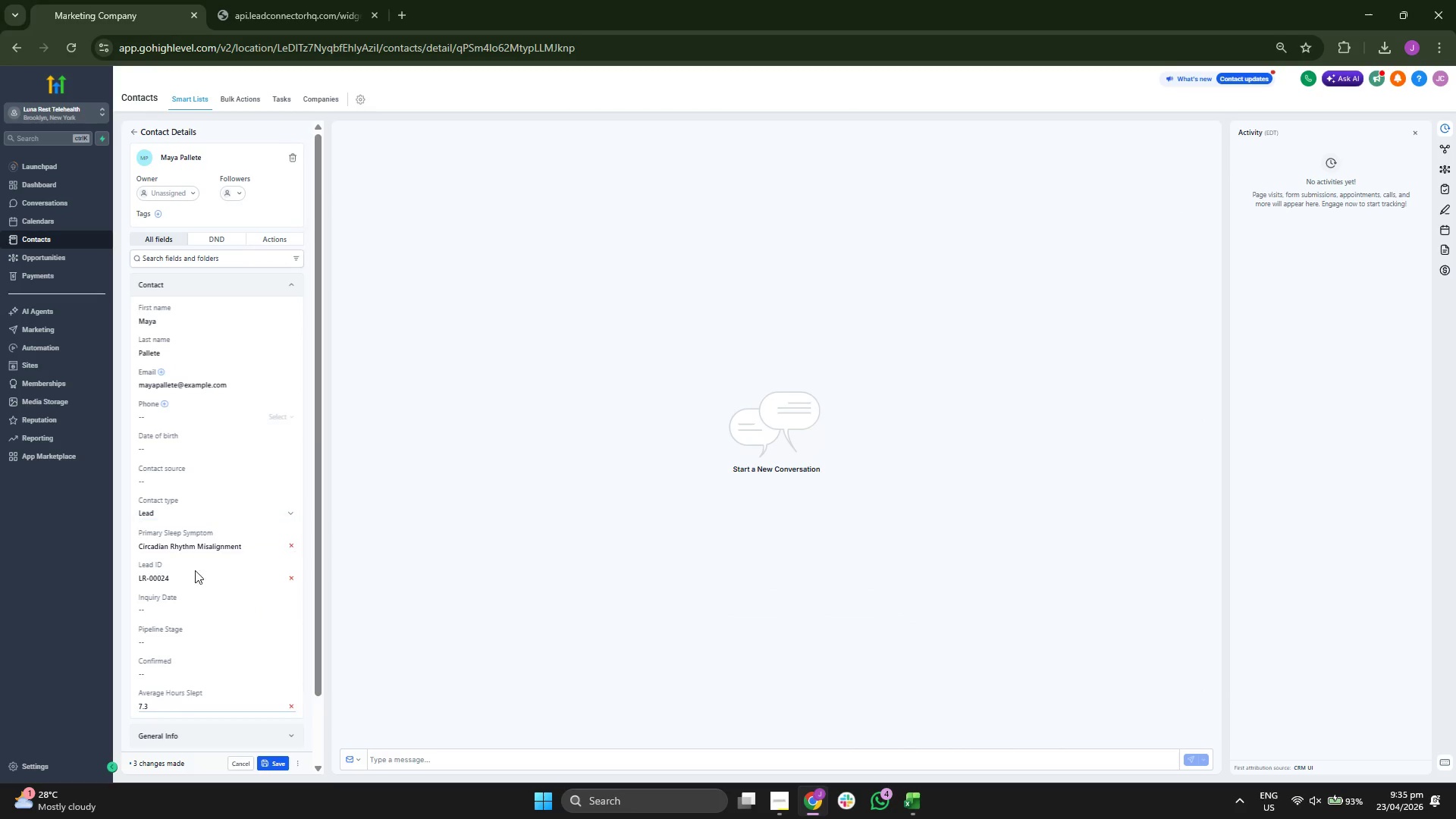 
key(Control+ControlLeft)
 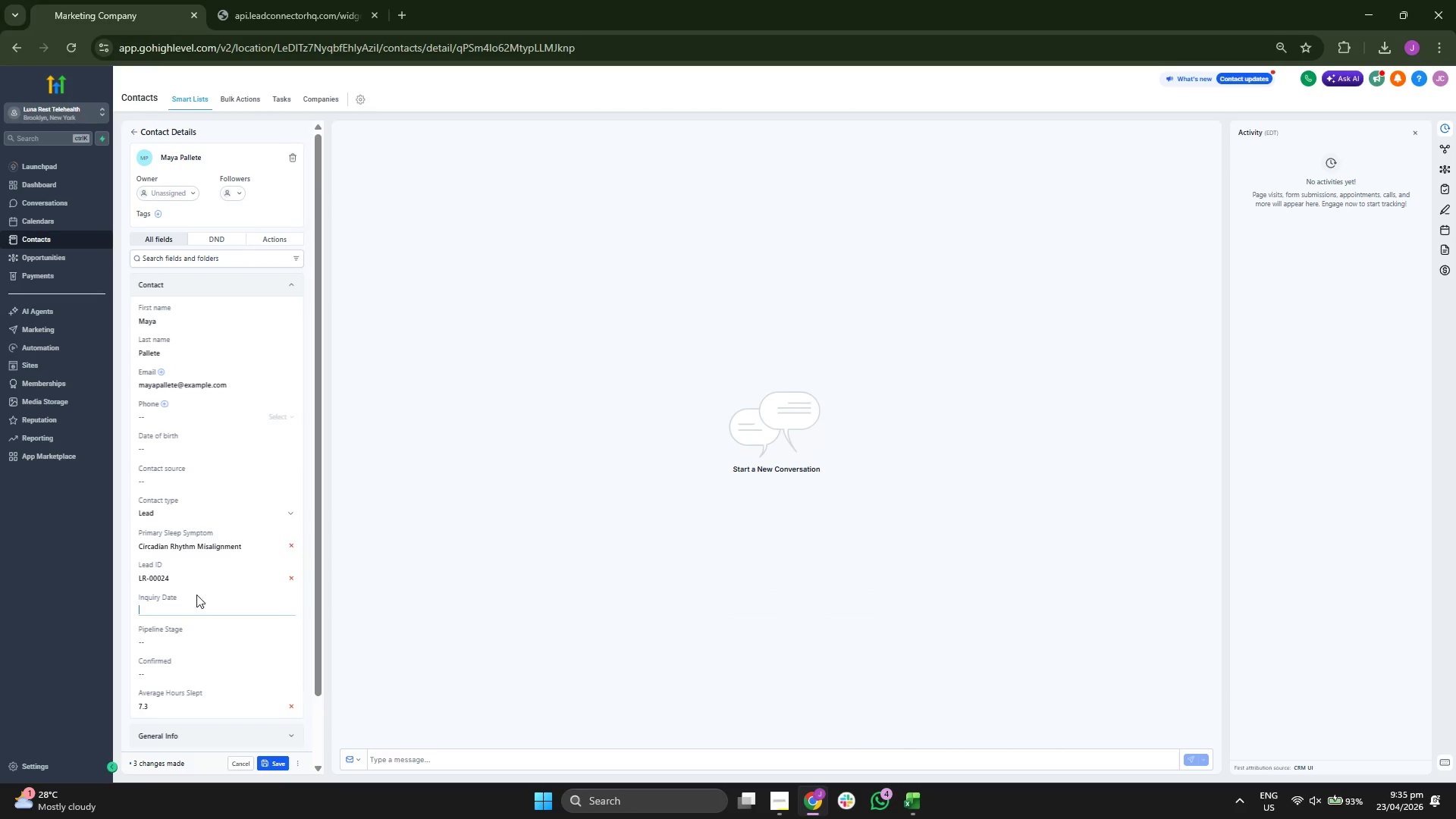 
key(Control+V)
 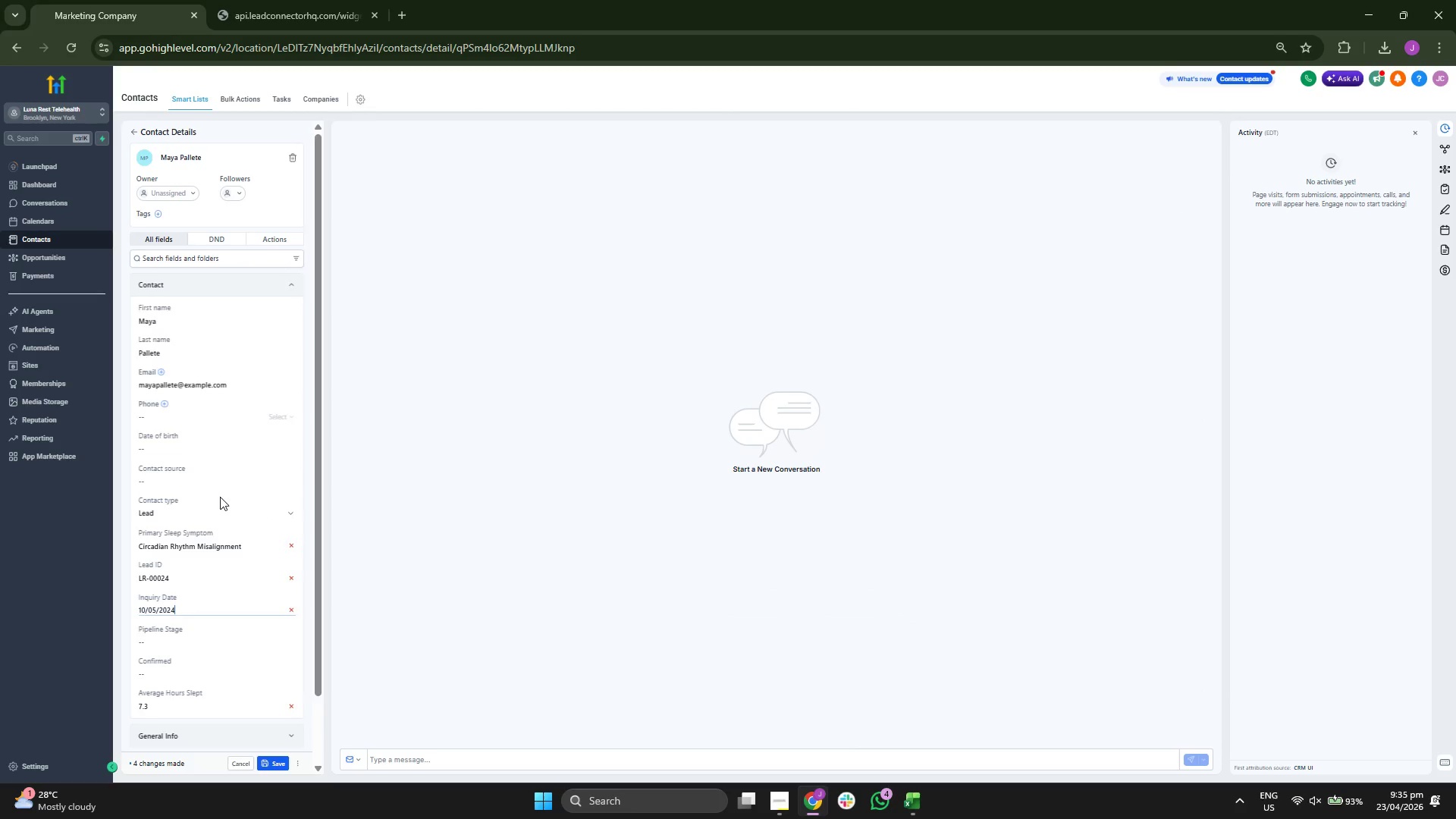 
scroll: coordinate [220, 497], scroll_direction: down, amount: 1.0
 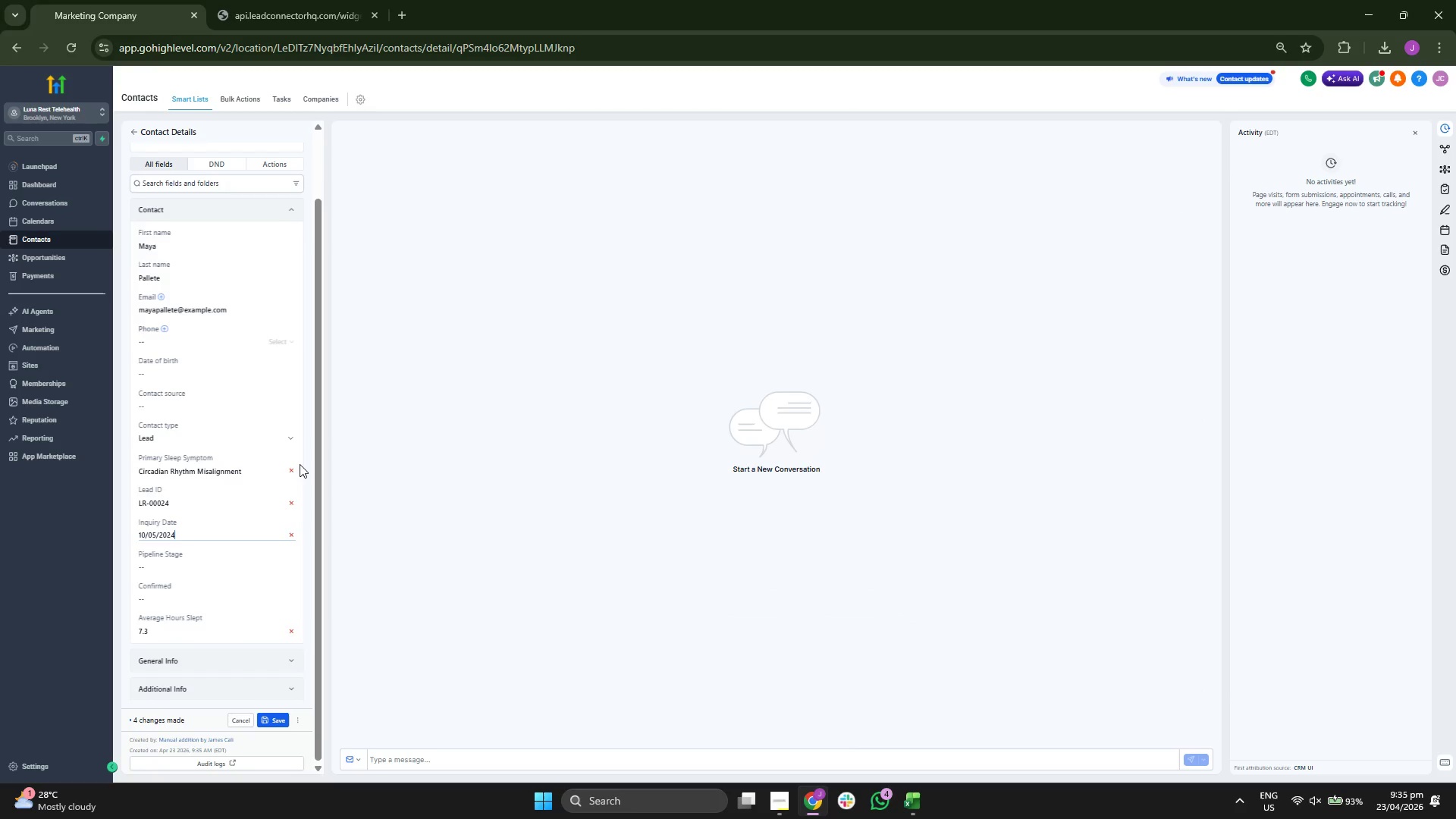 
key(Tab)
type(c)
key(Backspace)
type(iNT)
key(Backspace)
key(Backspace)
key(Backspace)
type(Intake Complete)
key(Tab)
type(No)
key(Backspace)
key(Backspace)
type(Pne)
key(Backspace)
key(Backspace)
type(eni)
key(Backspace)
type(ding)
 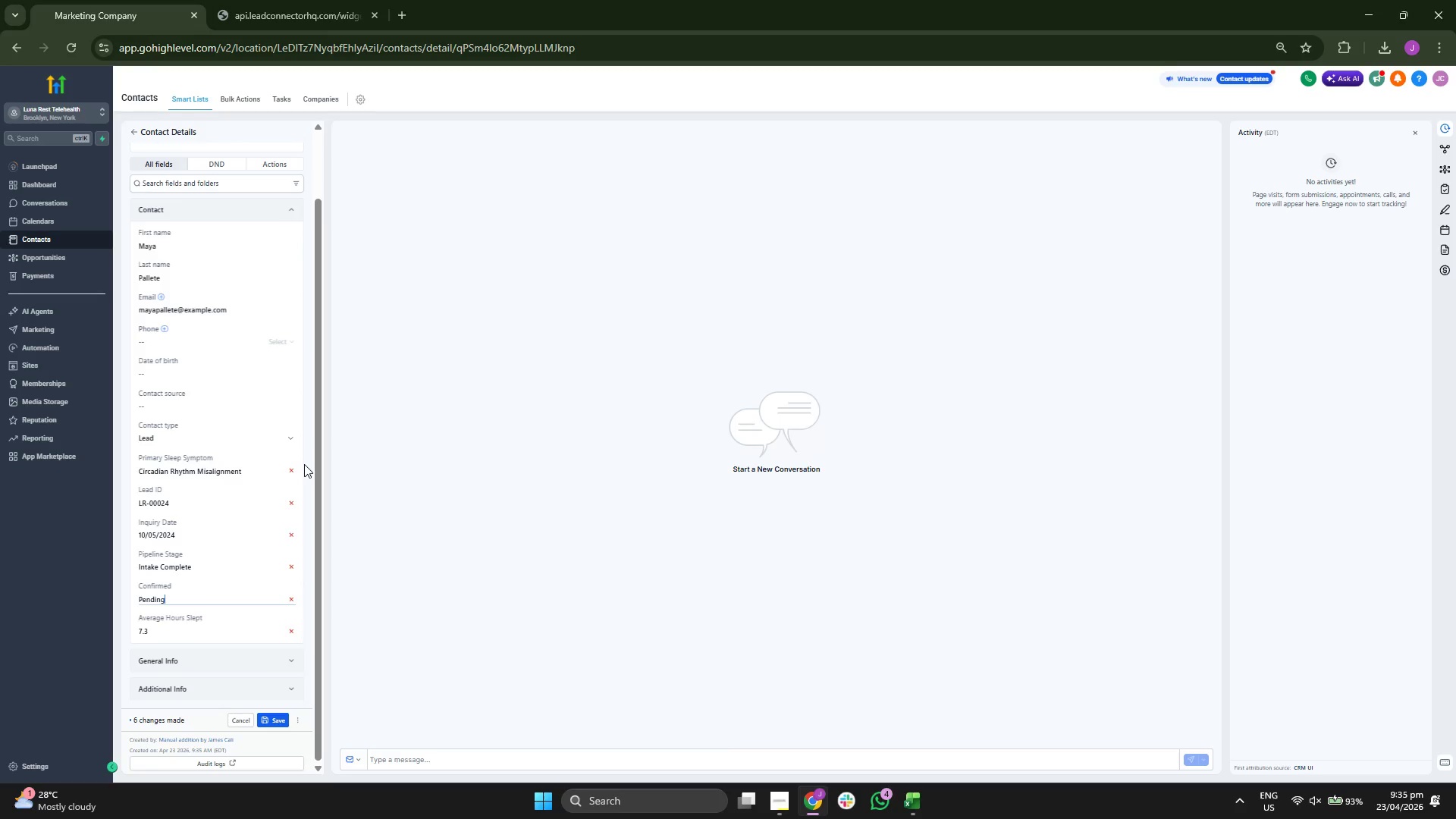 
left_click([306, 463])
 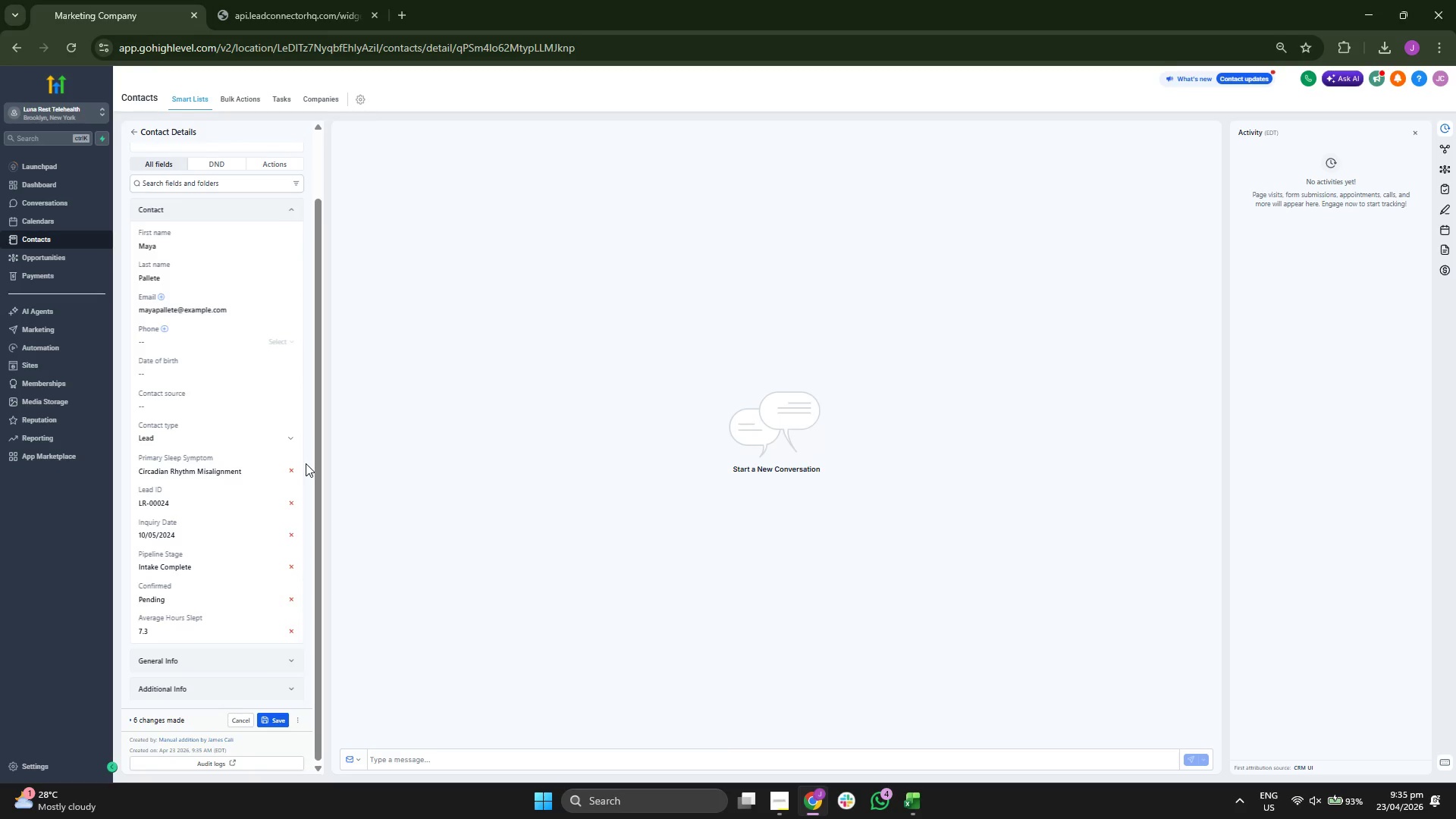 
scroll: coordinate [306, 463], scroll_direction: up, amount: 1.0
 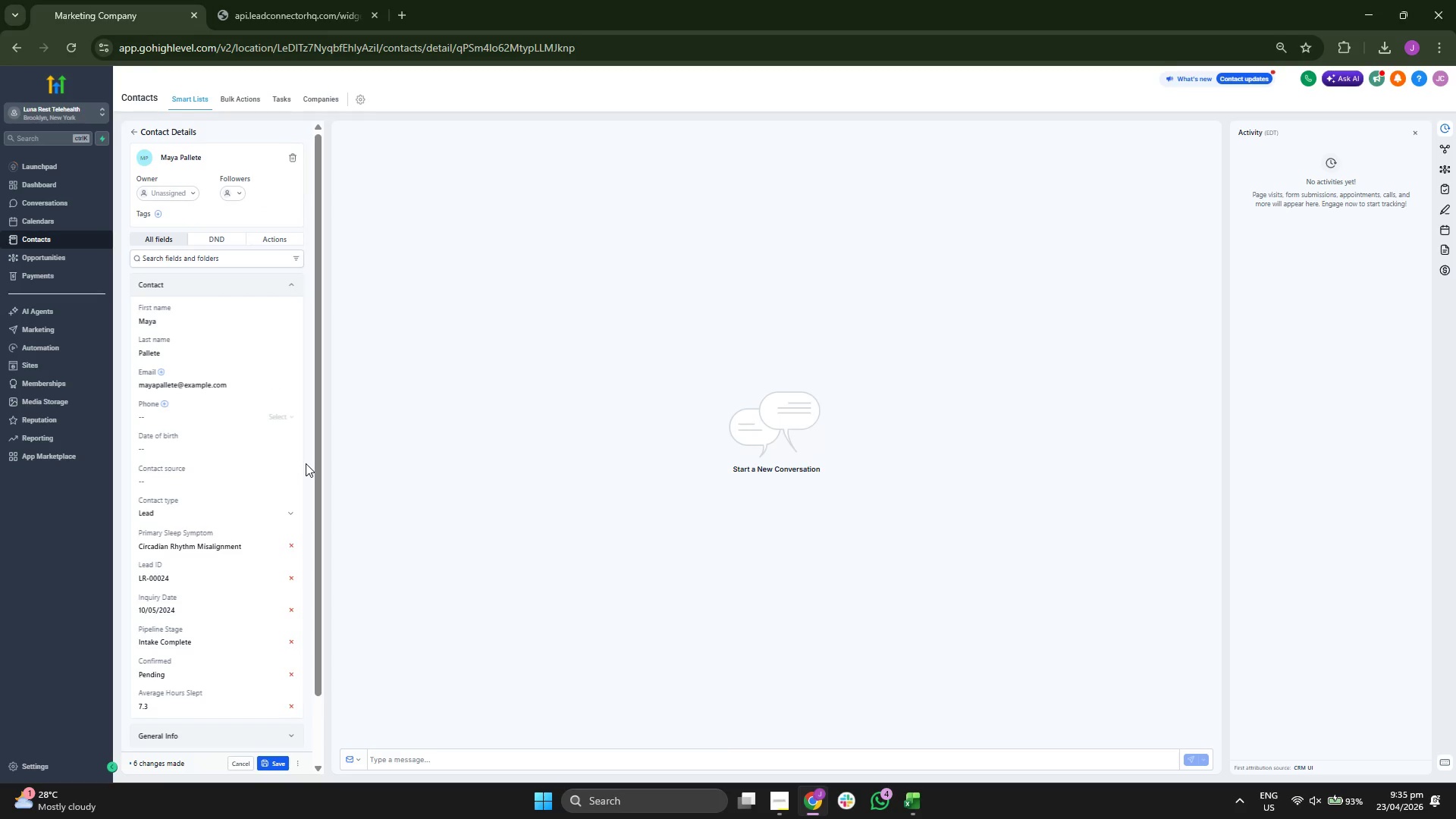 
scroll: coordinate [306, 463], scroll_direction: down, amount: 1.0
 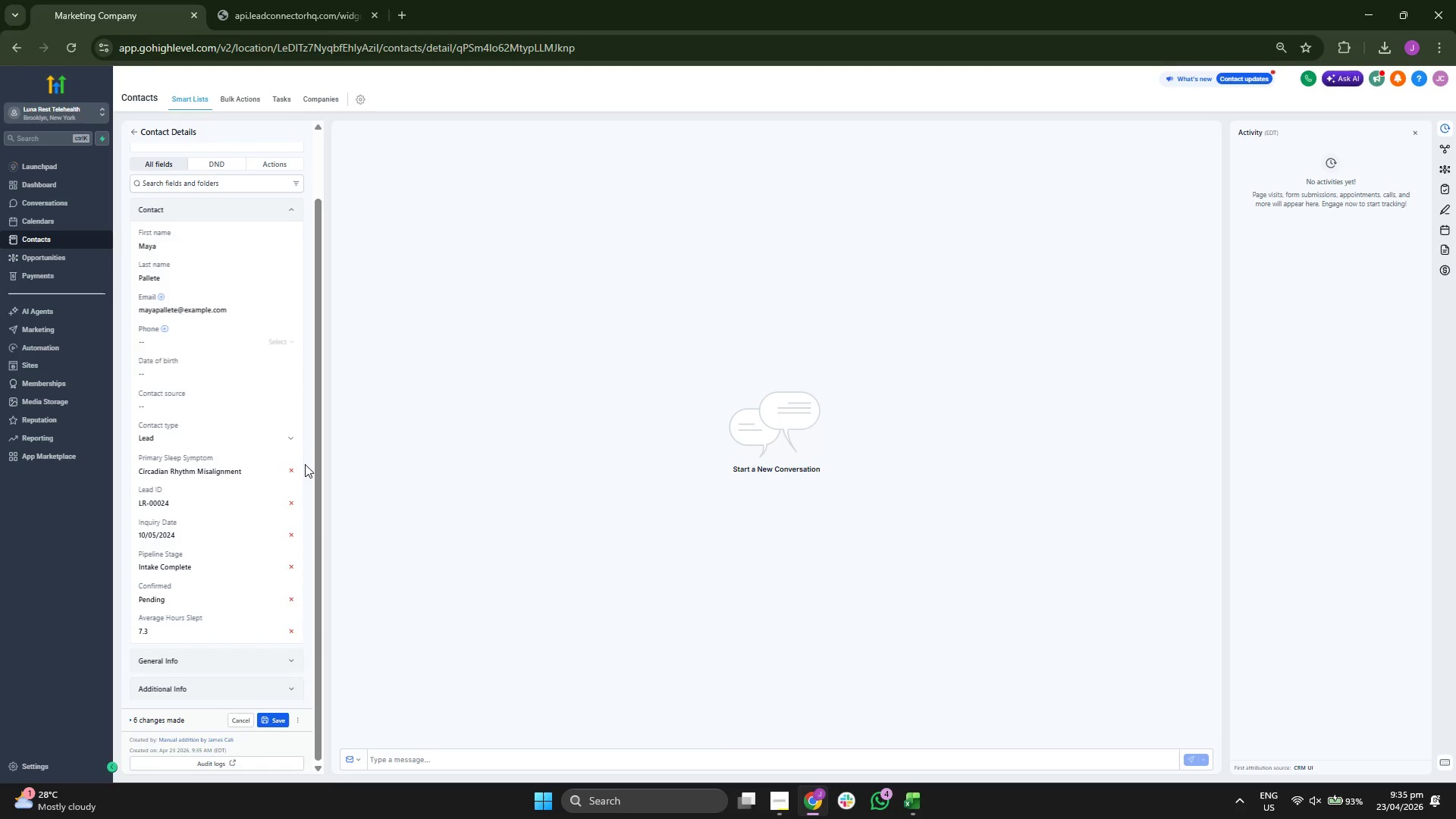 
scroll: coordinate [305, 464], scroll_direction: up, amount: 1.0
 